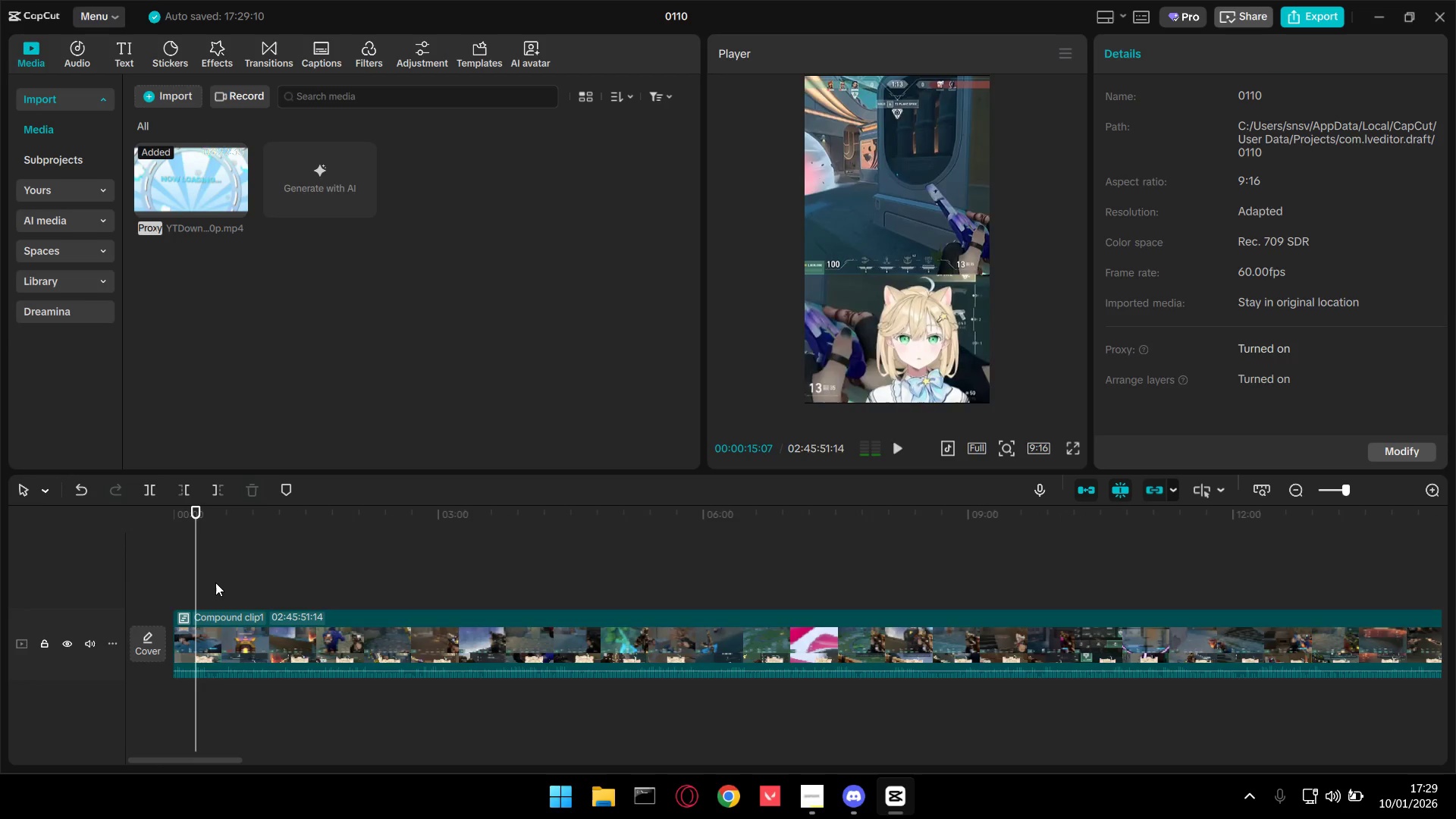 
key(Space)
 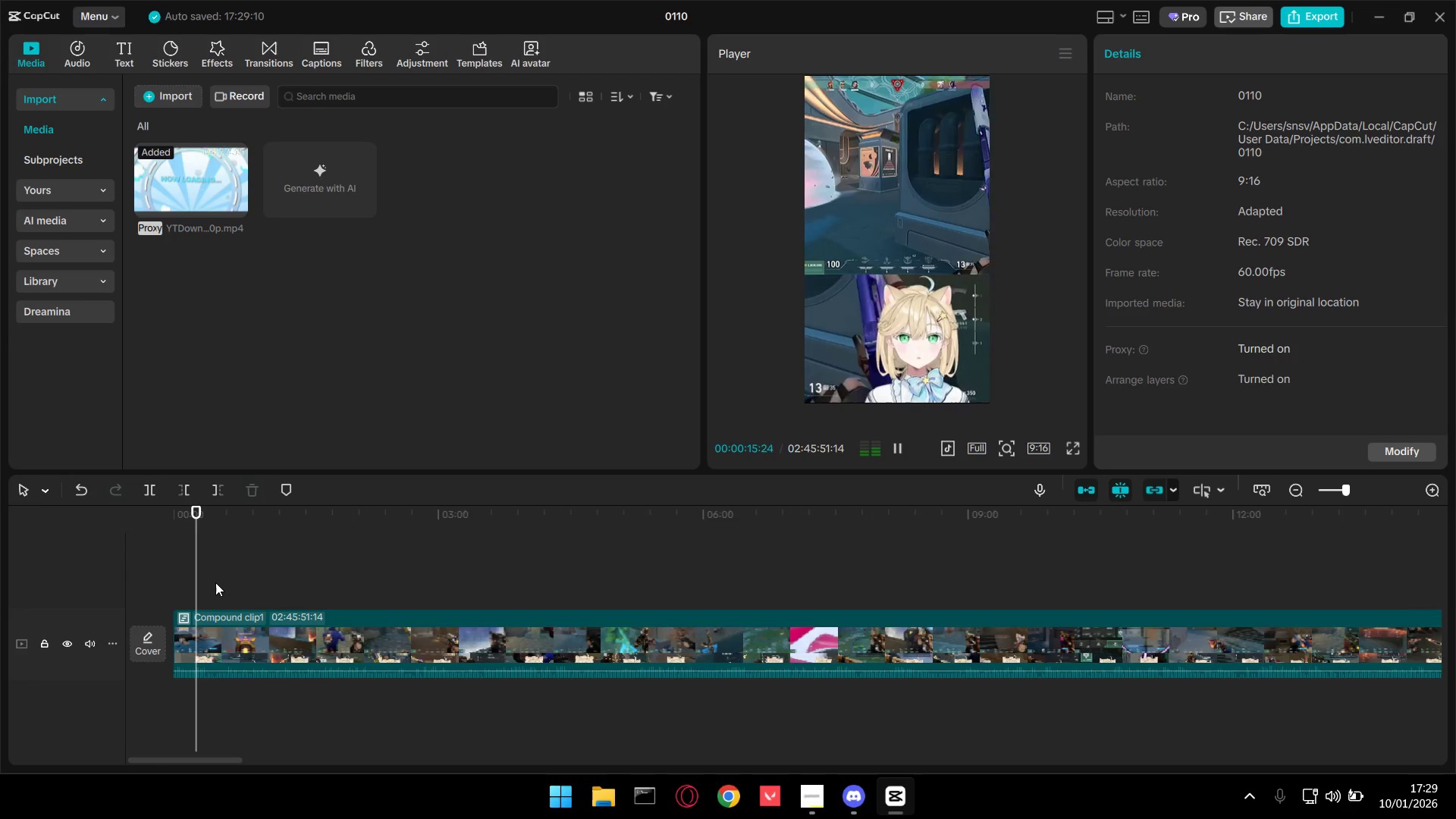 
key(Space)
 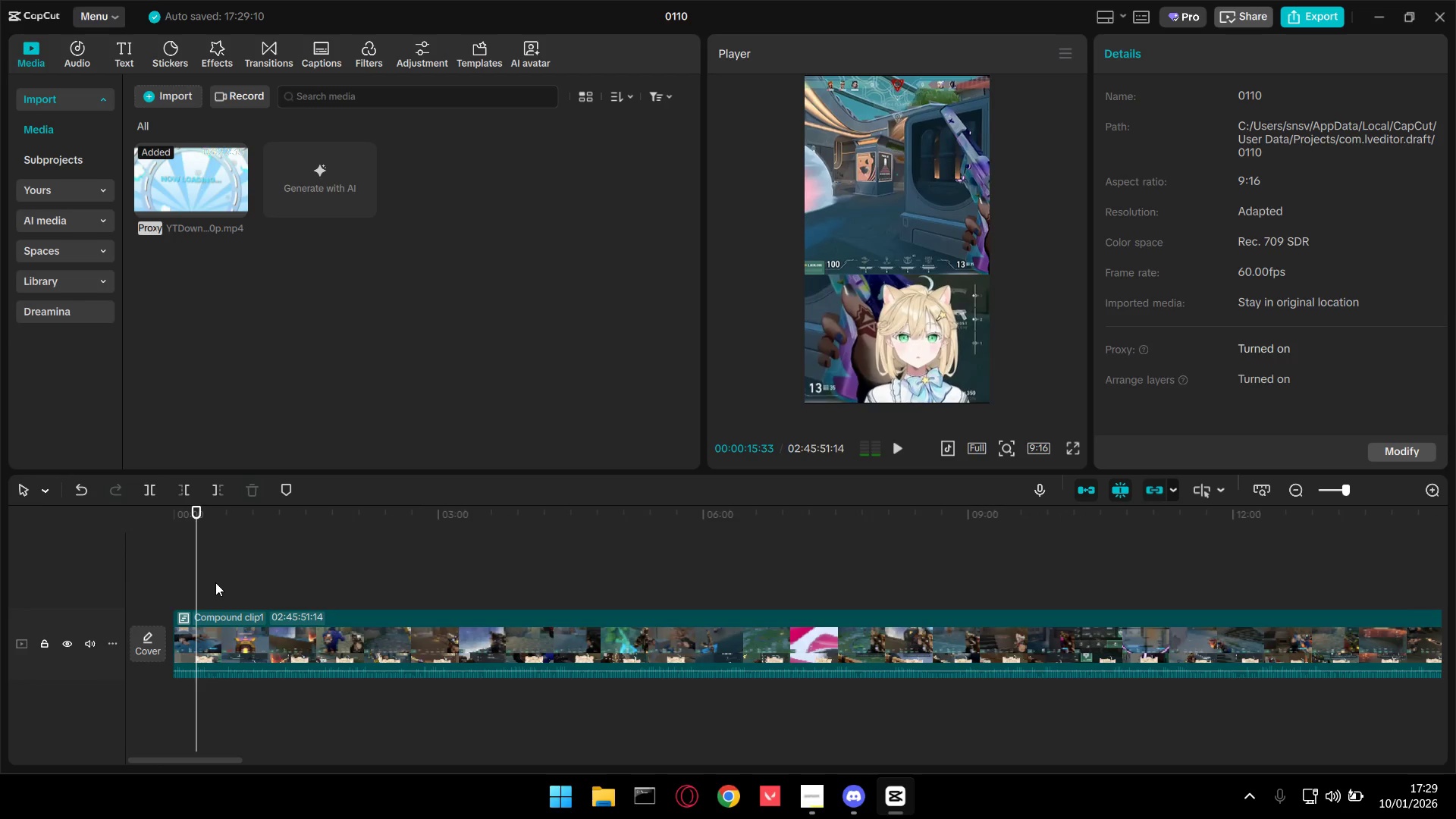 
key(Q)
 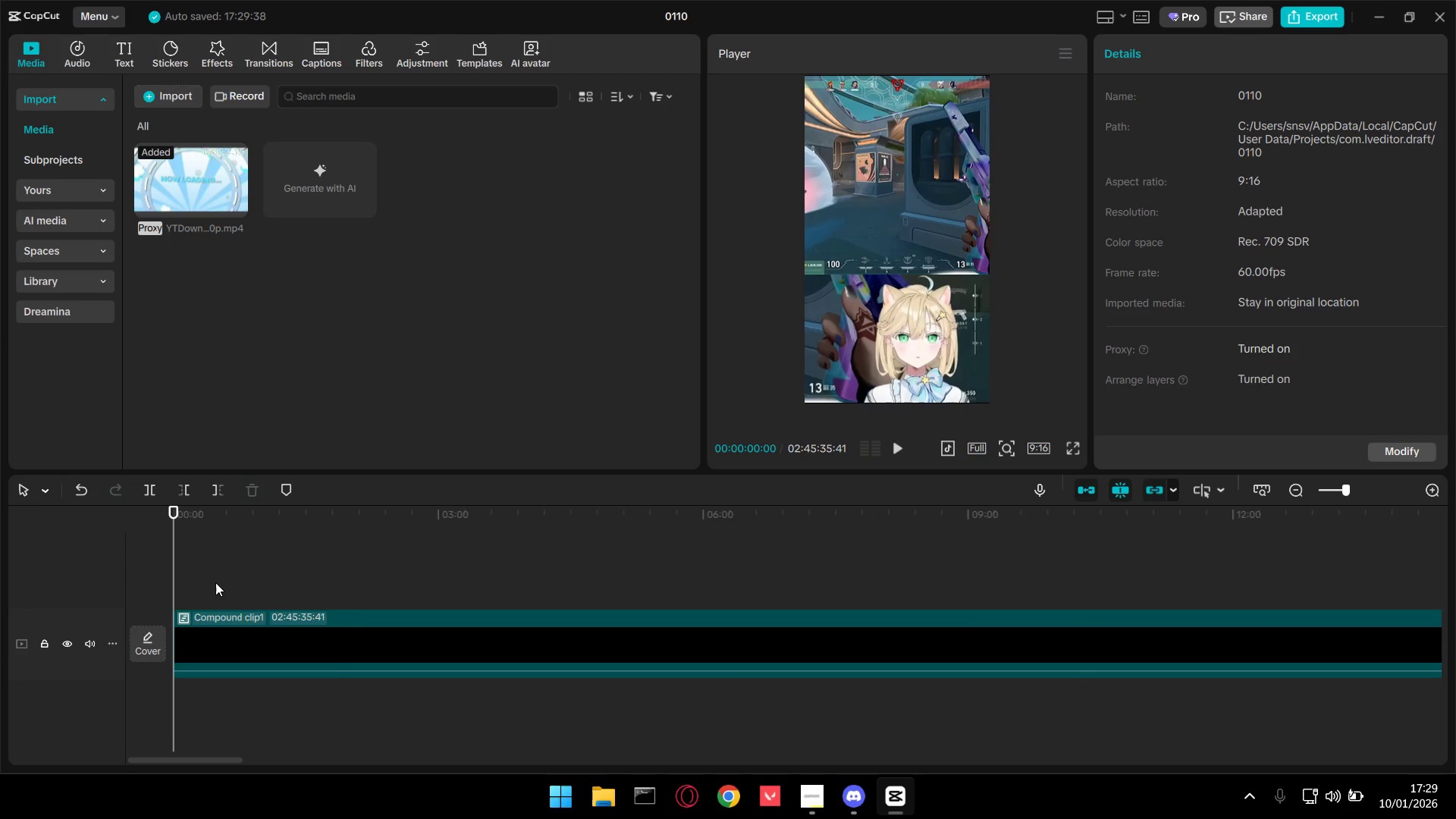 
key(Space)
 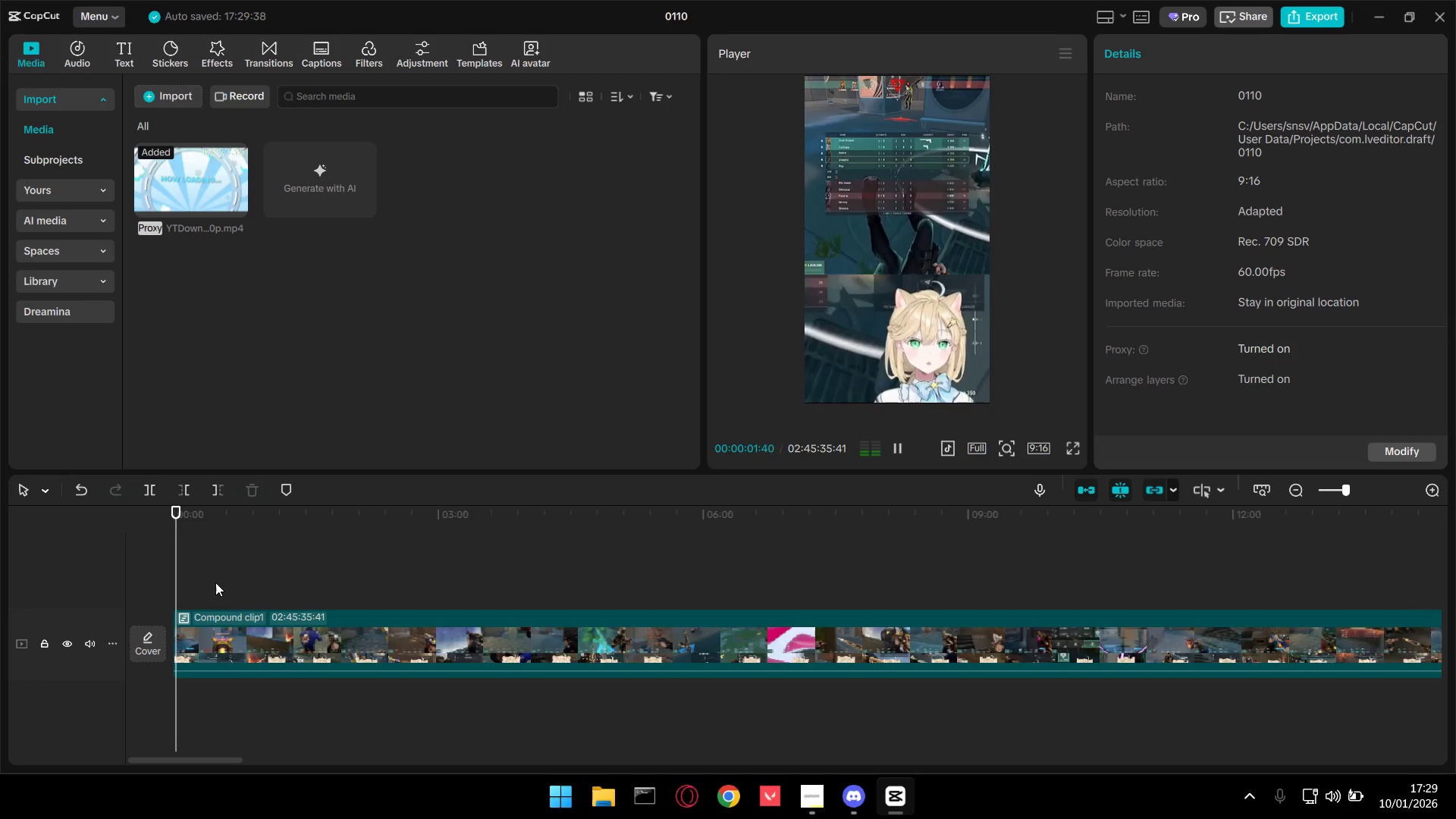 
key(Space)
 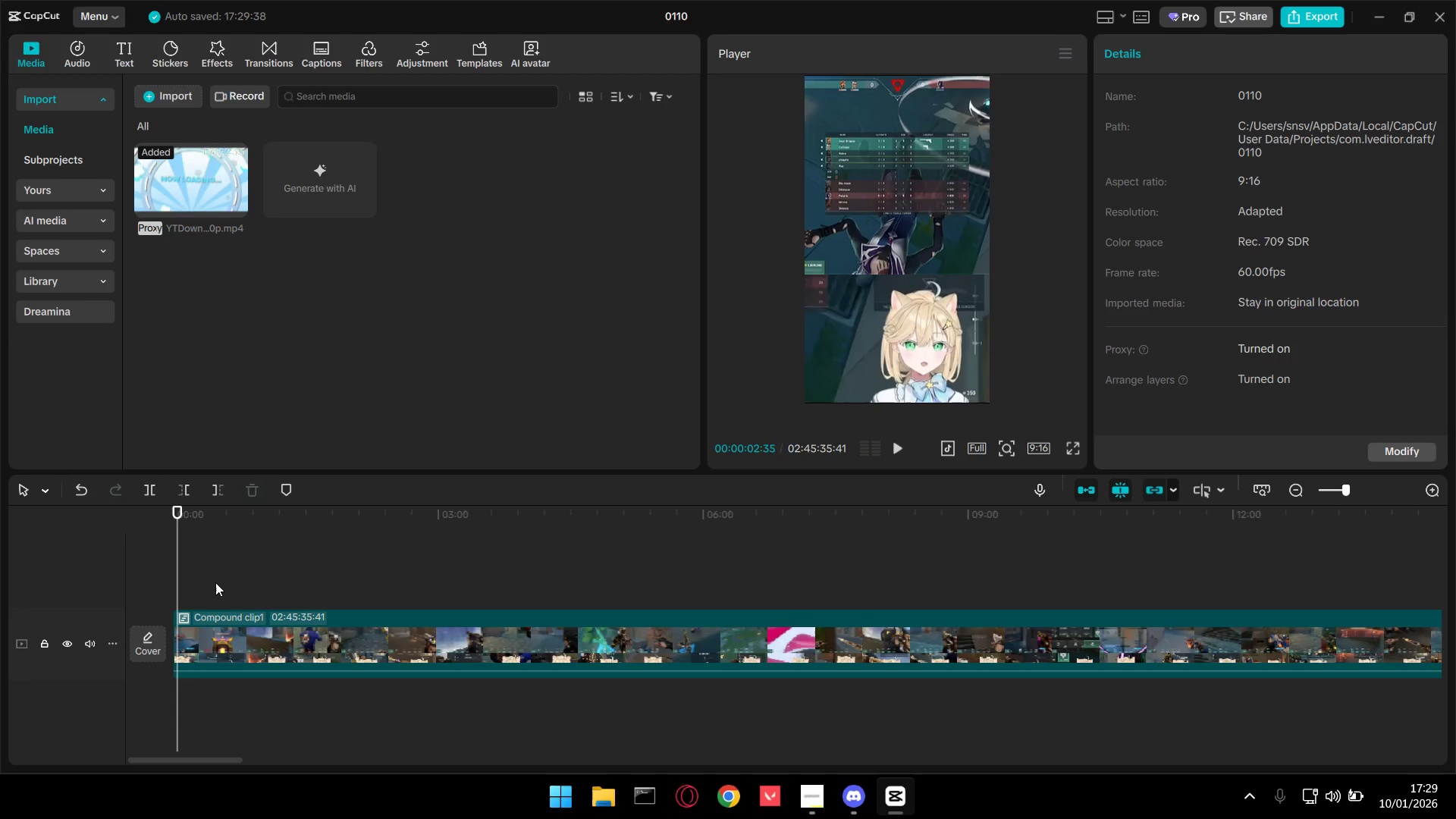 
key(Shift+E)
 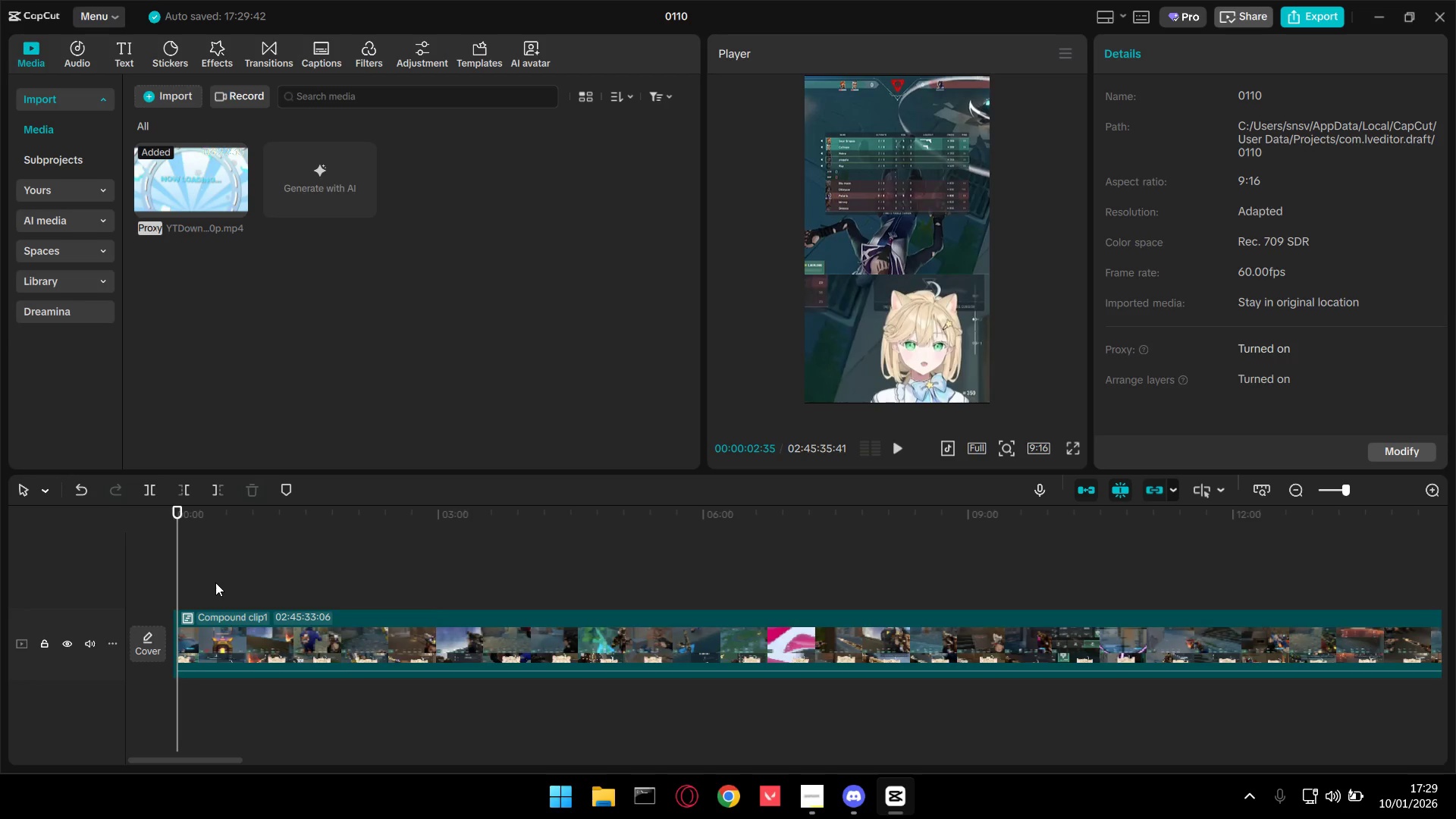 
key(Space)
 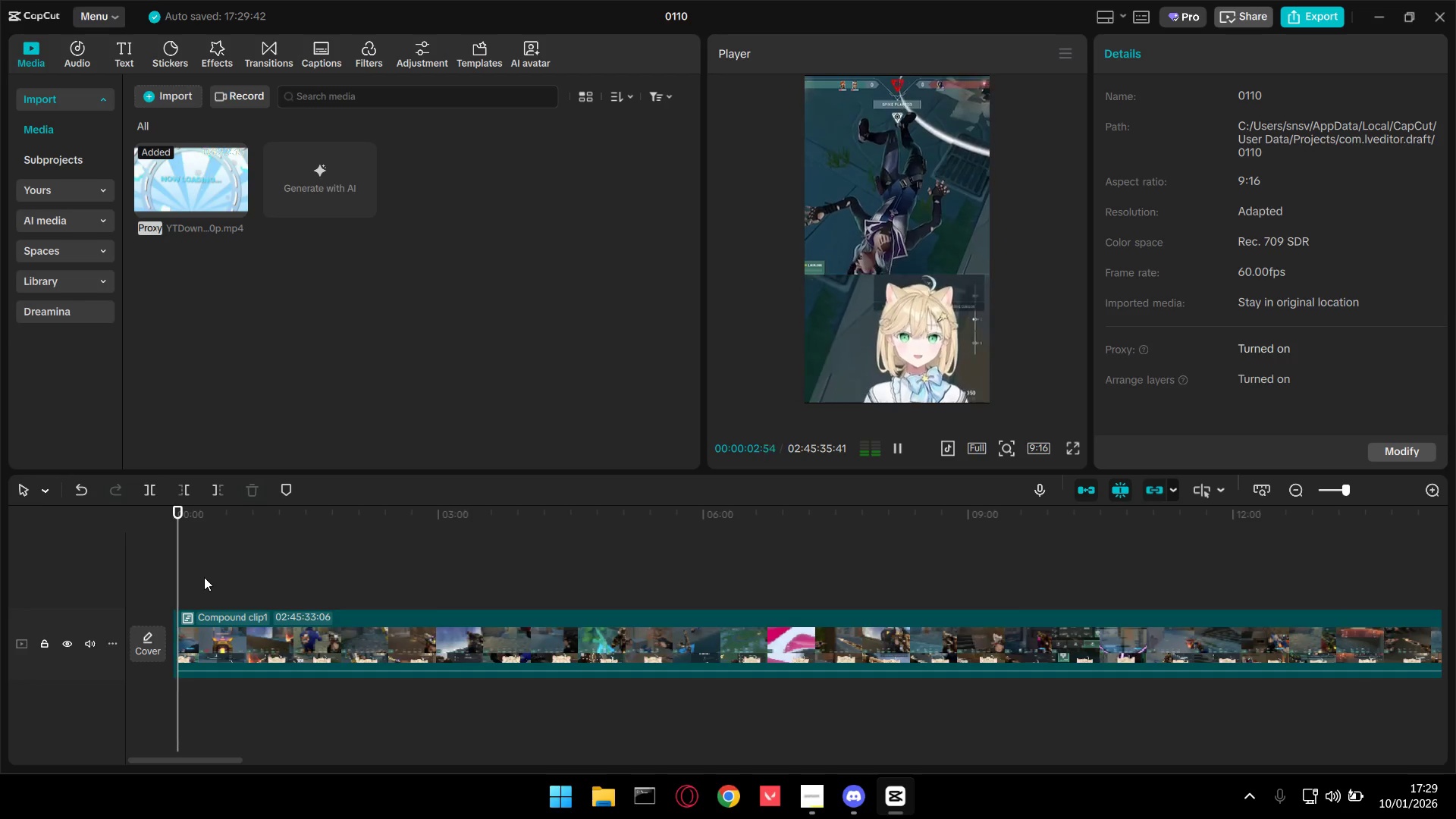 
left_click([204, 577])
 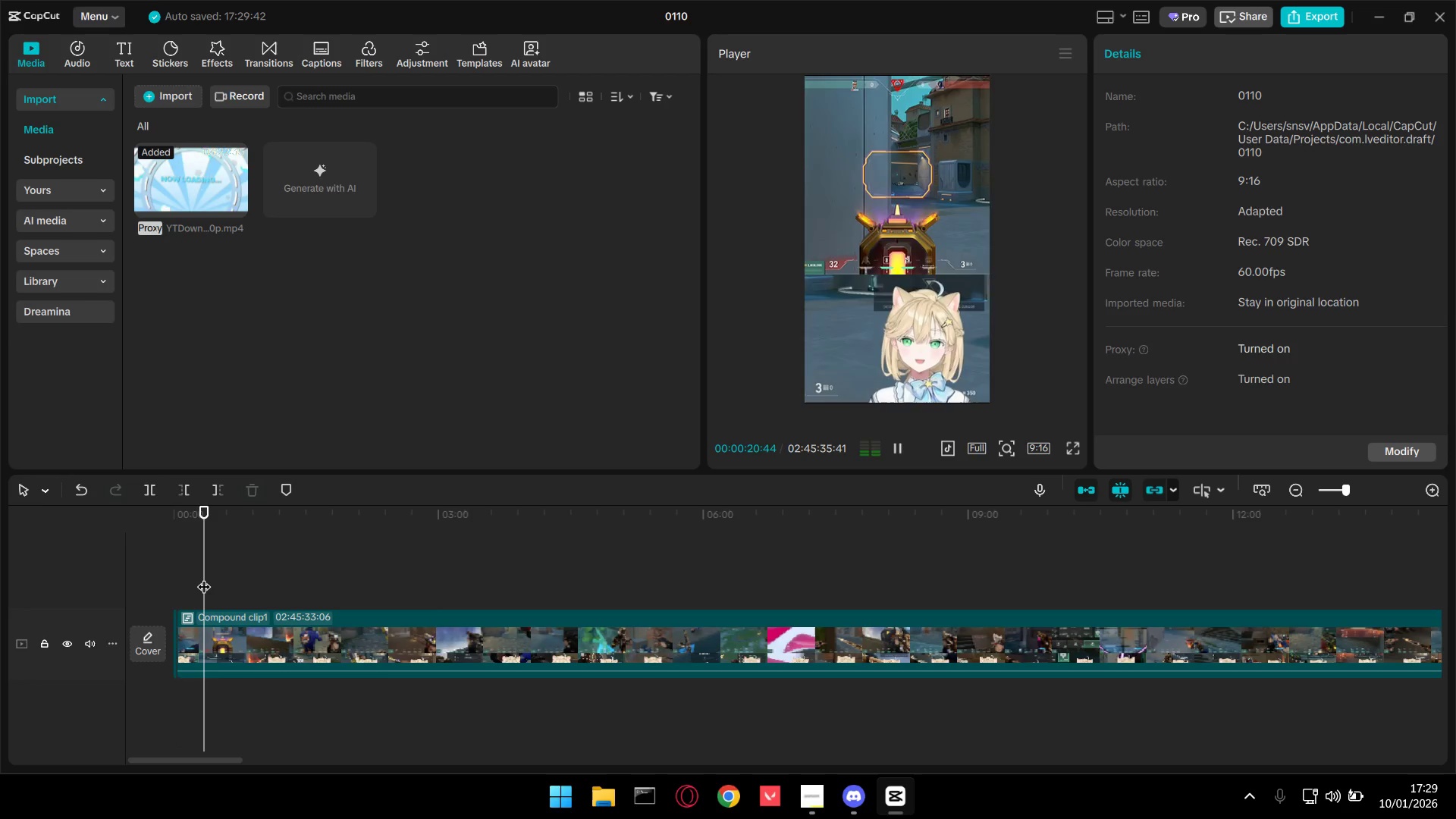 
left_click_drag(start_coordinate=[206, 577], to_coordinate=[399, 569])
 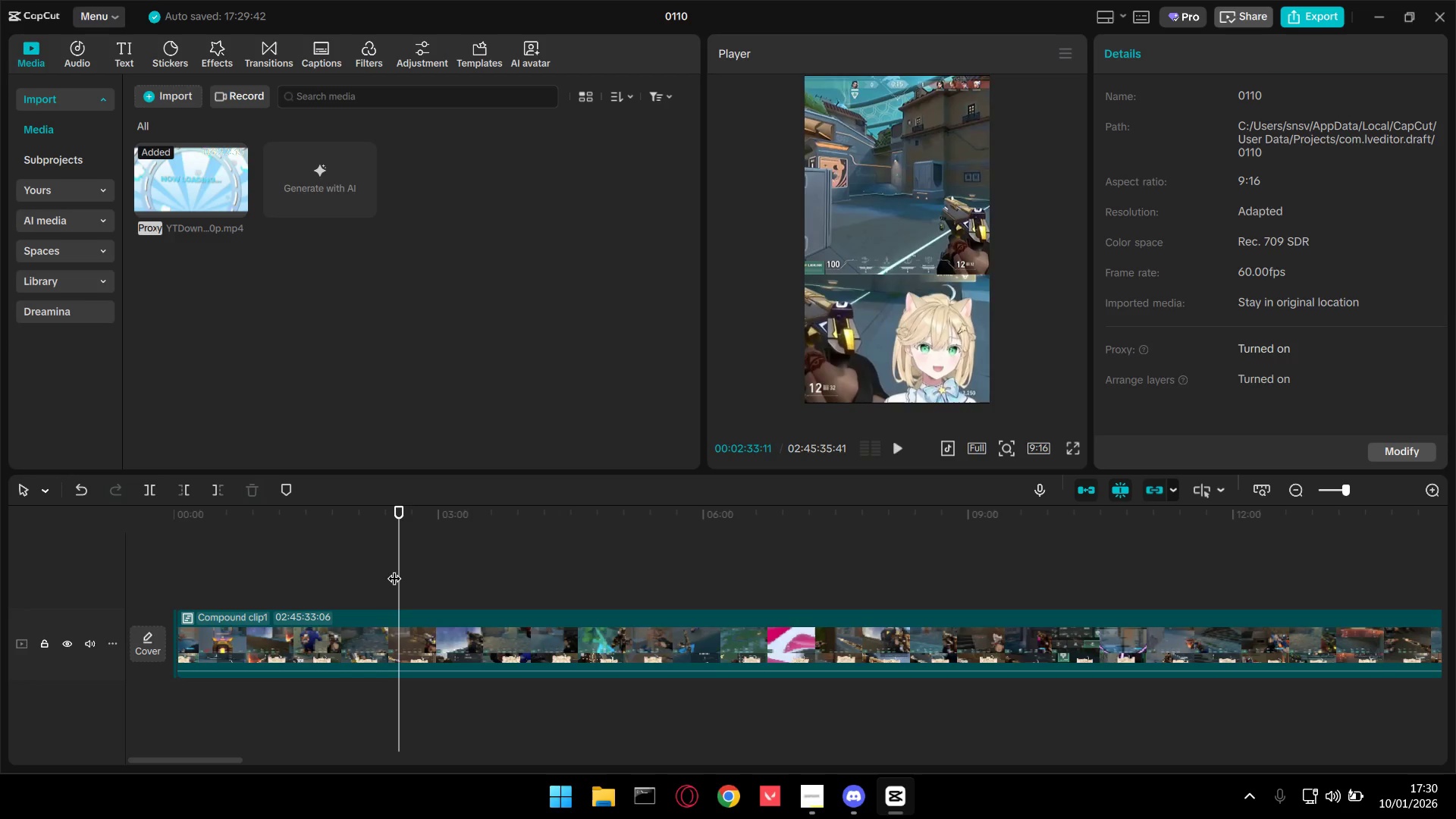 
key(Space)
 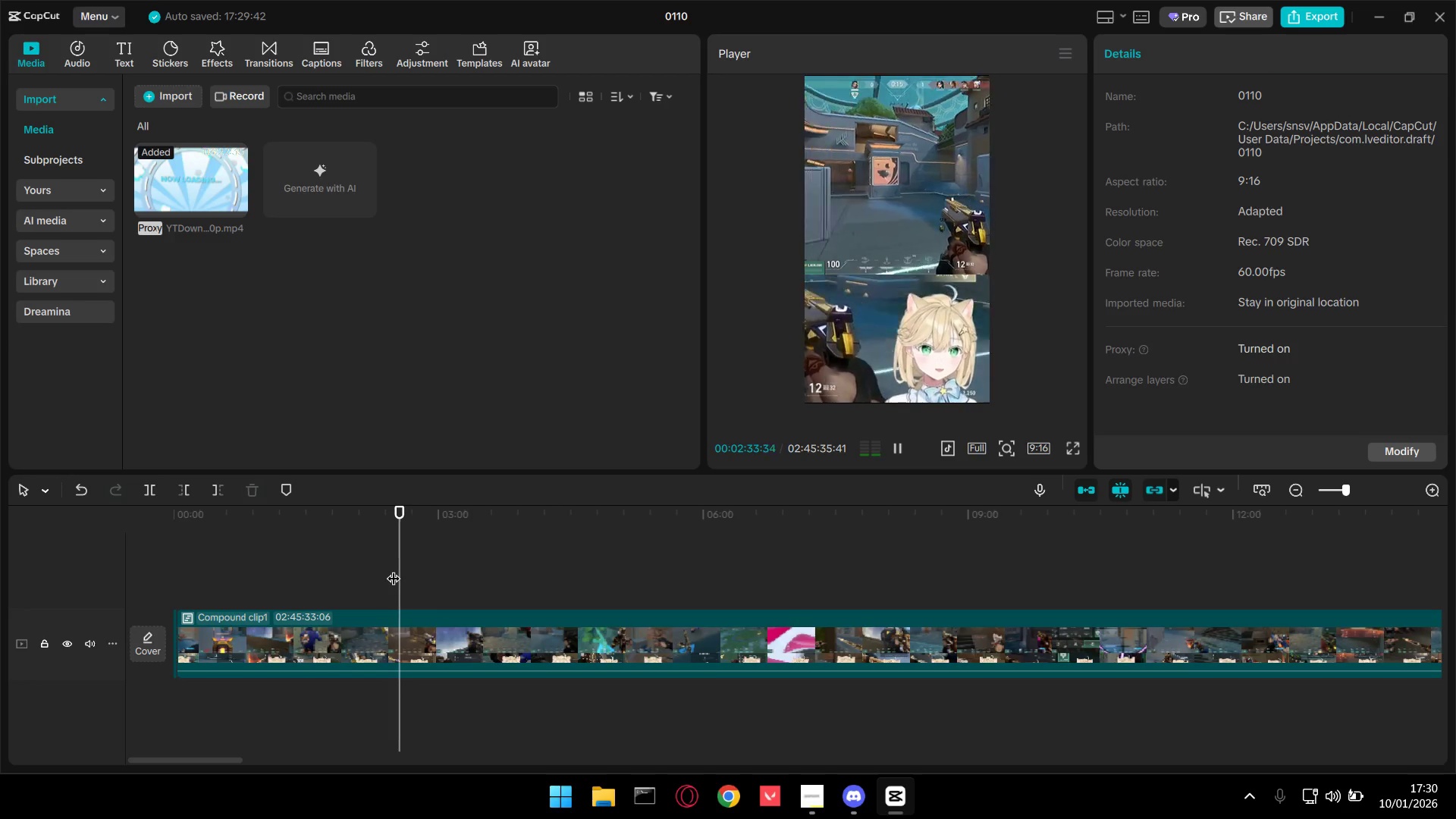 
key(Space)
 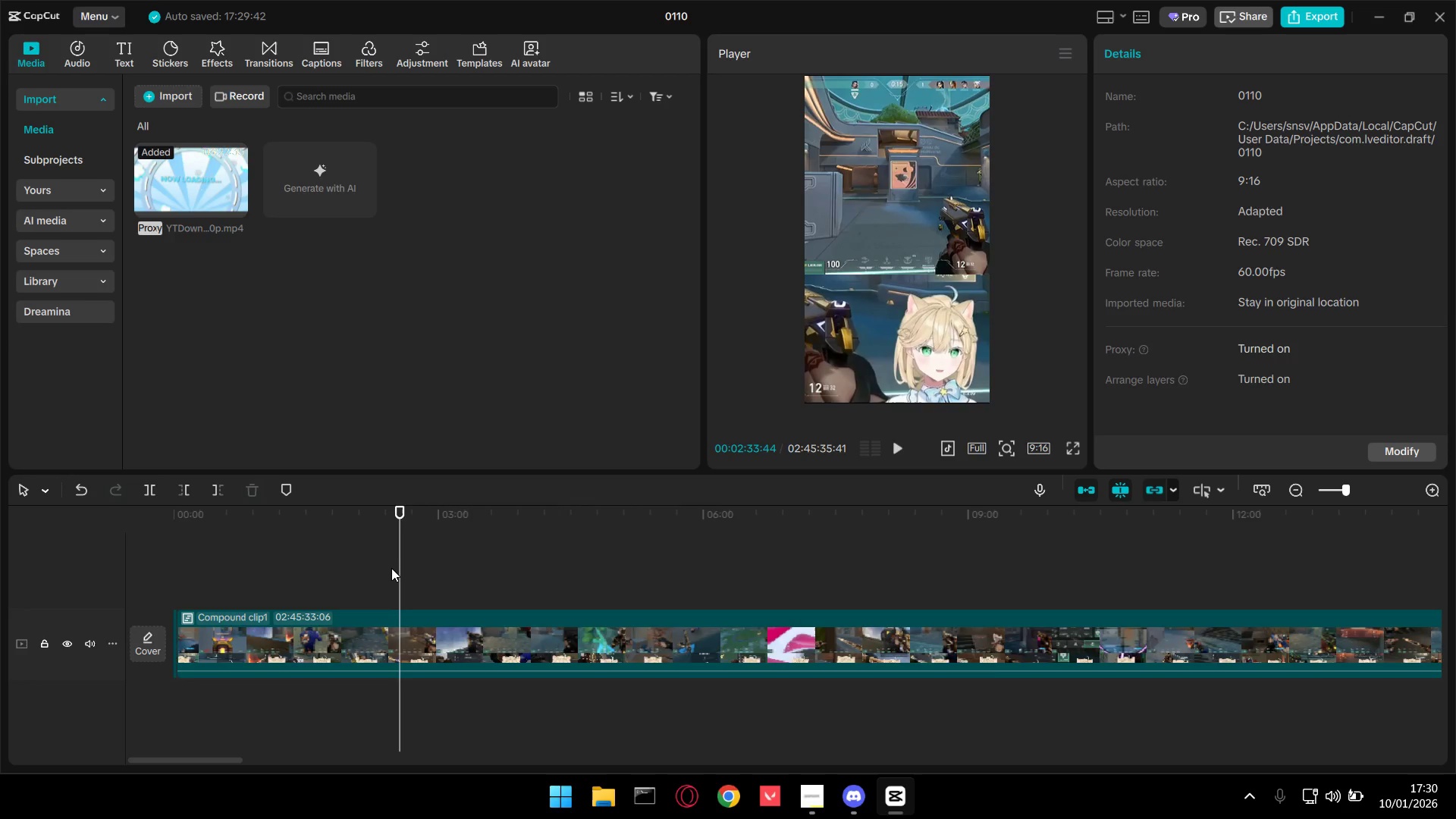 
key(Q)
 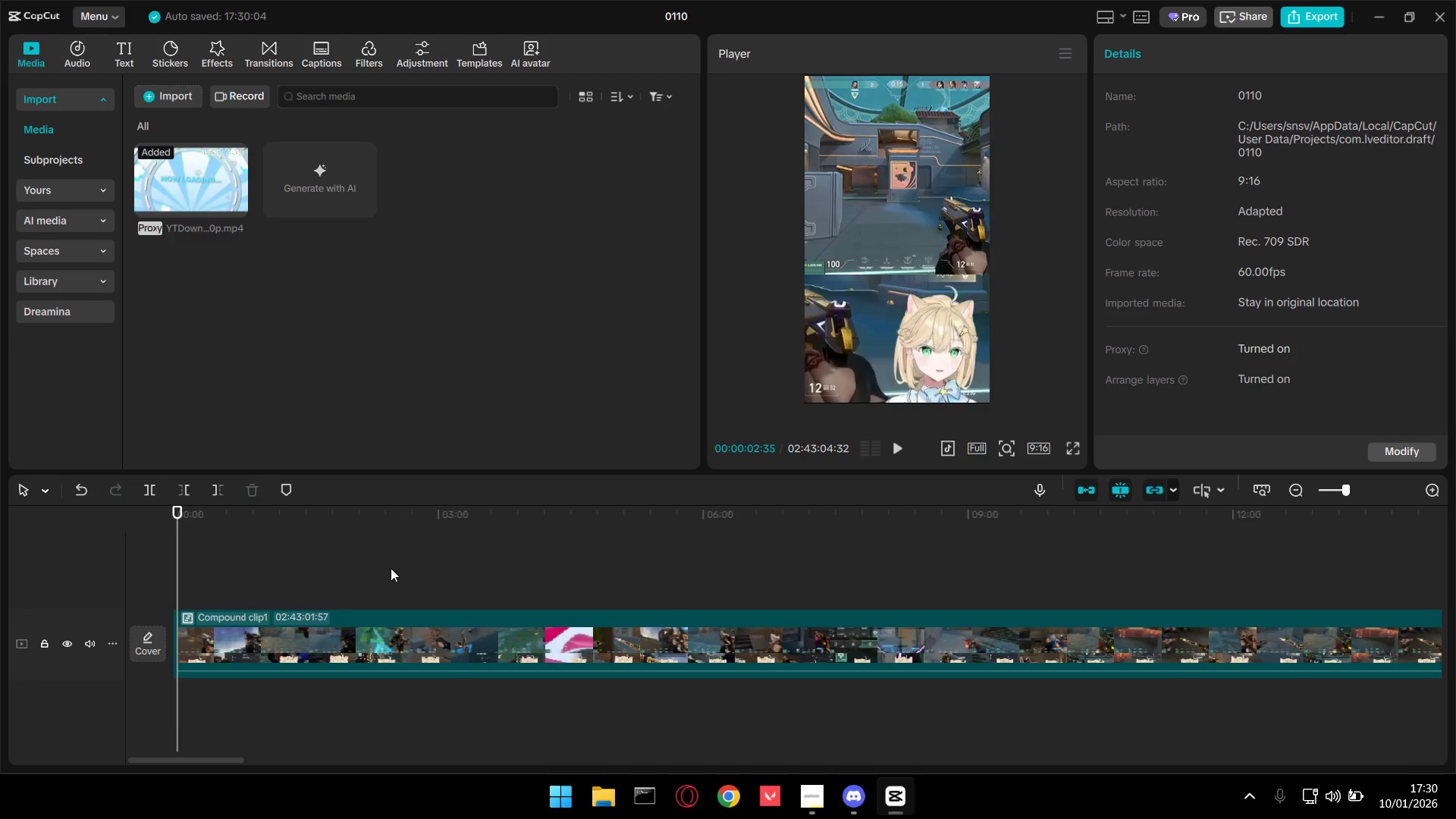 
key(Space)
 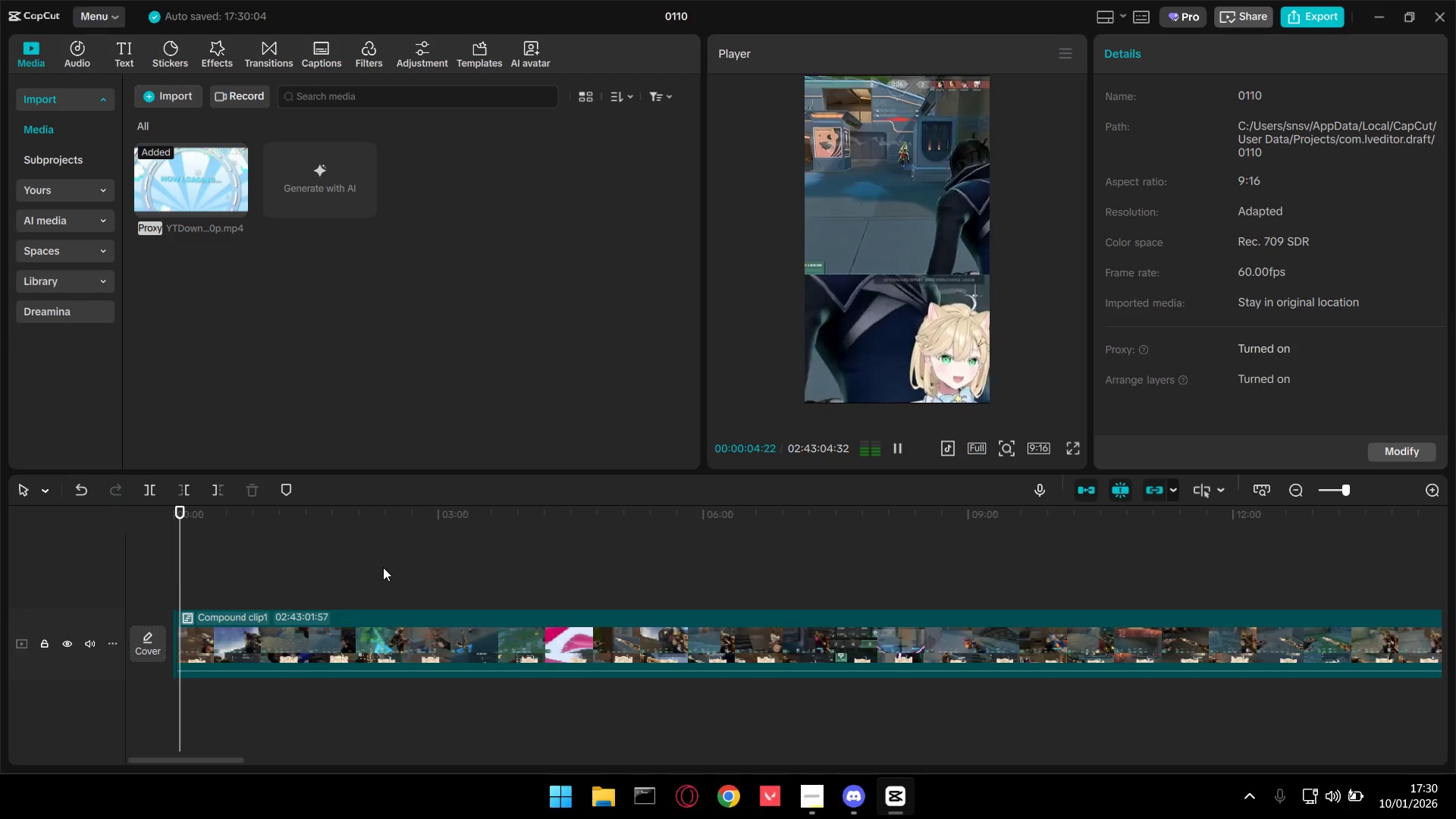 
key(Space)
 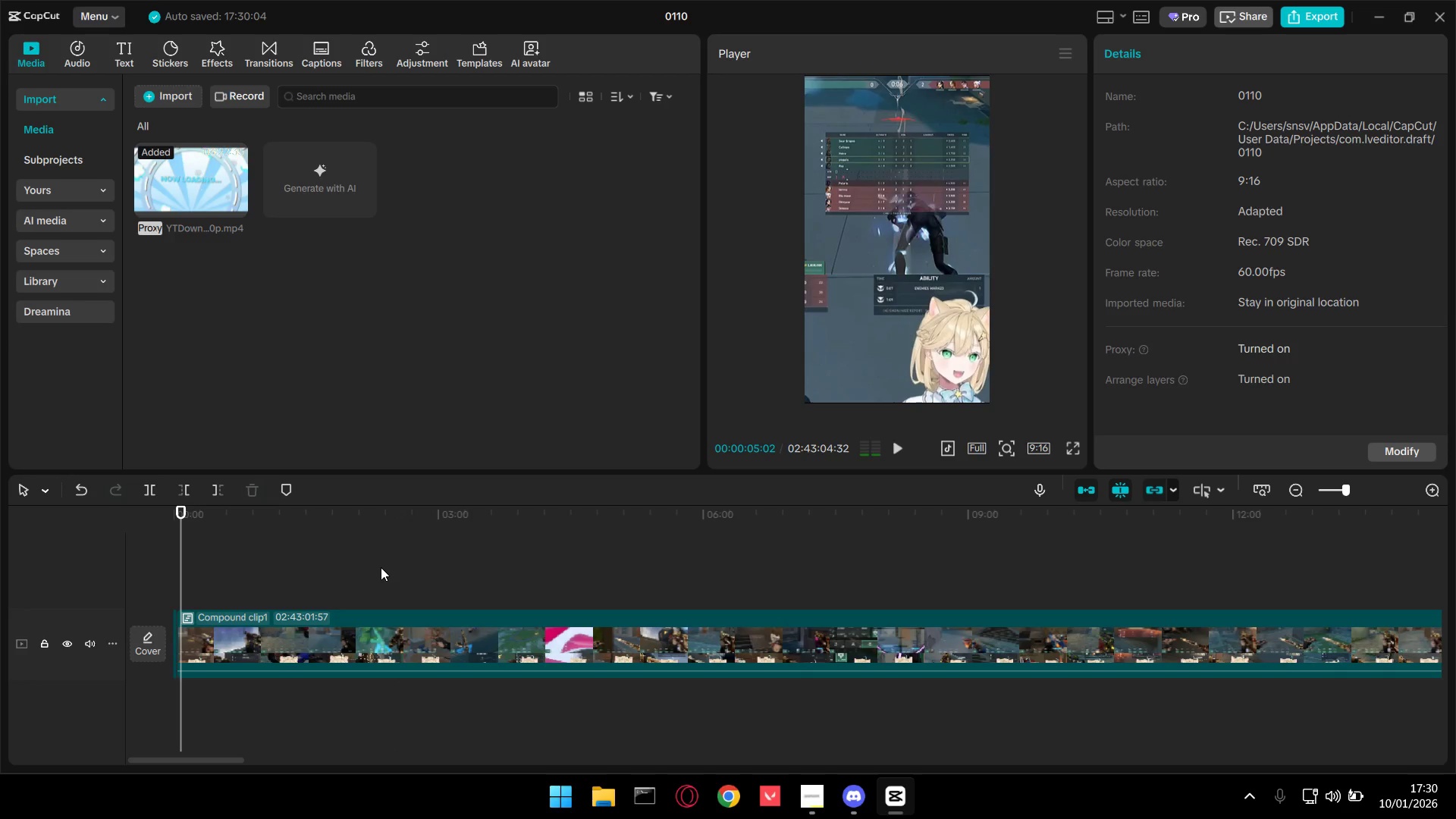 
key(Space)
 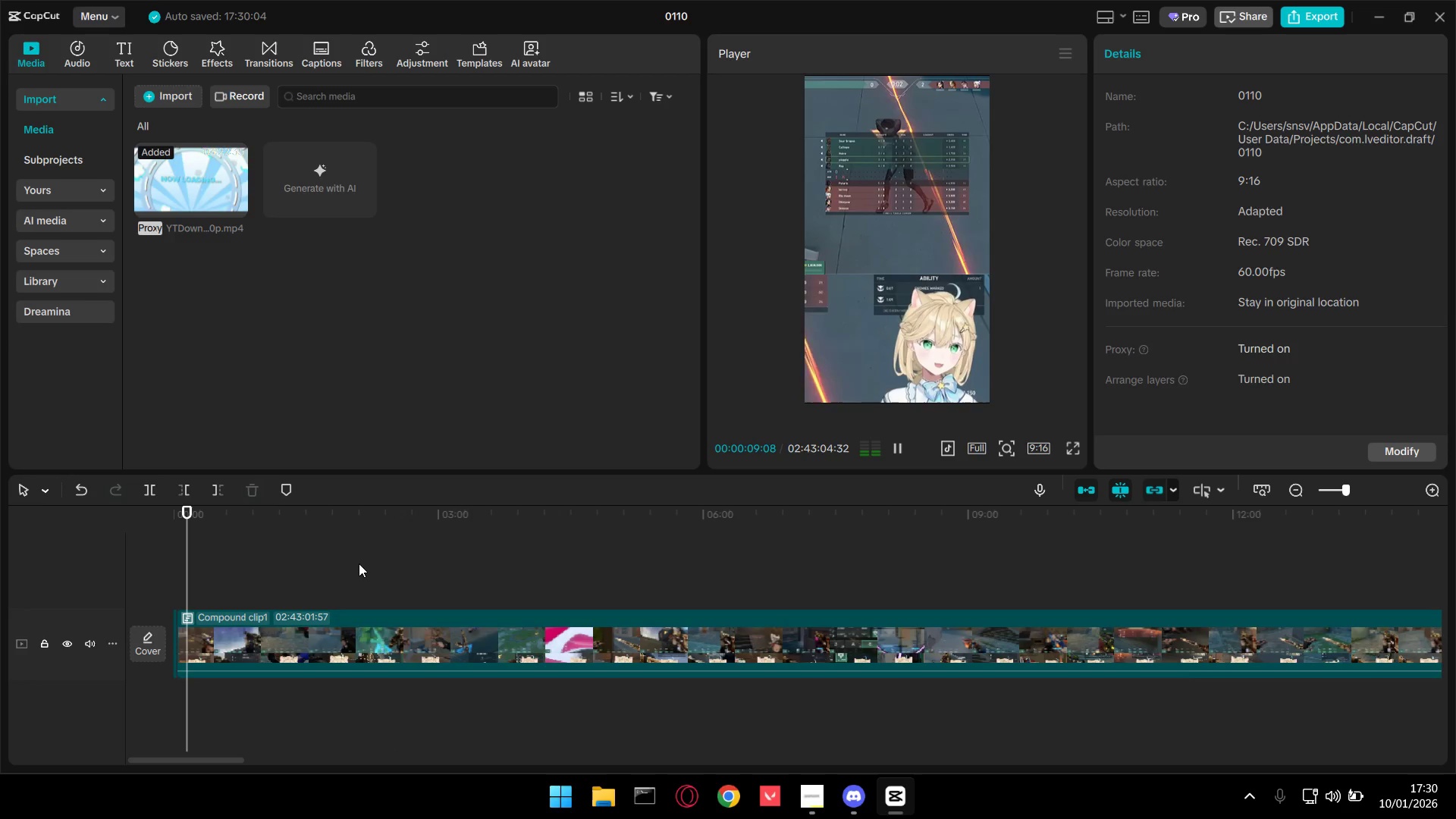 
wait(5.64)
 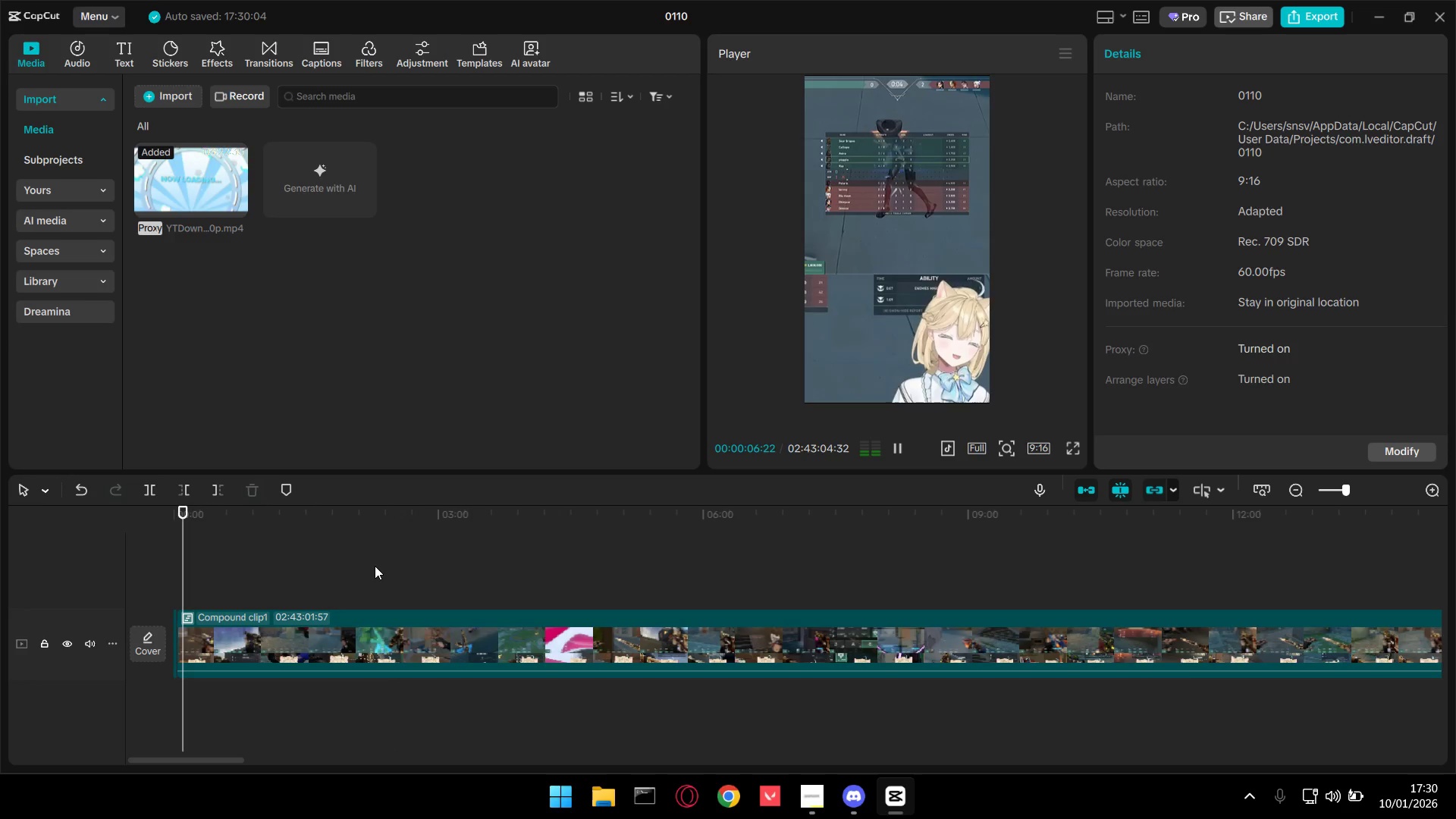 
hold_key(key=ControlLeft, duration=0.64)
 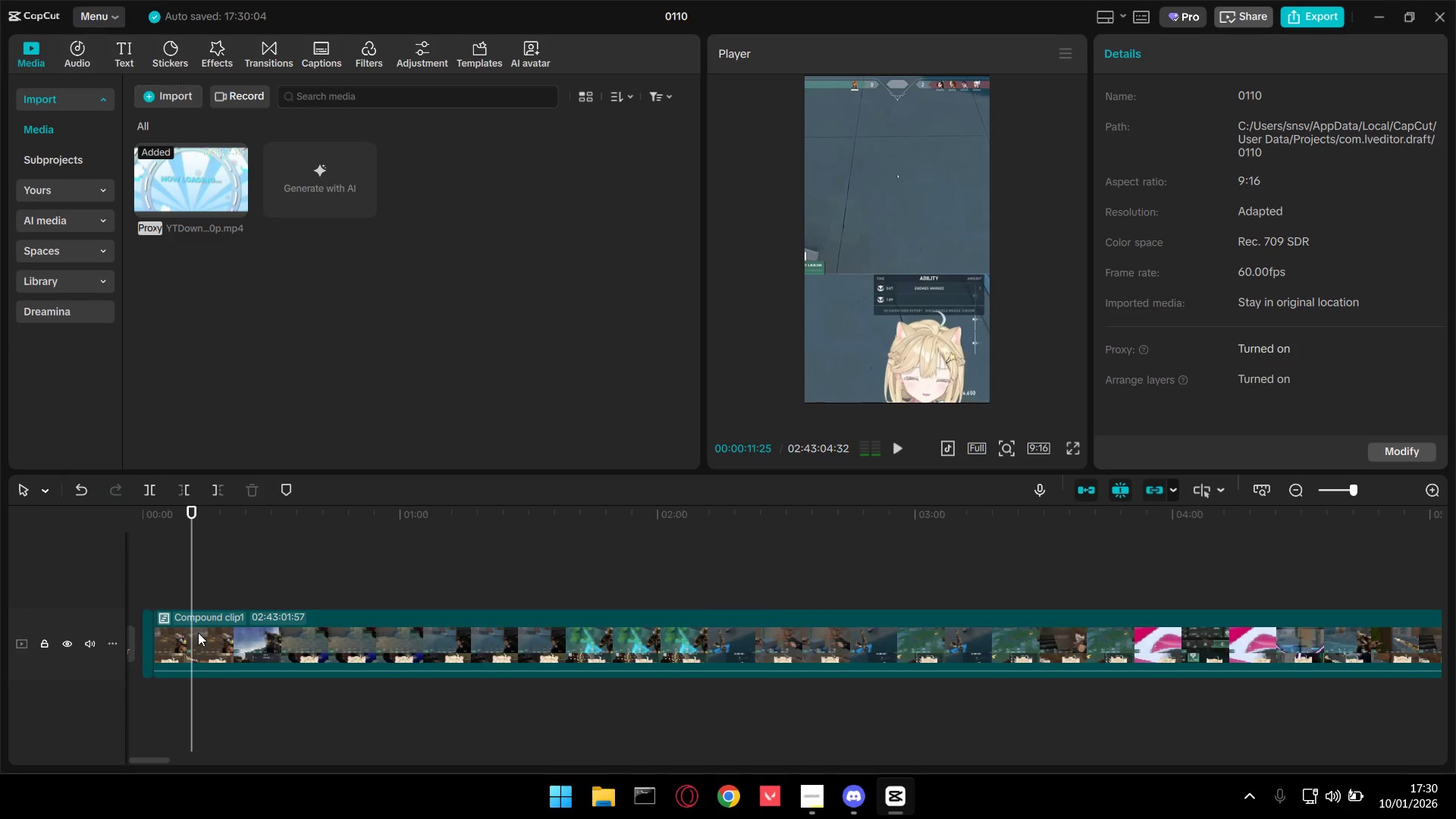 
key(Space)
 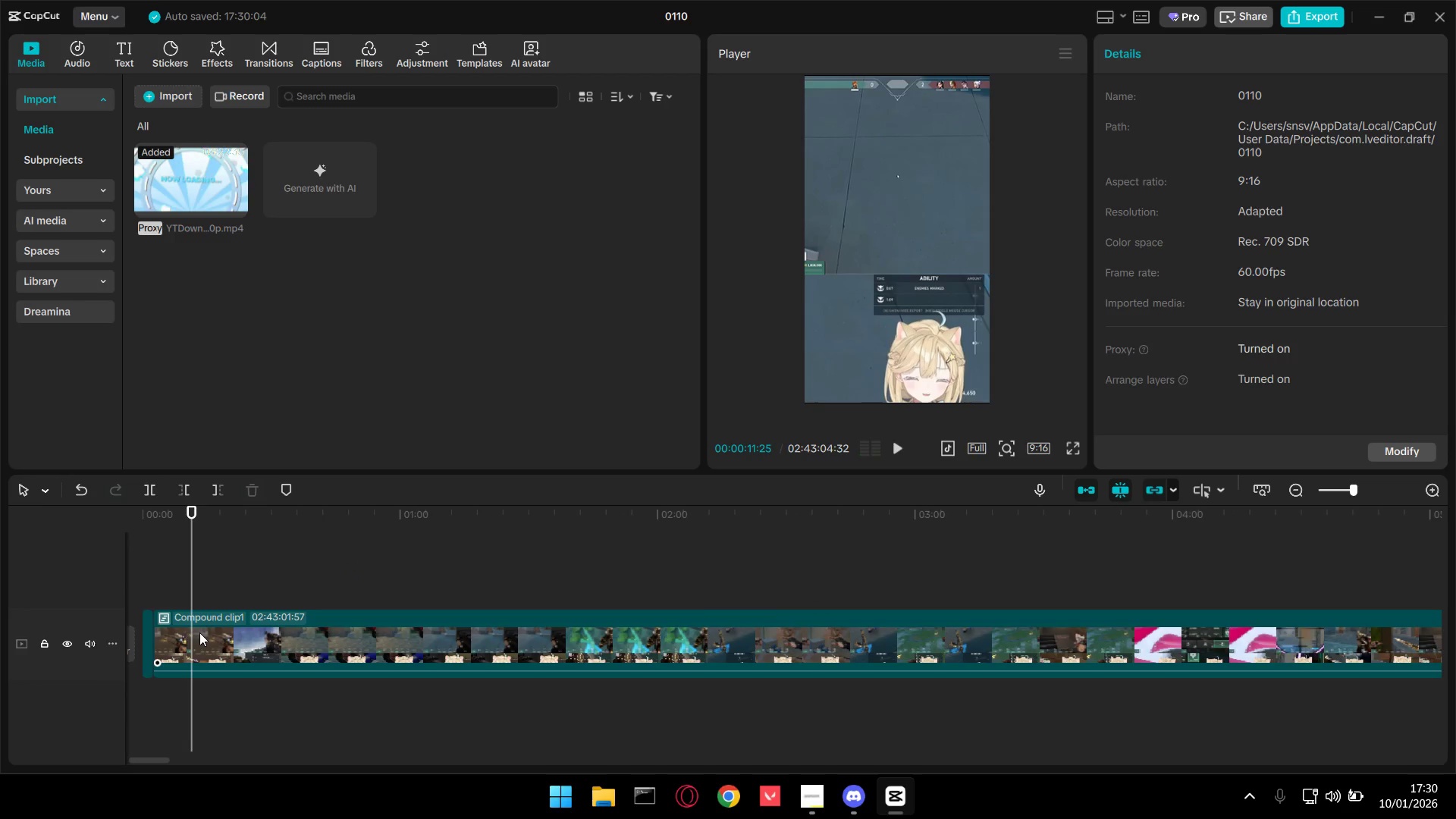 
scroll: coordinate [181, 644], scroll_direction: up, amount: 9.0
 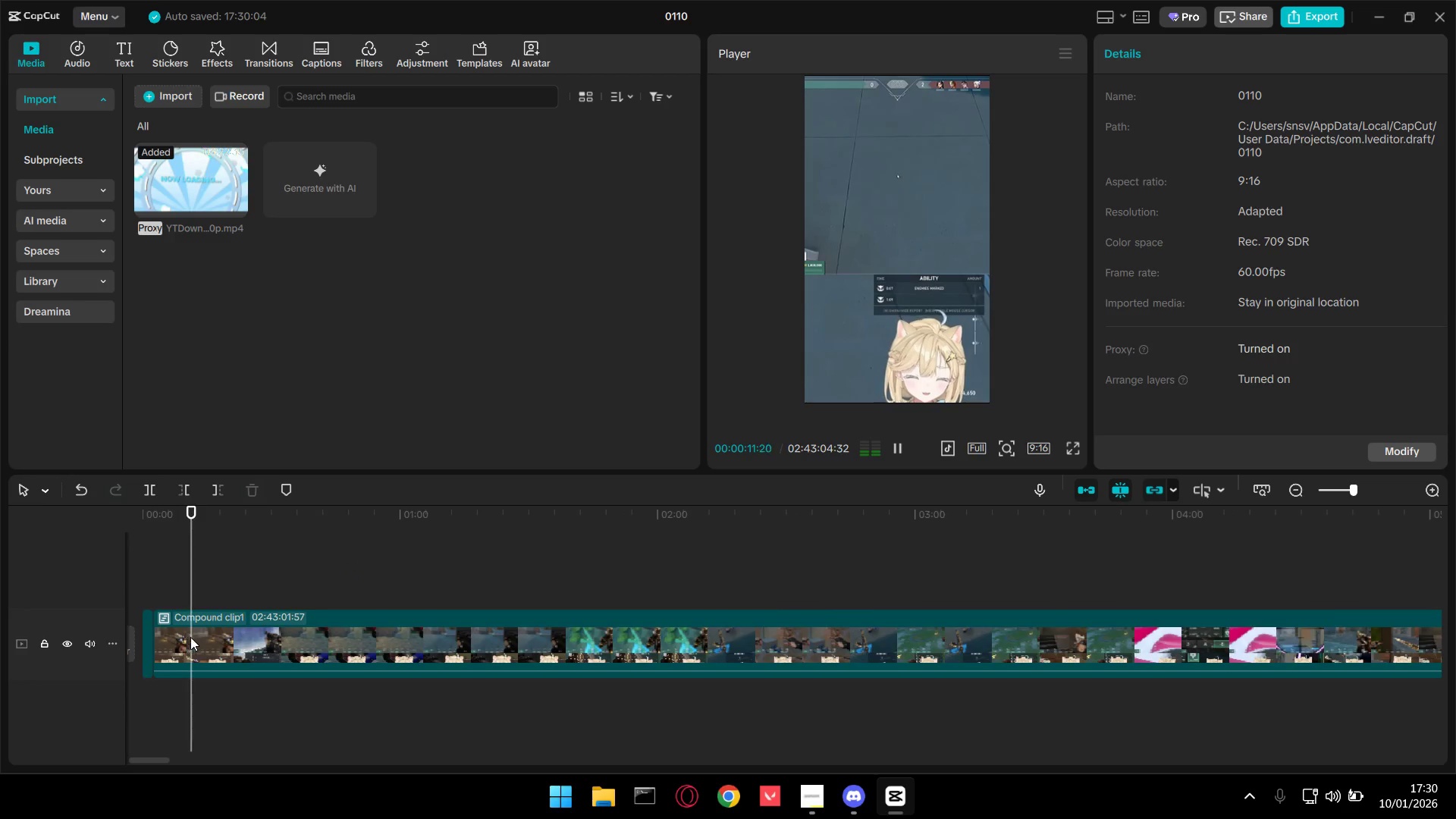 
hold_key(key=ShiftLeft, duration=0.89)
 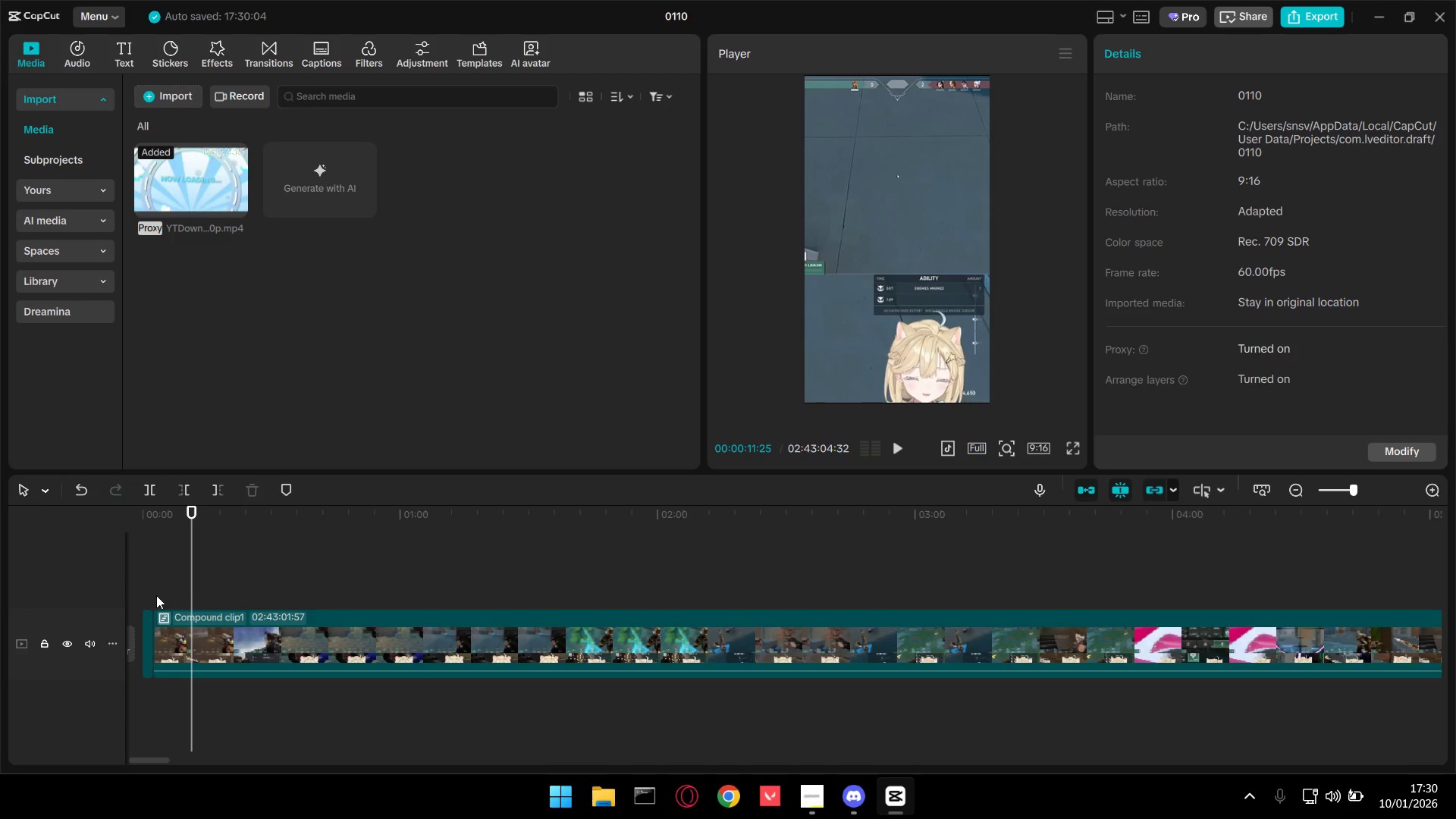 
left_click([153, 594])
 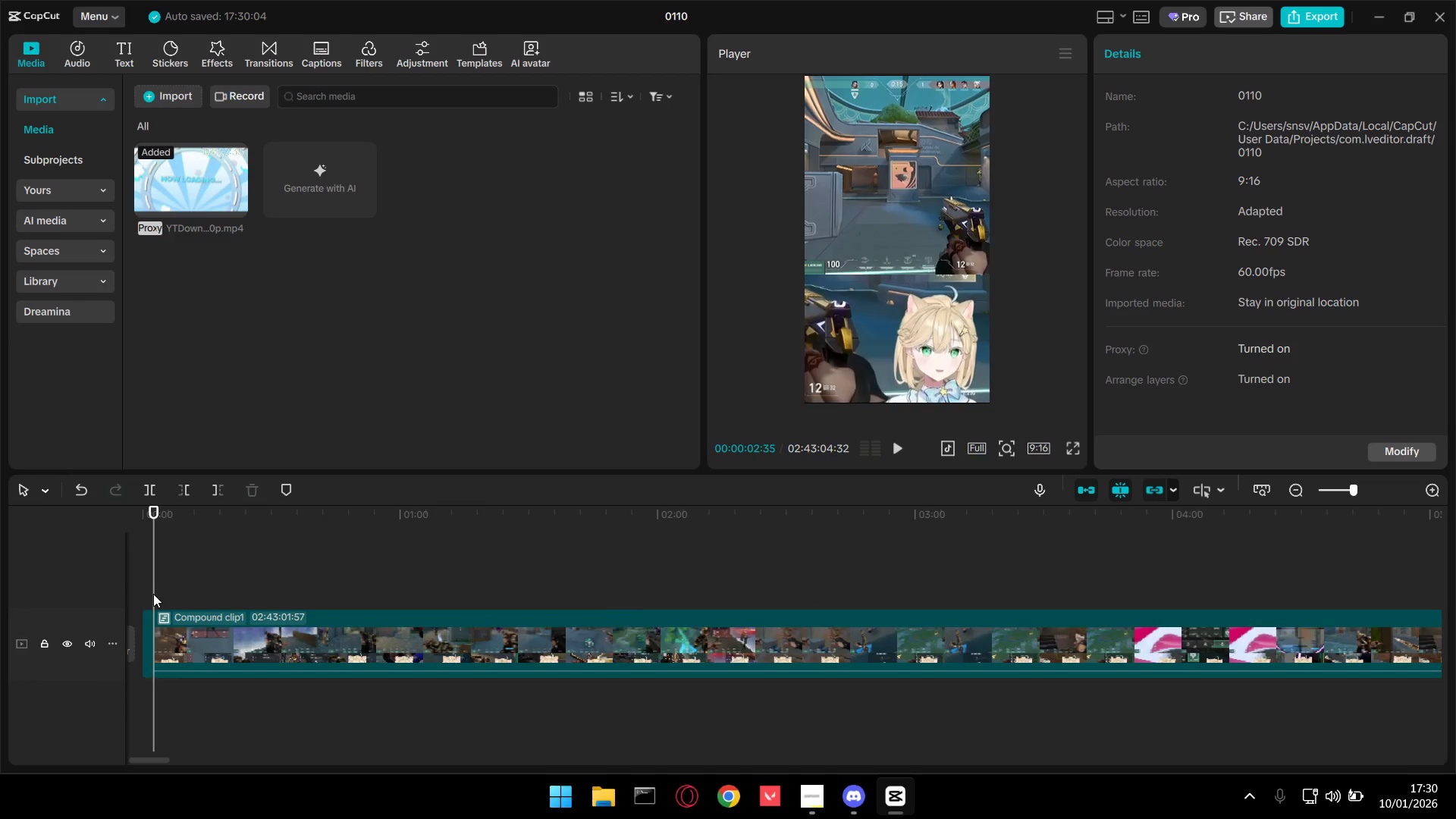 
key(Space)
 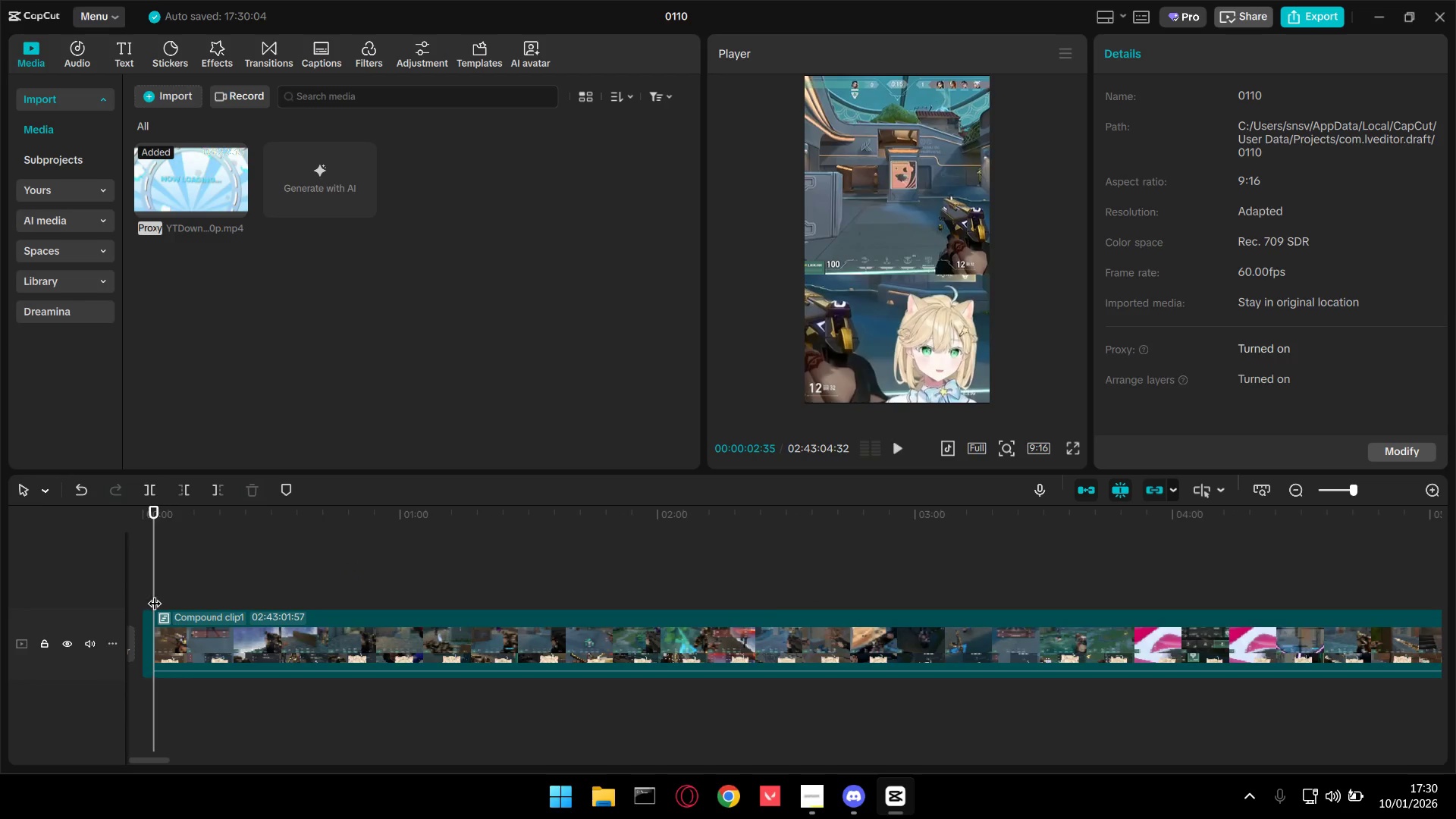 
left_click_drag(start_coordinate=[155, 594], to_coordinate=[124, 592])
 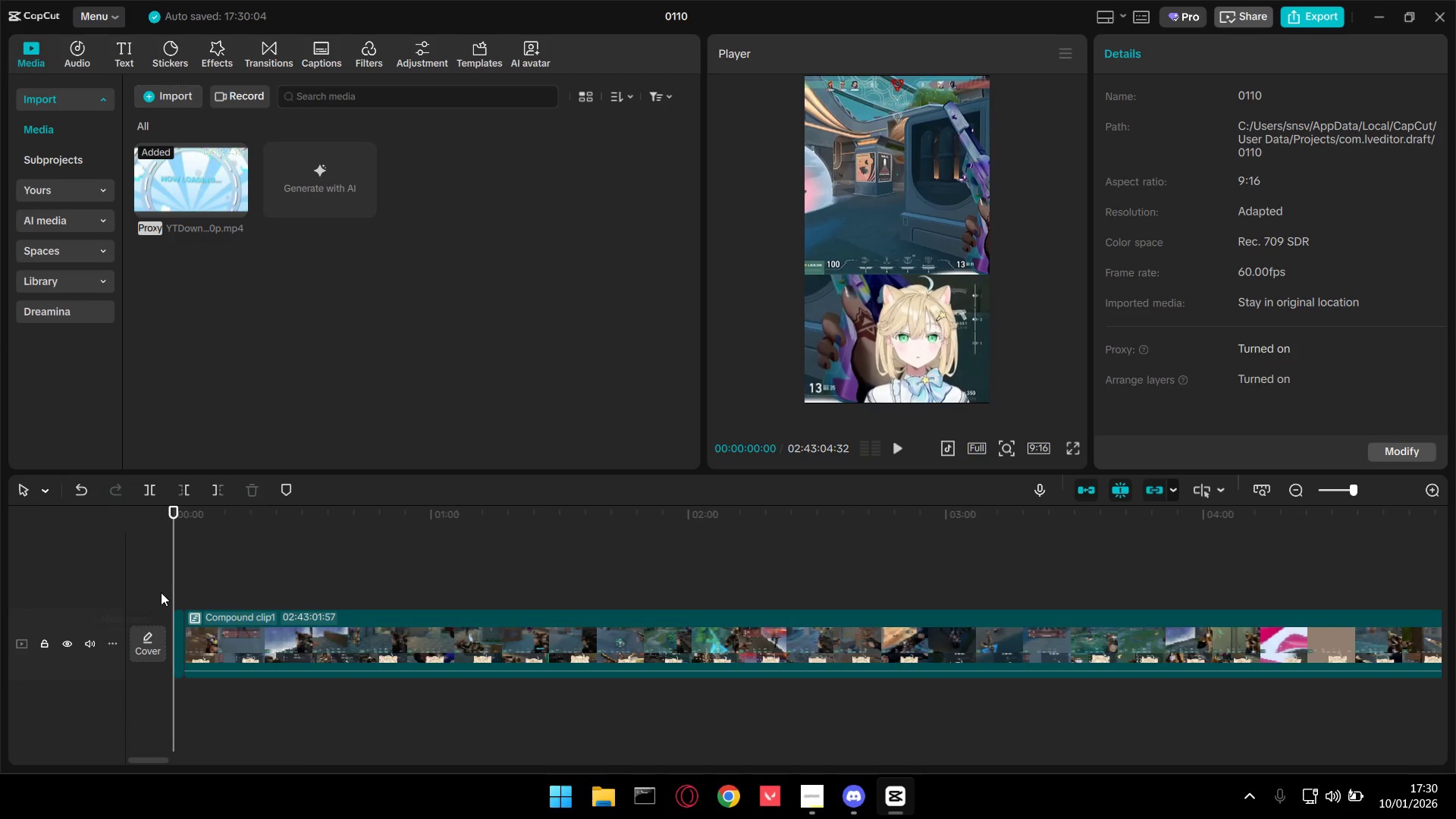 
key(Space)
 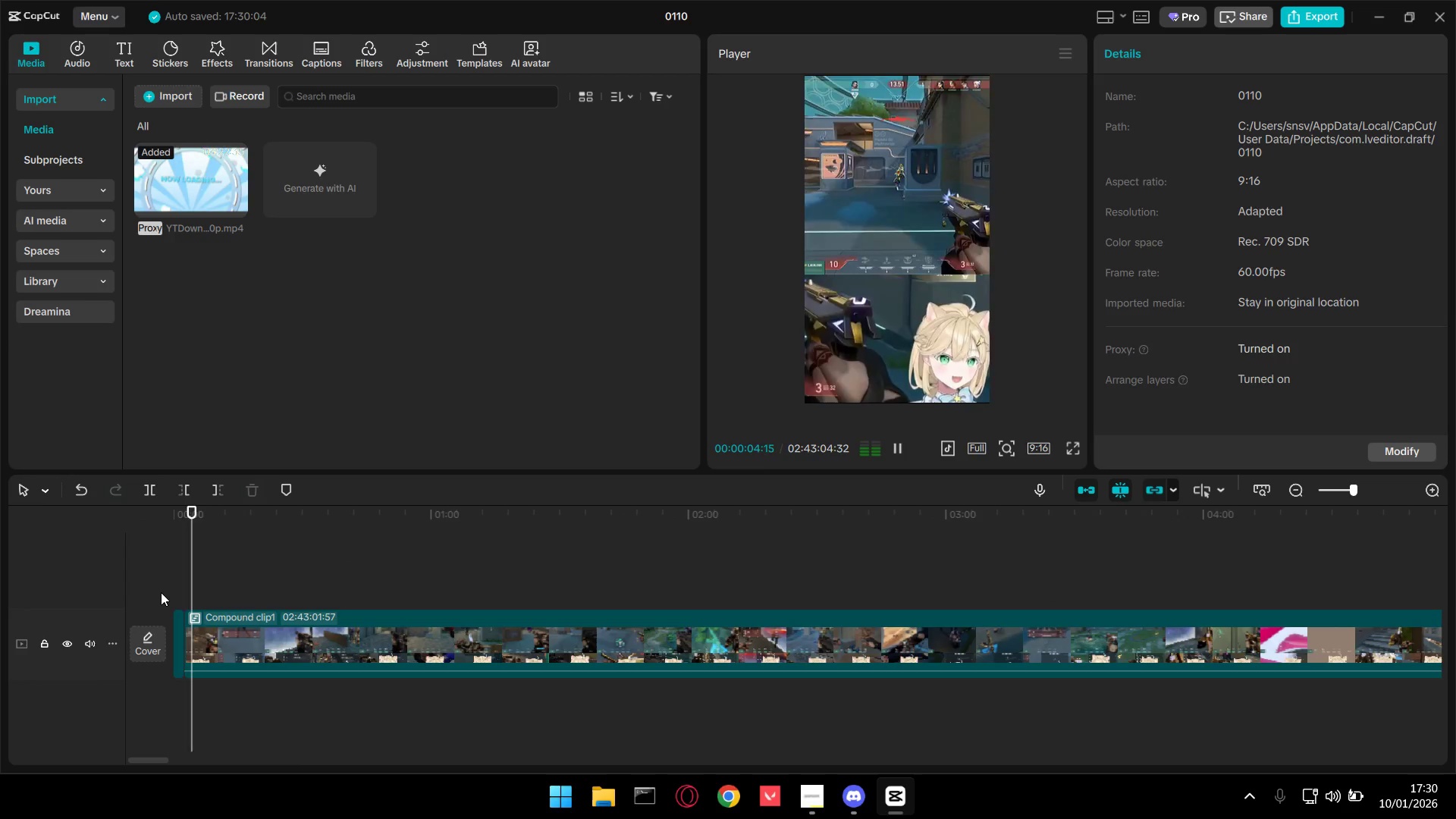 
wait(6.24)
 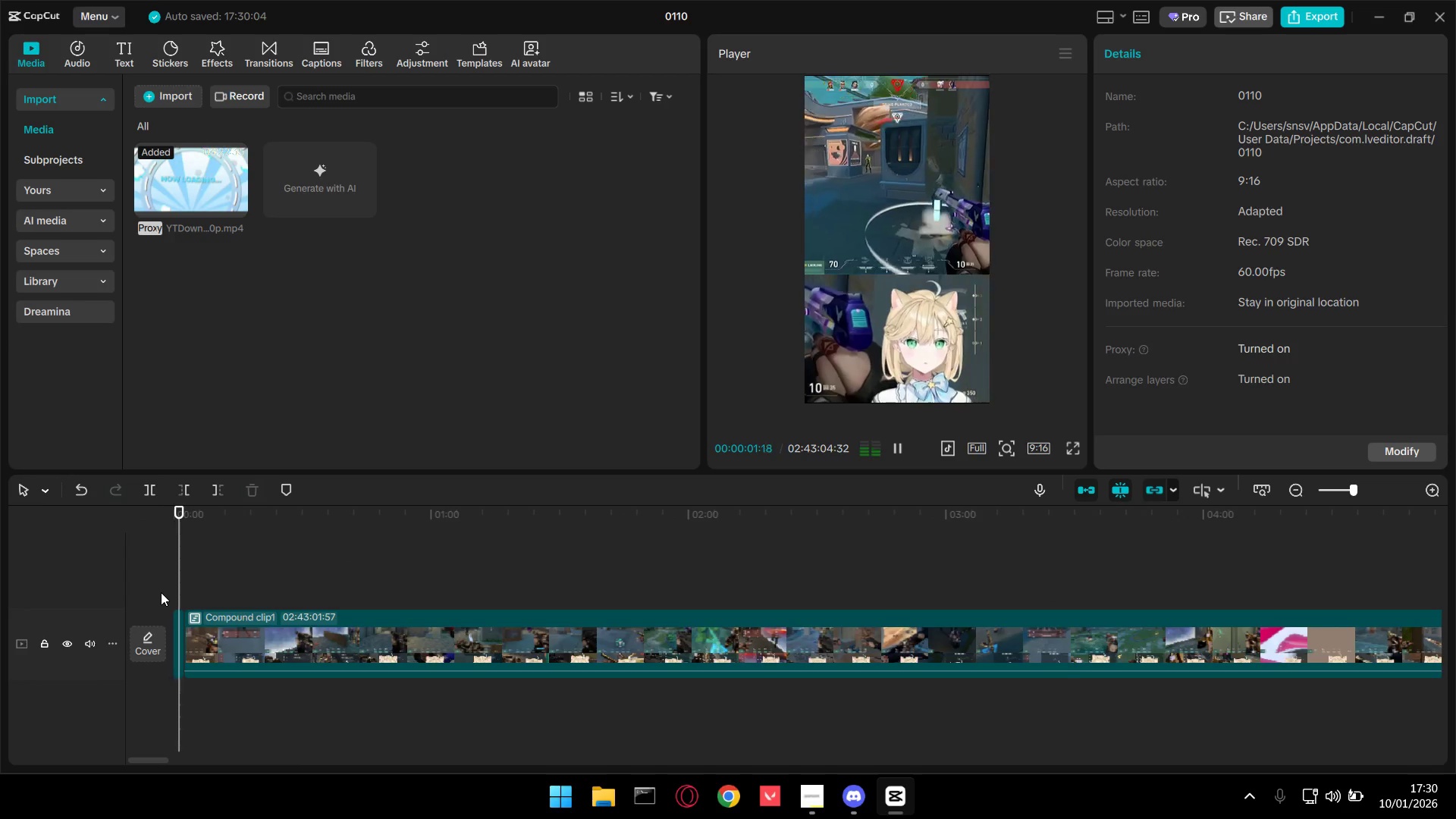 
key(Space)
 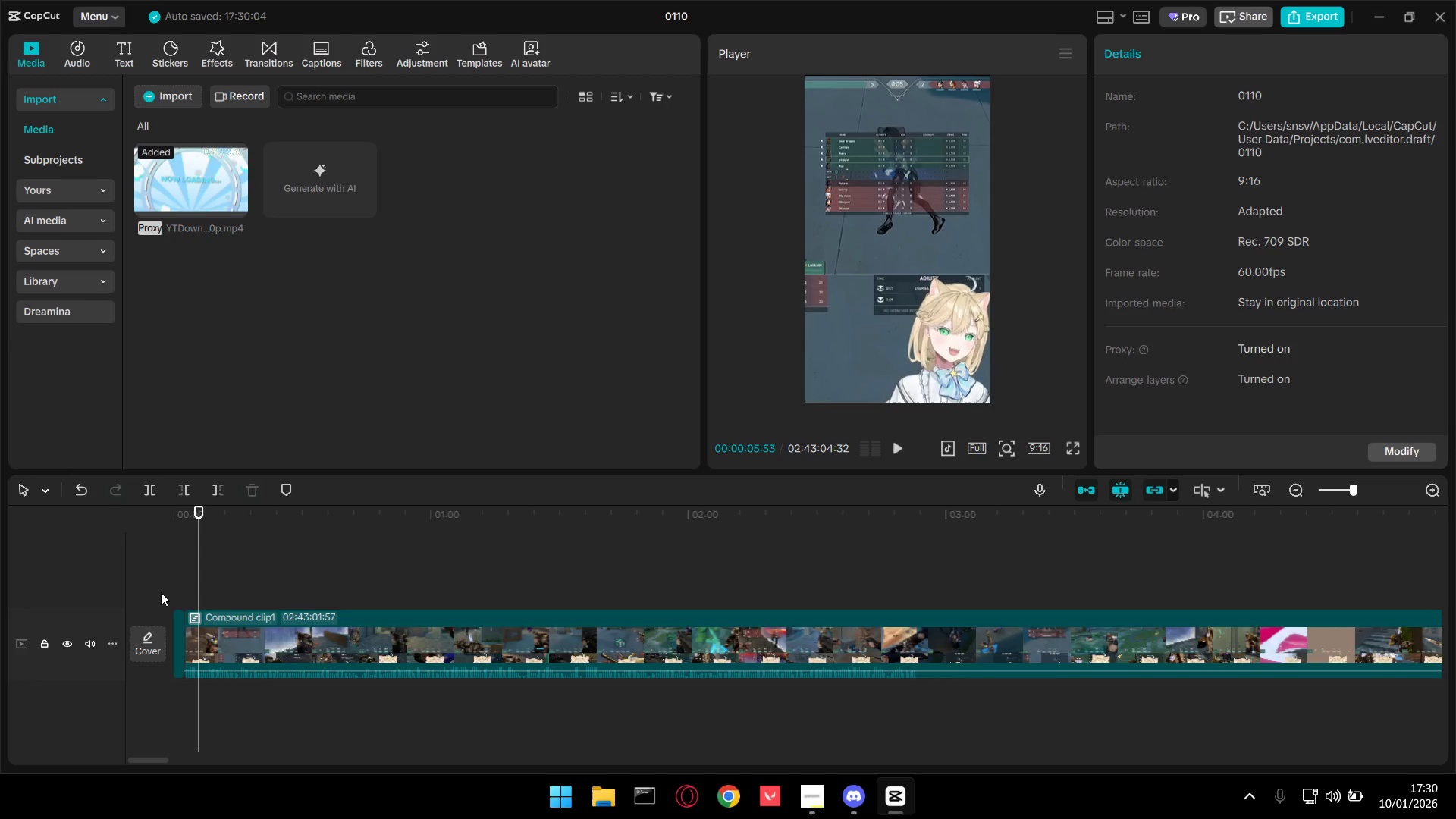 
key(Shift+E)
 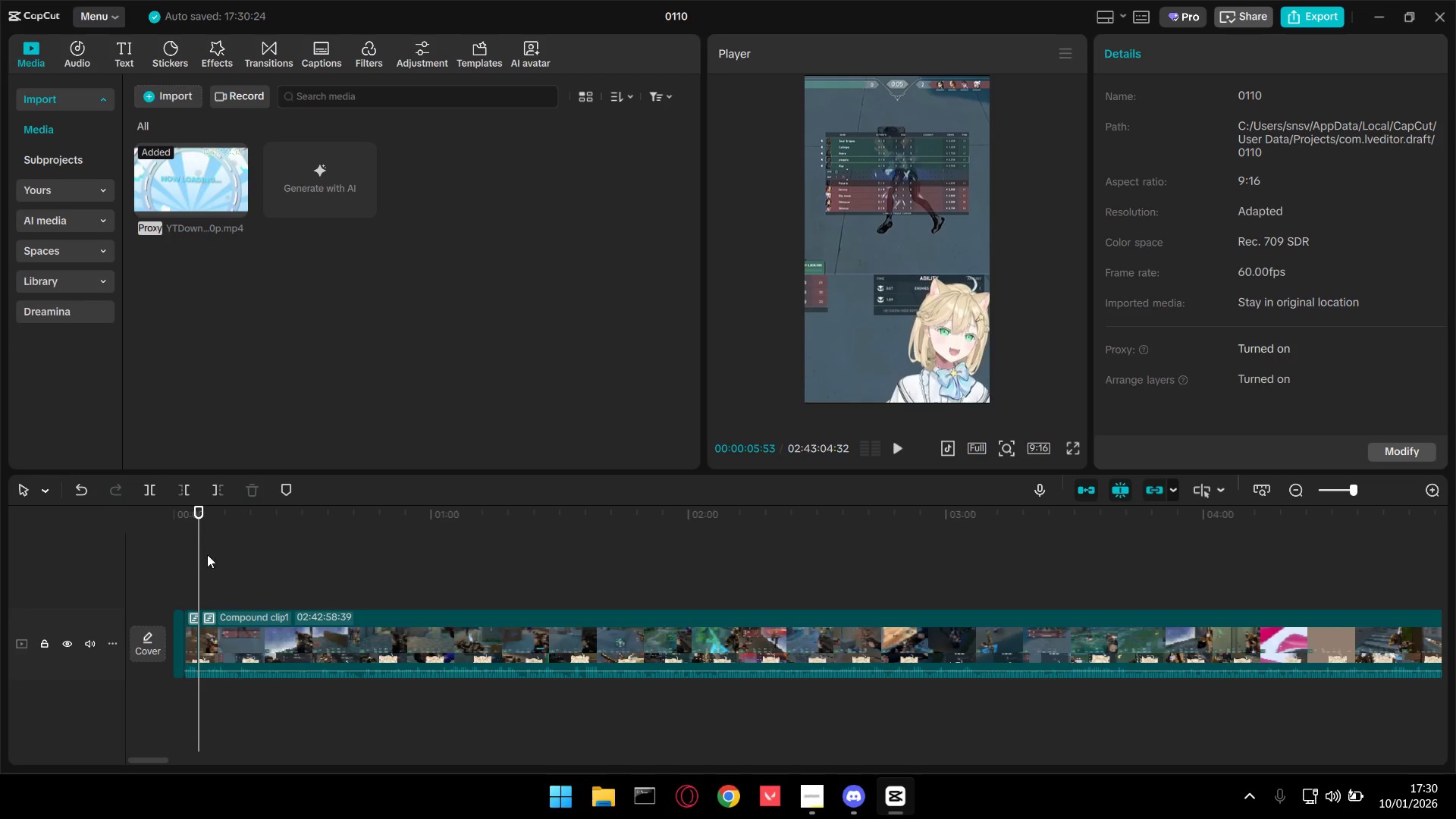 
left_click_drag(start_coordinate=[201, 554], to_coordinate=[630, 555])
 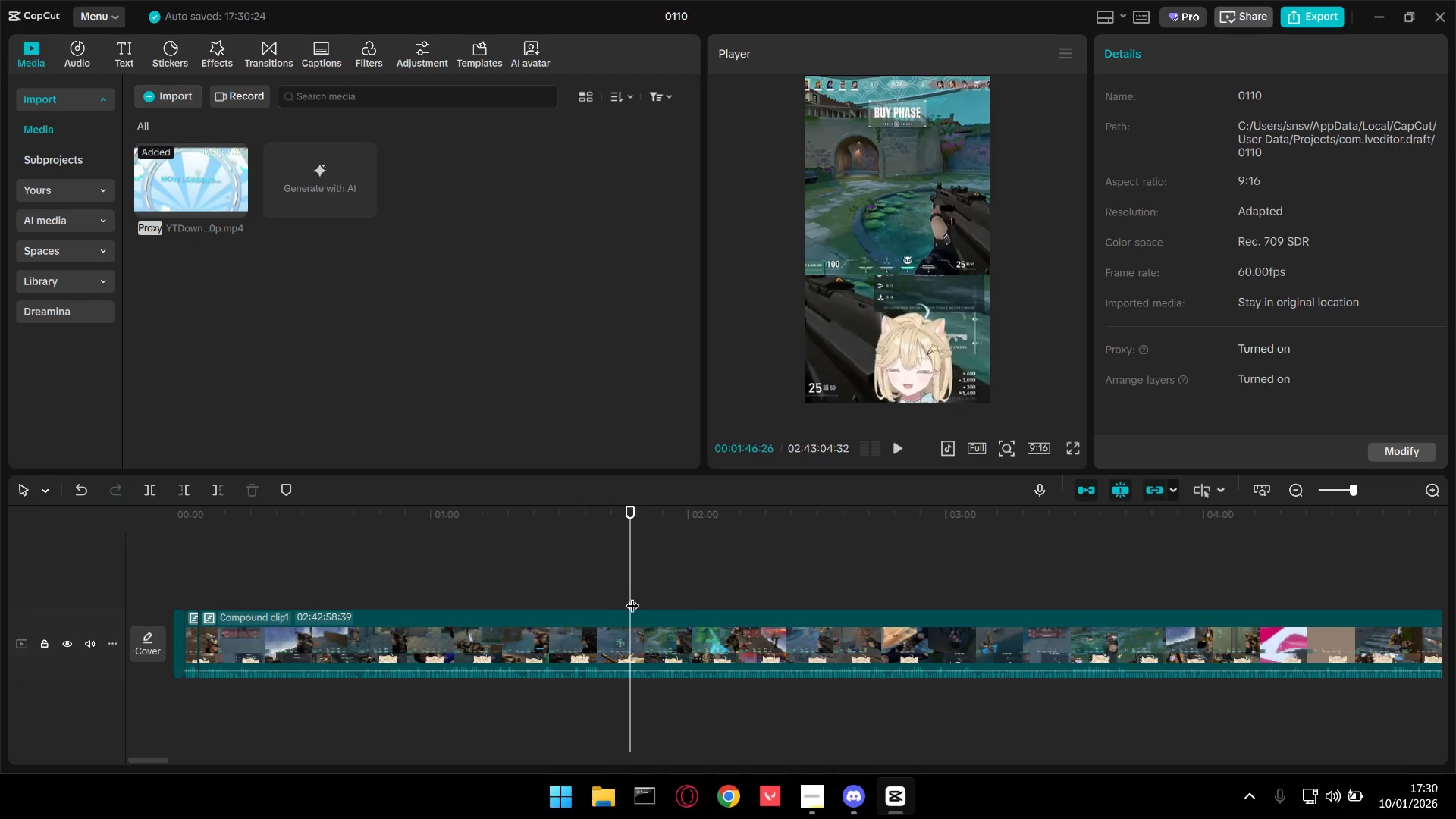 
key(Shift+E)
 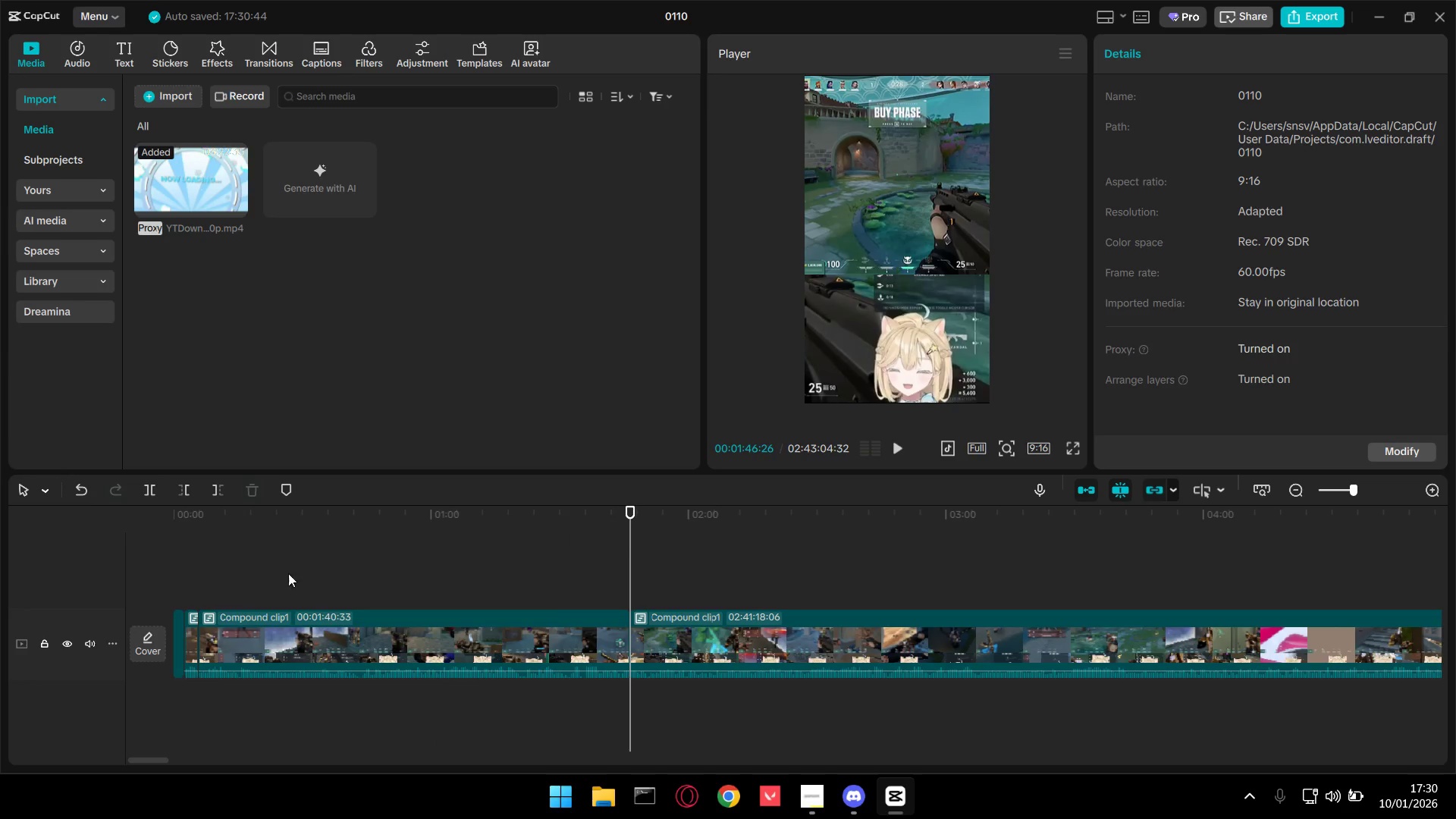 
left_click([303, 630])
 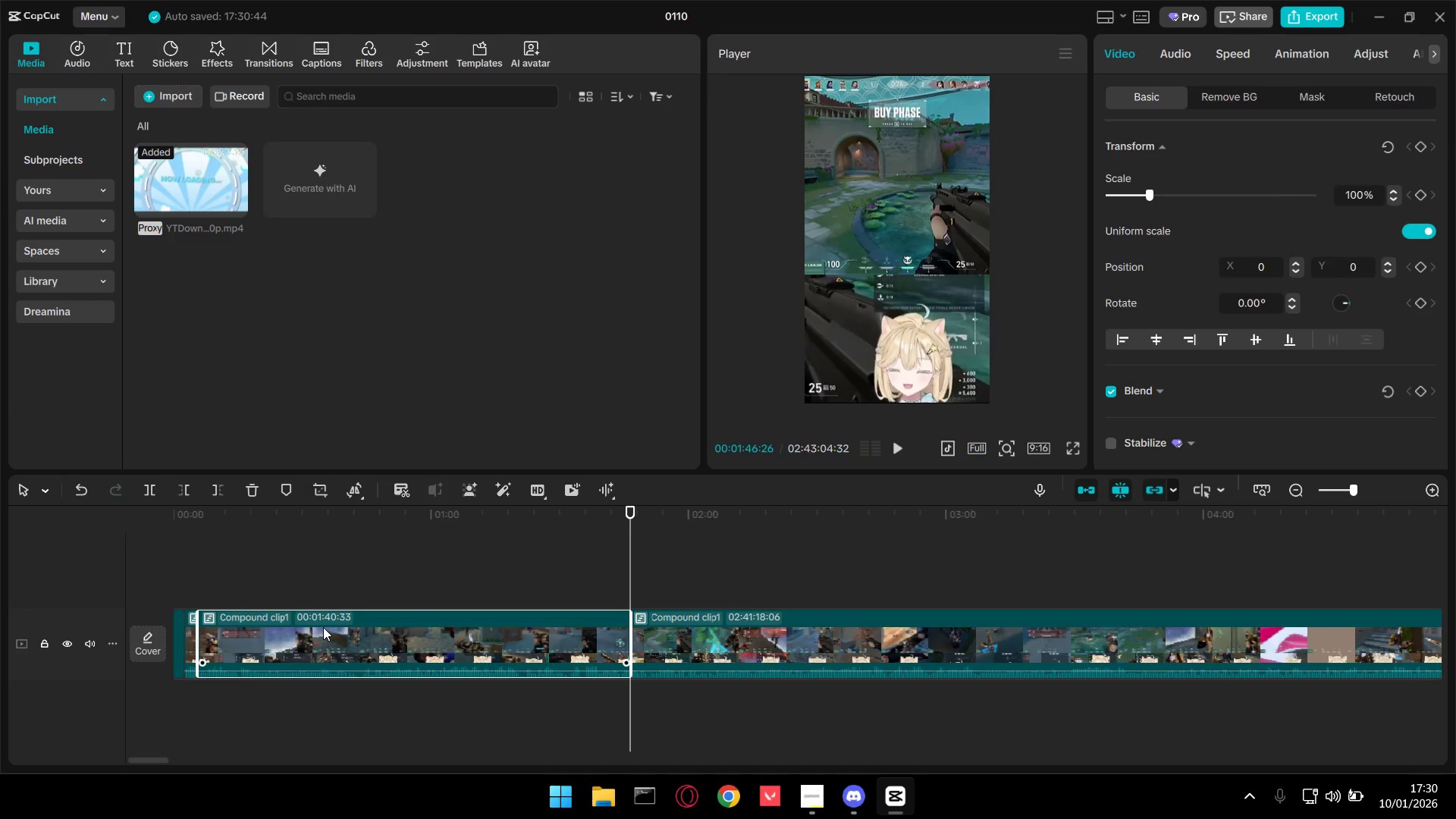 
key(Control+X)
 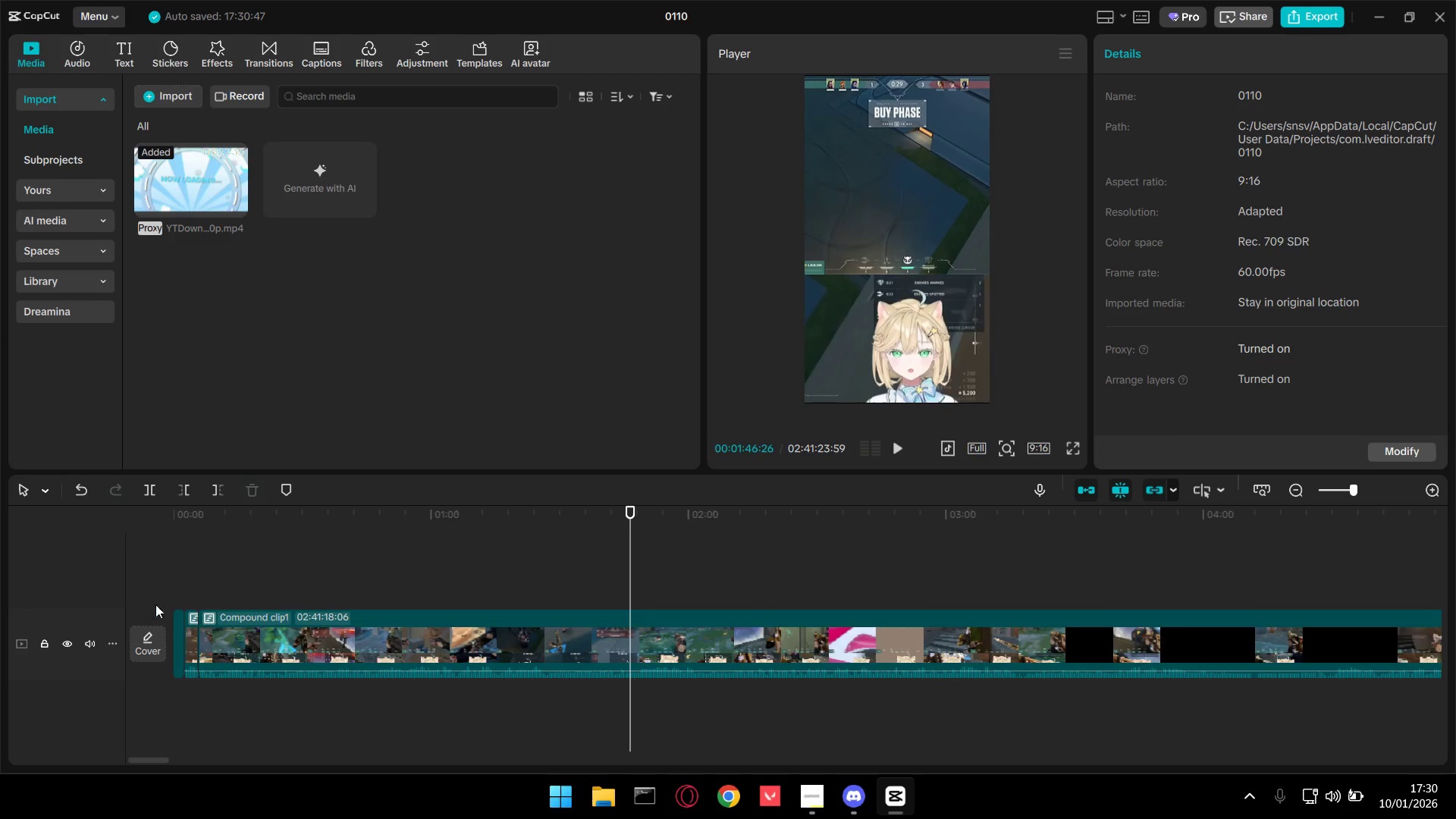 
left_click_drag(start_coordinate=[199, 588], to_coordinate=[202, 588])
 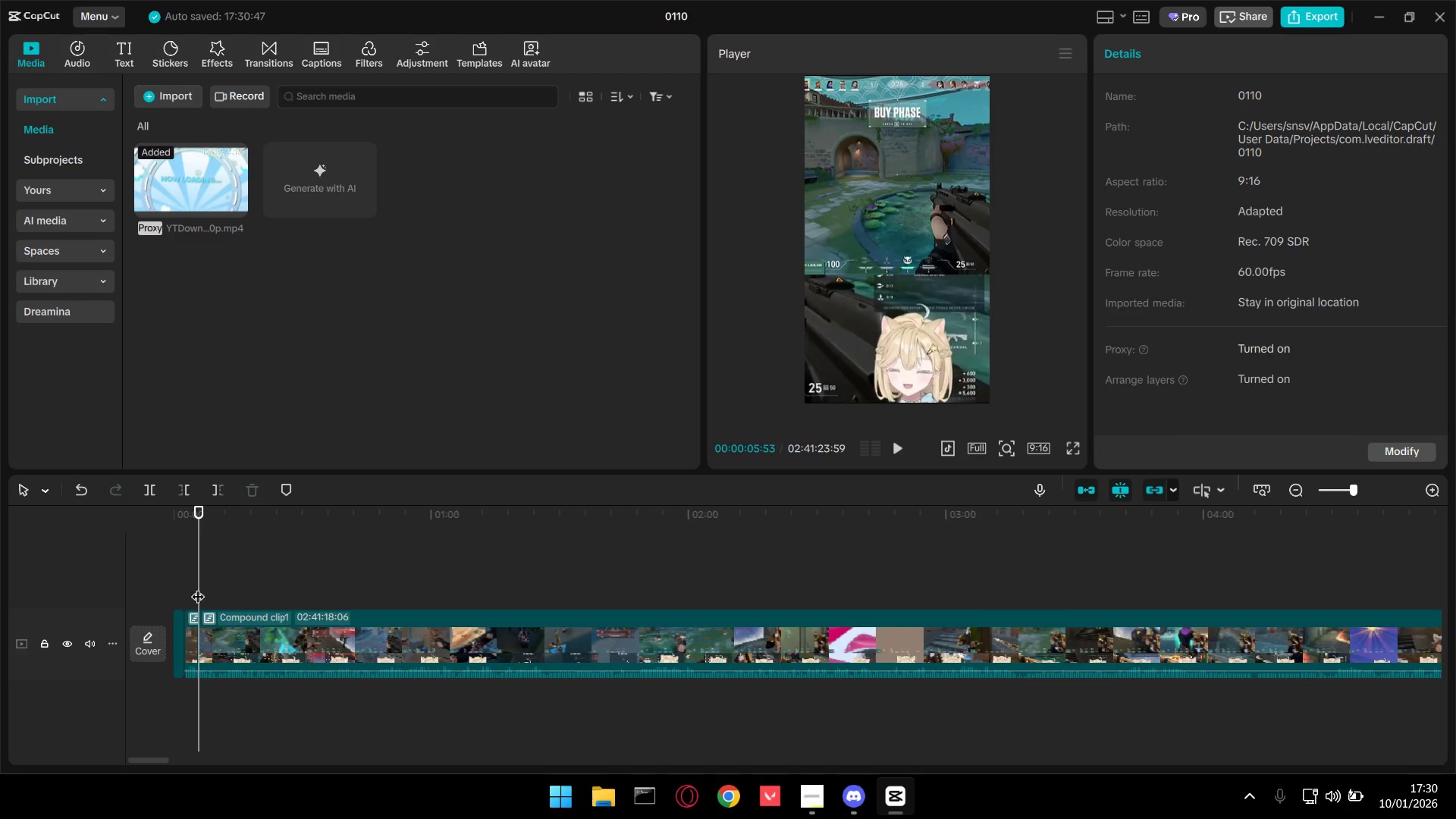 
left_click_drag(start_coordinate=[199, 587], to_coordinate=[312, 579])
 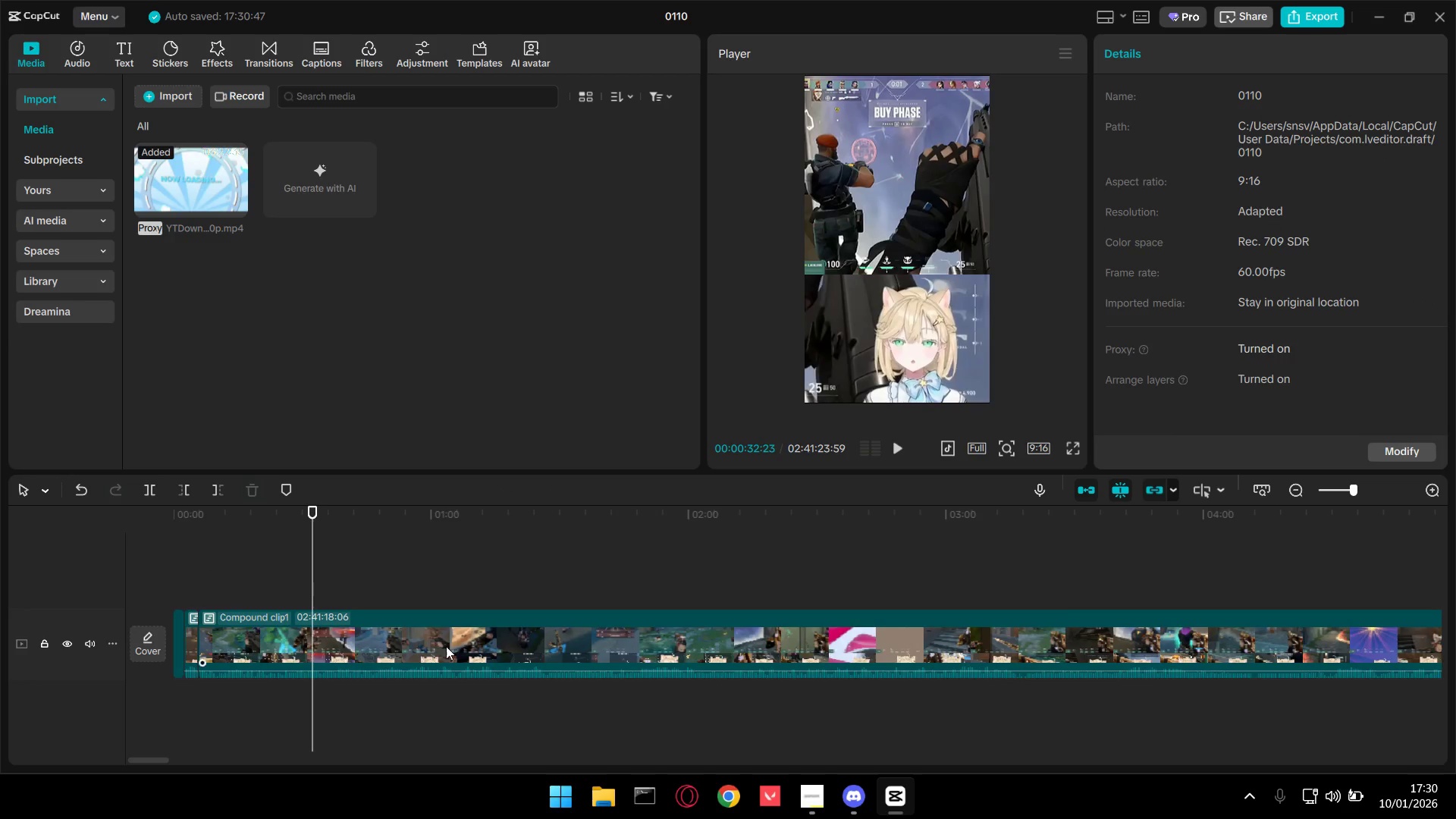 
hold_key(key=ControlLeft, duration=1.5)
hold_key(key=ControlLeft, duration=0.61)
scroll: coordinate [698, 707], scroll_direction: down, amount: 33.0
 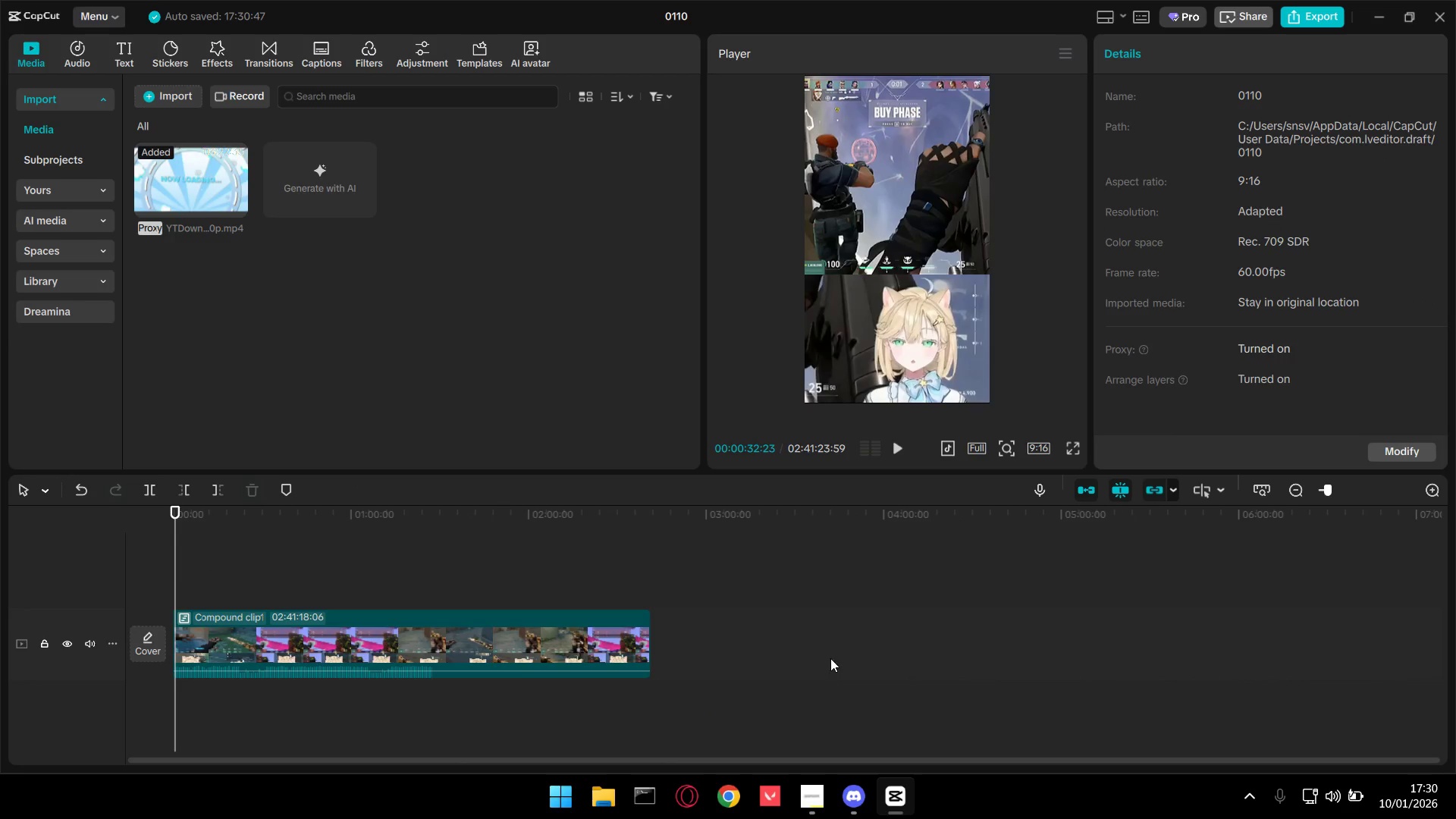 
key(Control+V)
 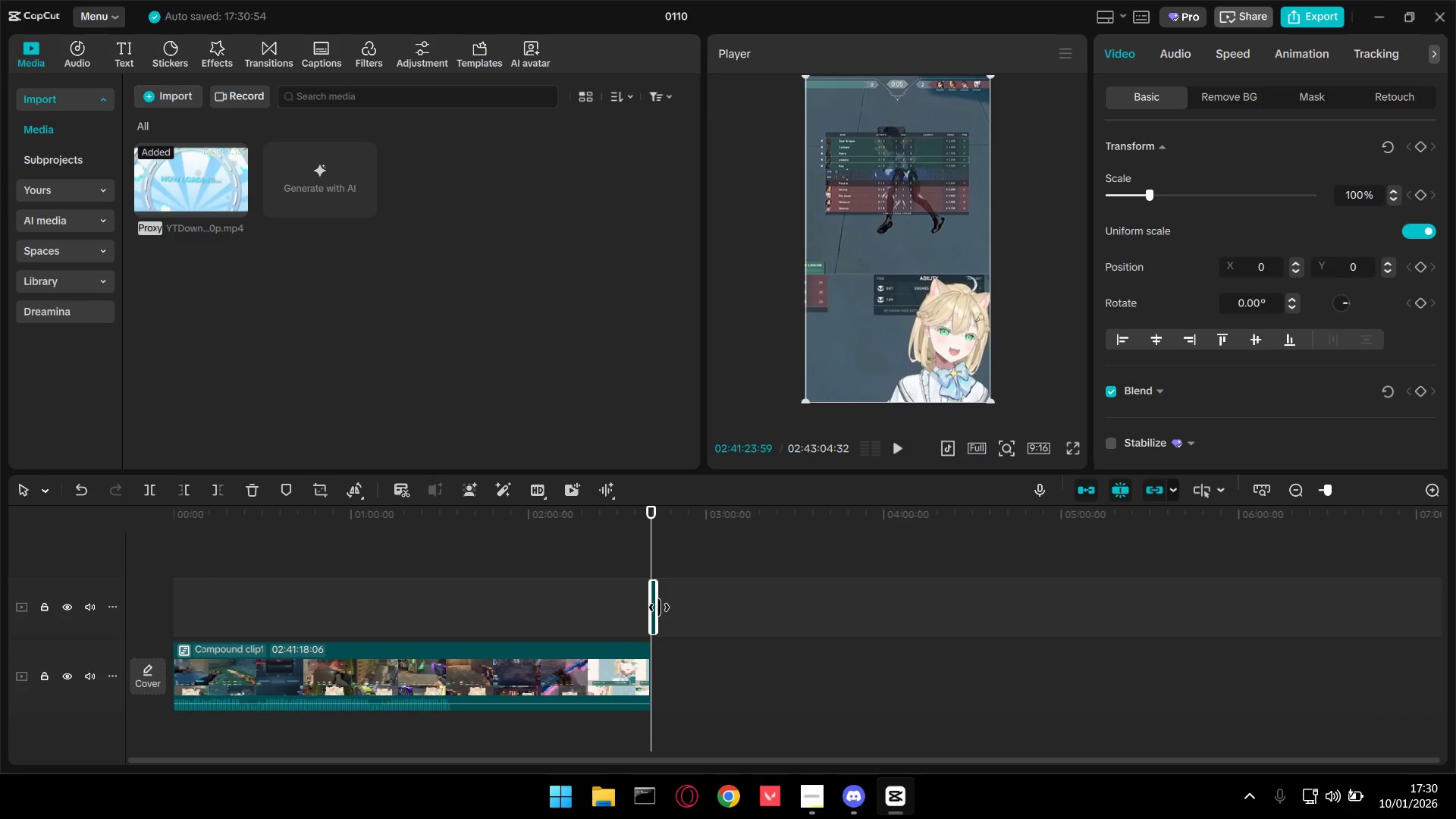 
hold_key(key=ControlLeft, duration=0.77)
scroll: coordinate [658, 657], scroll_direction: up, amount: 9.0
 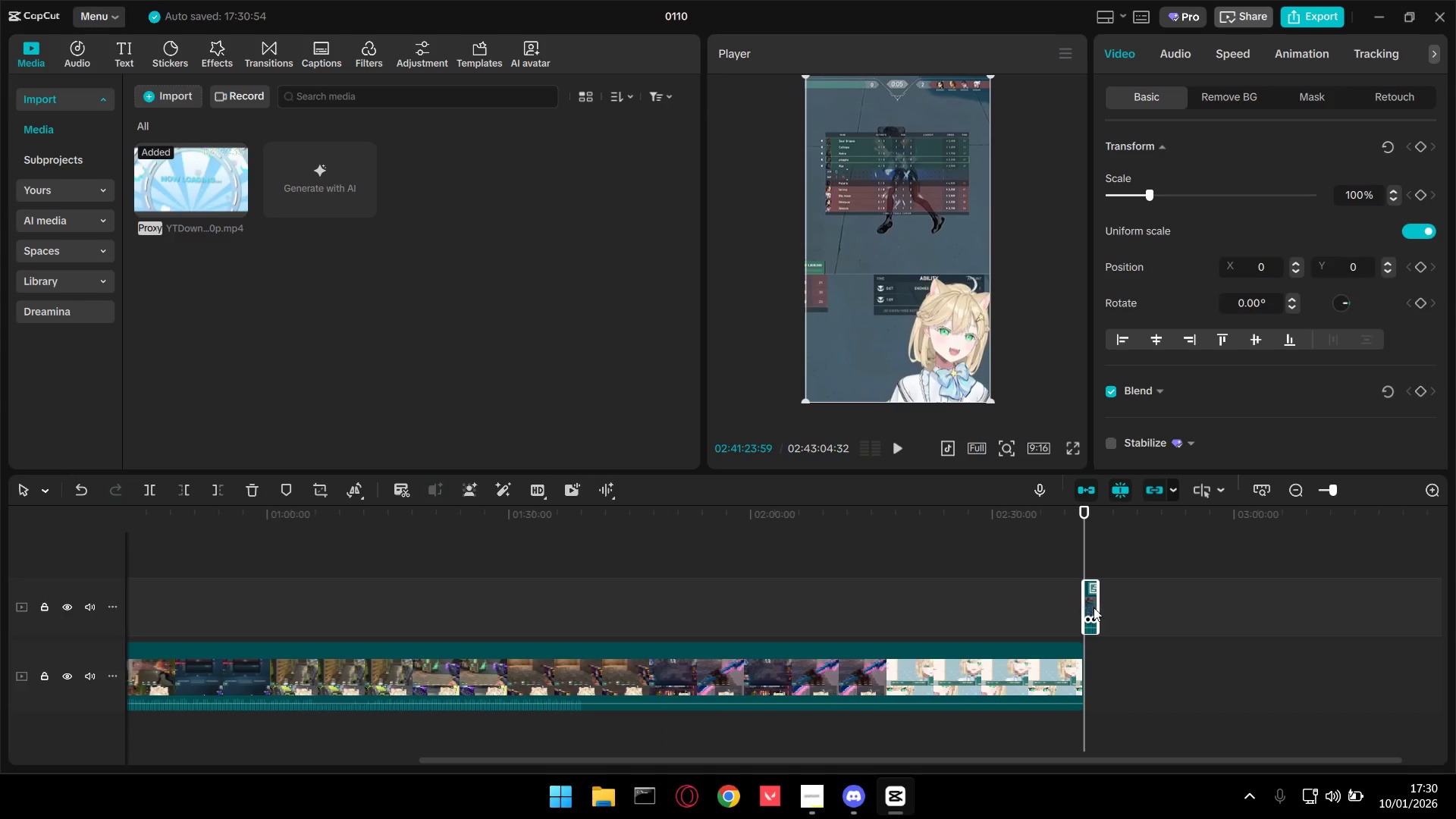 
left_click_drag(start_coordinate=[1091, 604], to_coordinate=[1166, 676])
 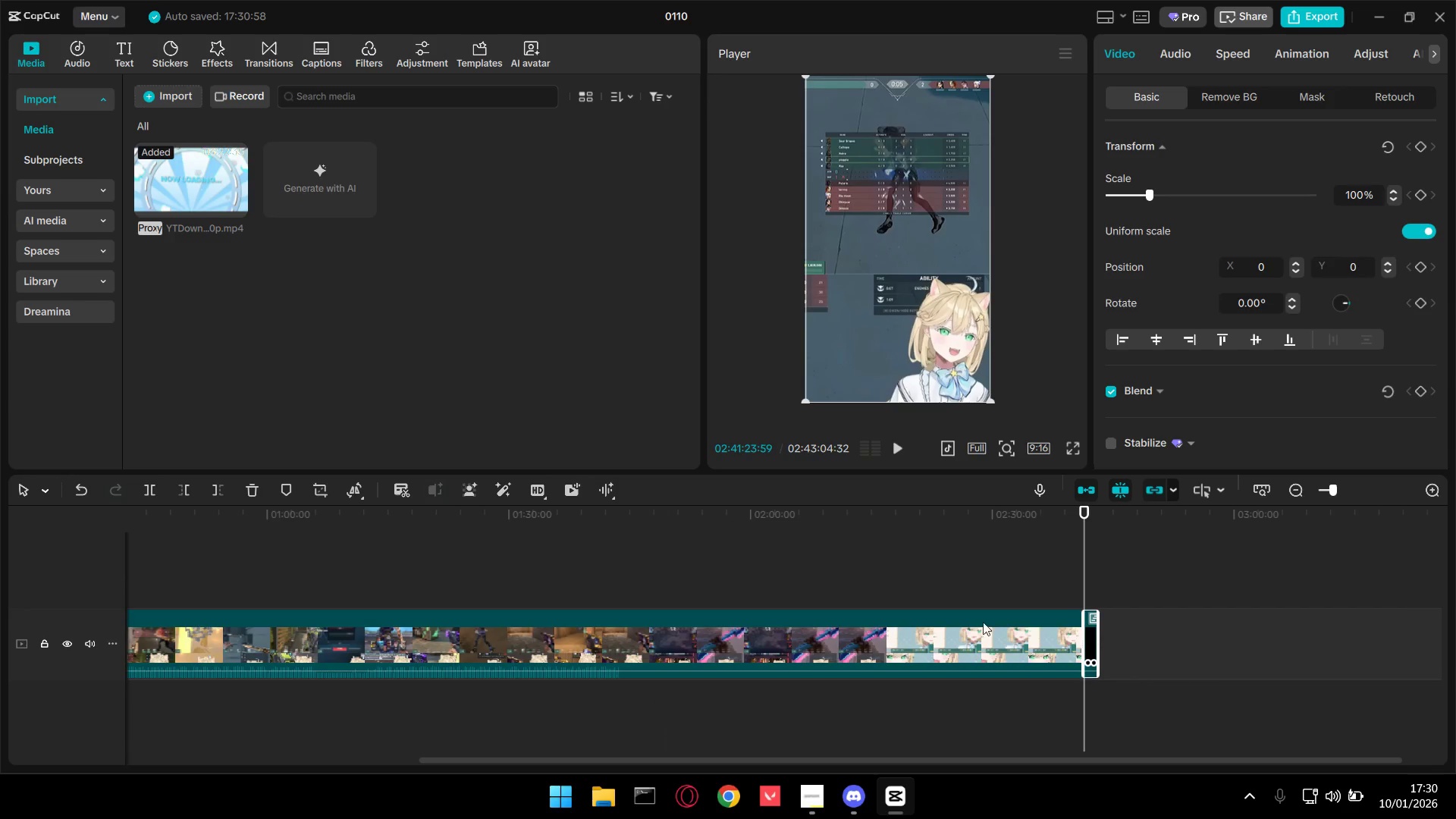 
left_click([896, 582])
 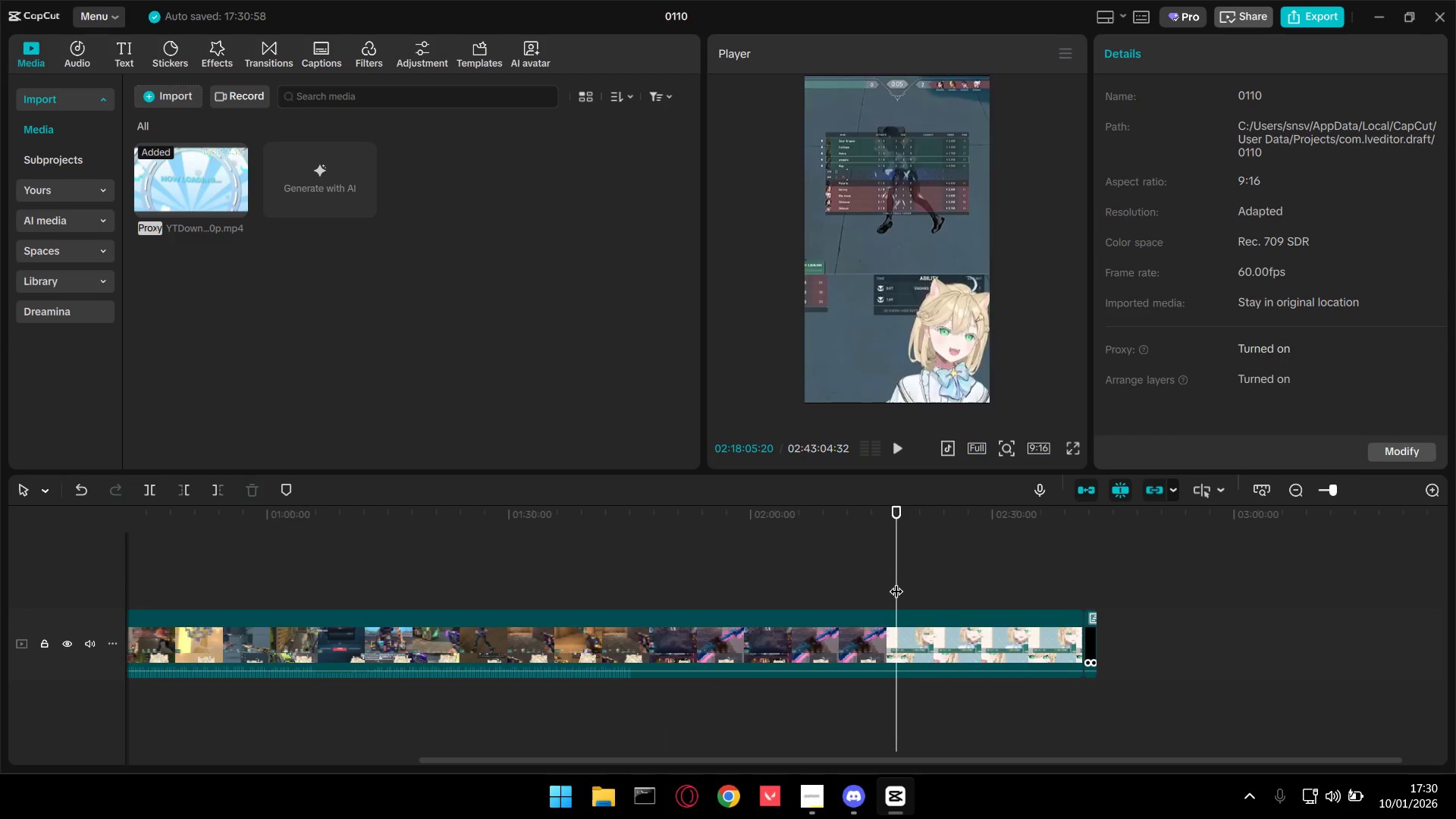 
left_click_drag(start_coordinate=[899, 583], to_coordinate=[5, 535])
 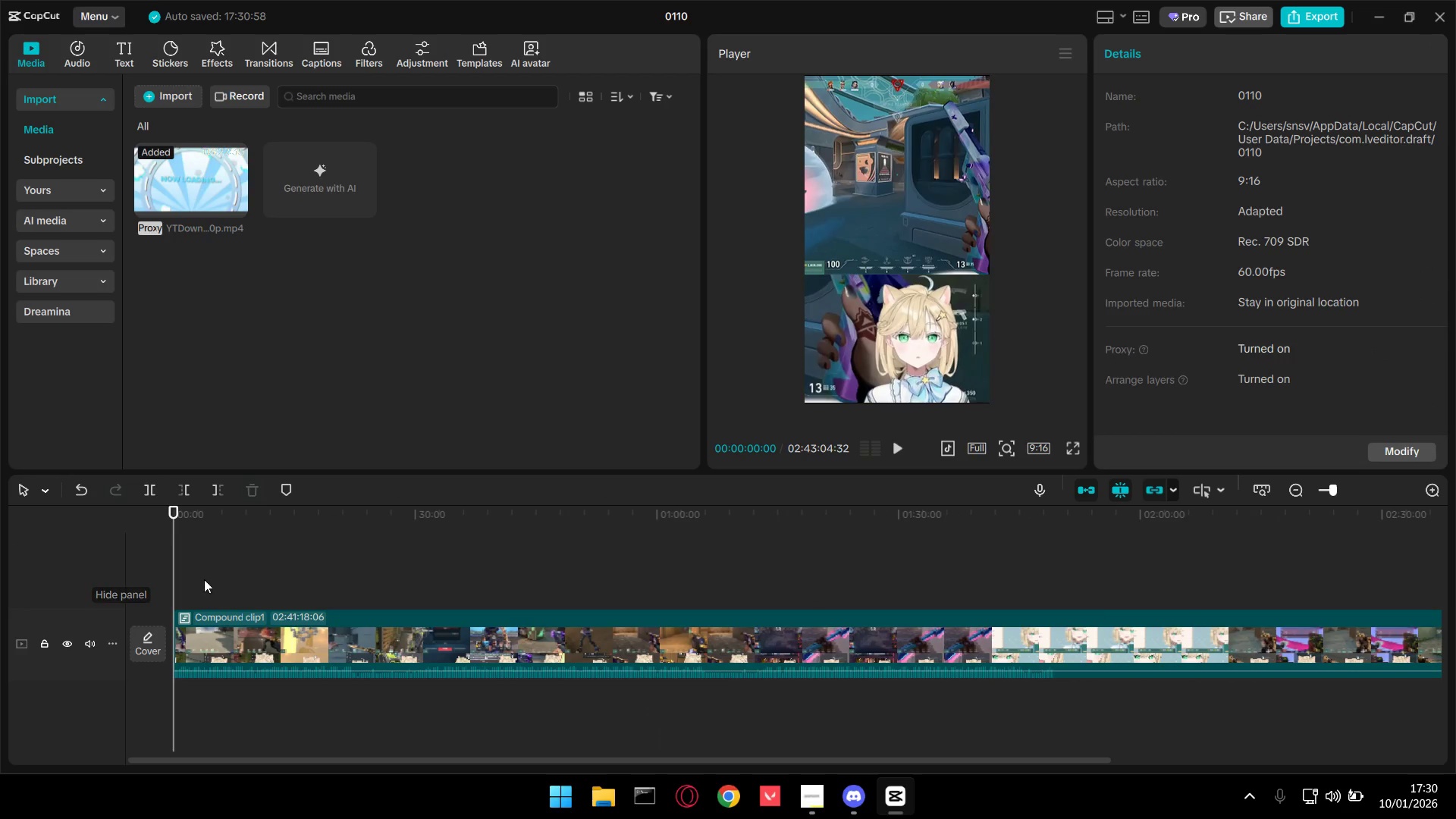 
key(Space)
 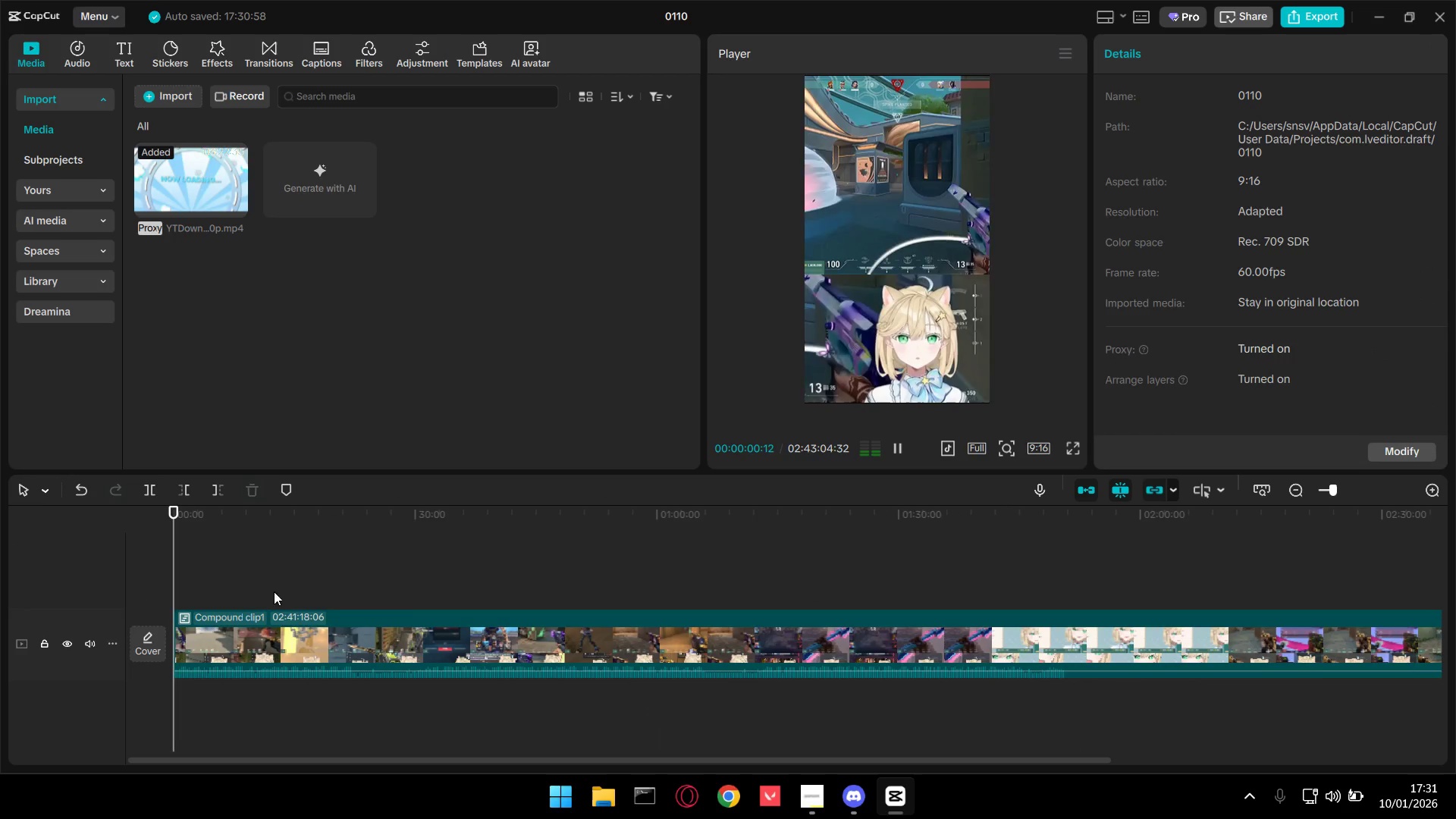 
hold_key(key=ControlLeft, duration=1.09)
scroll: coordinate [303, 601], scroll_direction: up, amount: 10.0
 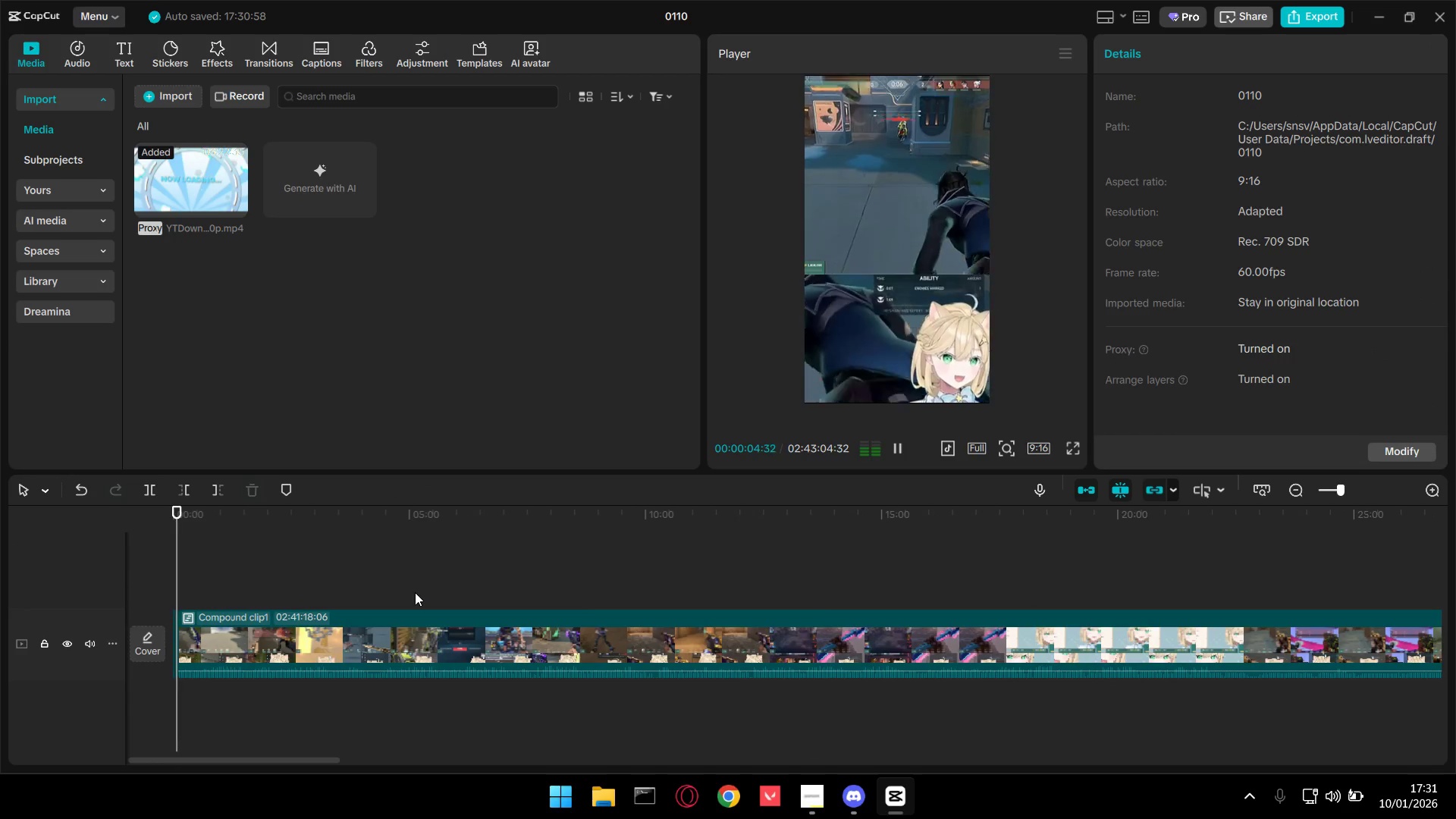 
hold_key(key=ControlLeft, duration=0.8)
scroll: coordinate [270, 628], scroll_direction: up, amount: 10.0
 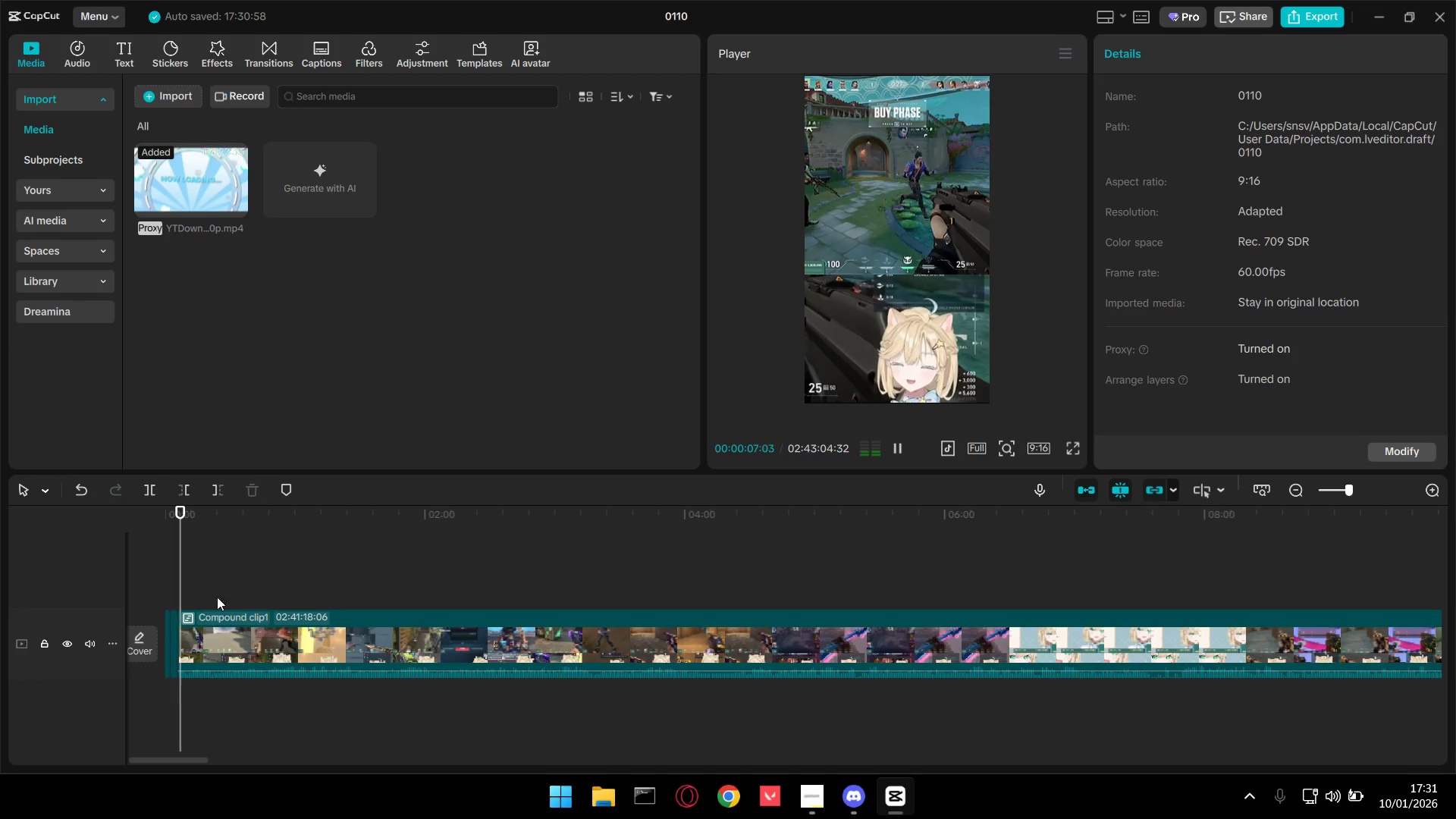 
key(Space)
 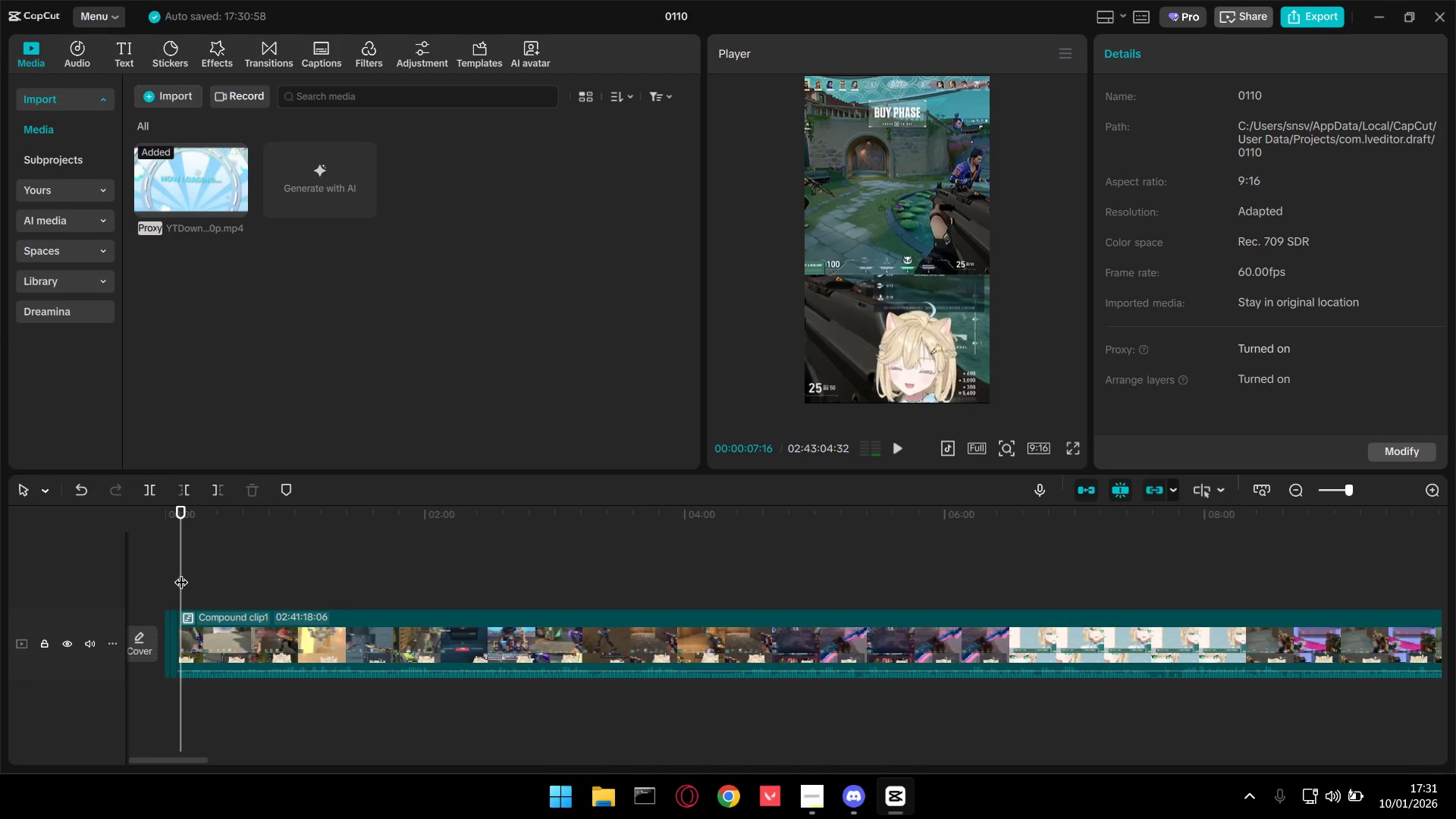 
left_click_drag(start_coordinate=[181, 573], to_coordinate=[352, 578])
 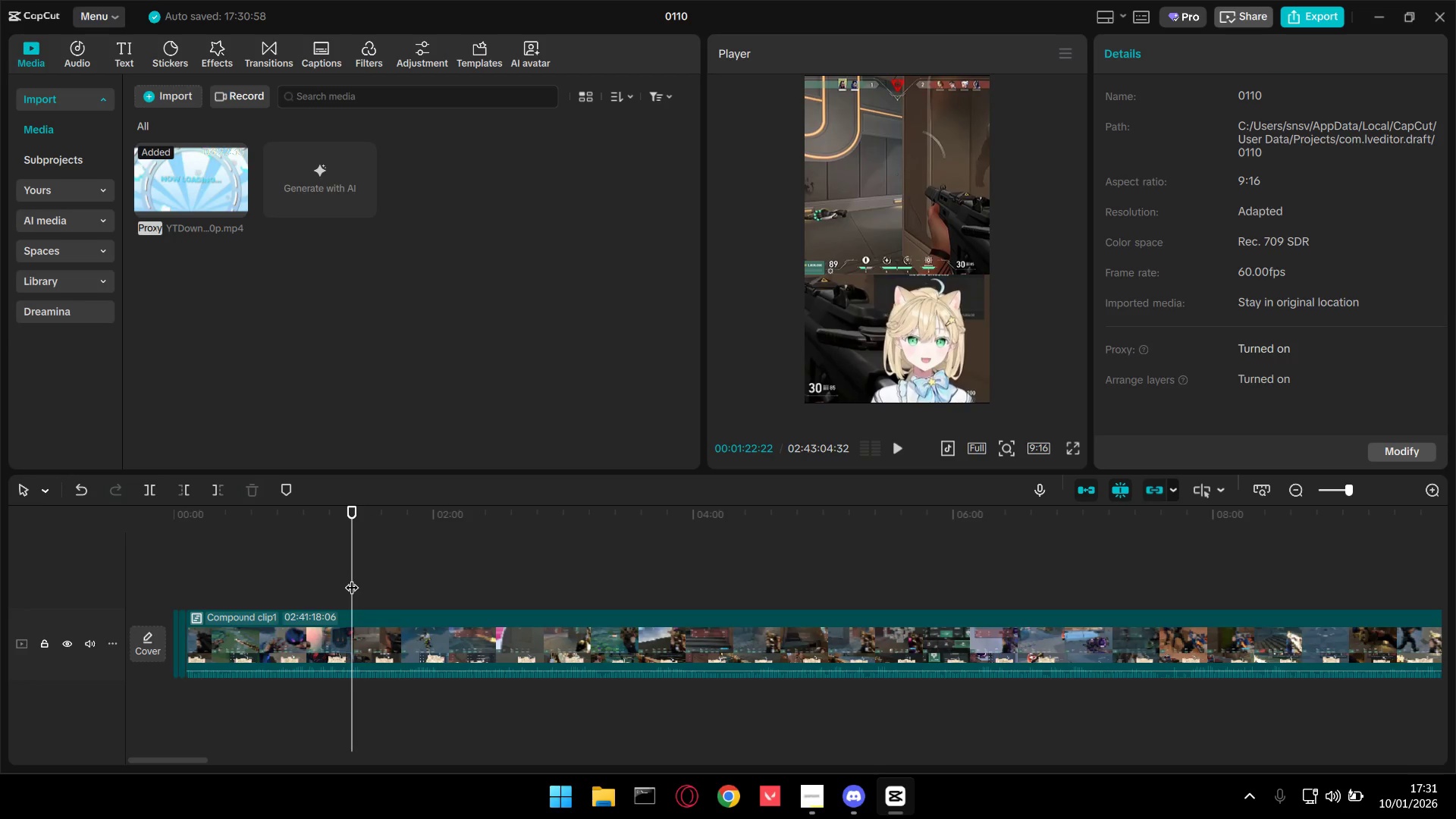 
key(Space)
 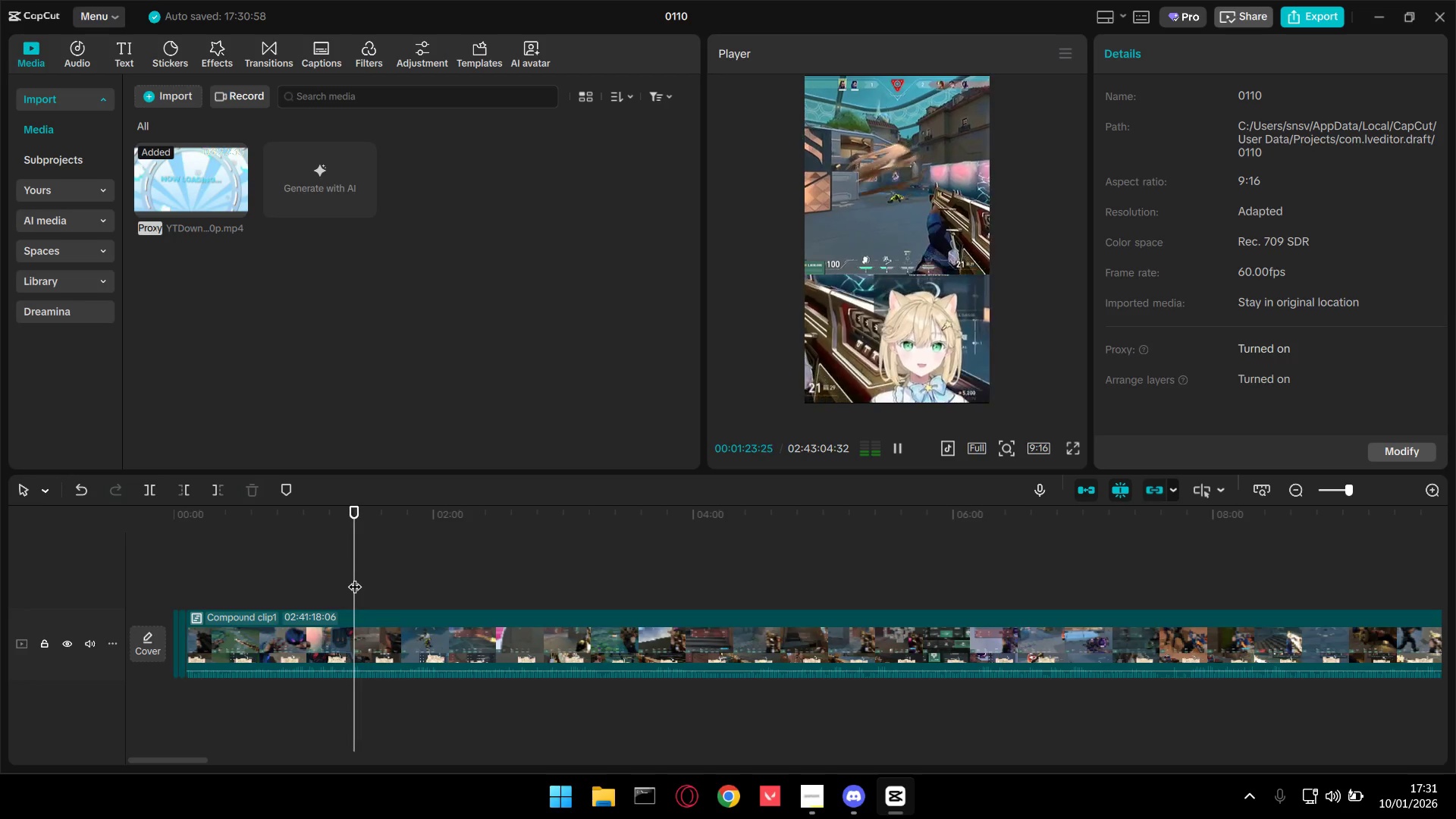 
key(Space)
 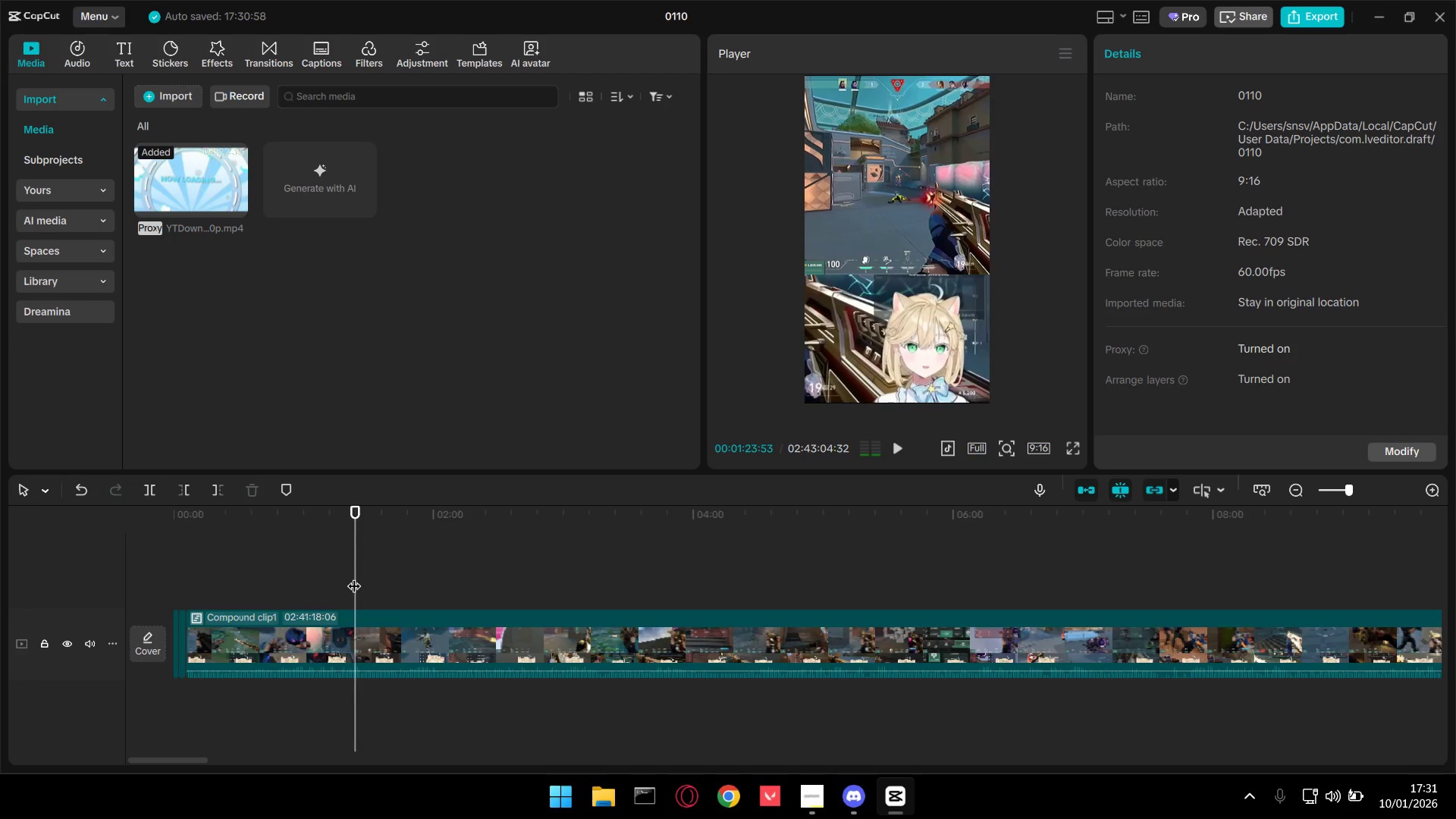 
key(Space)
 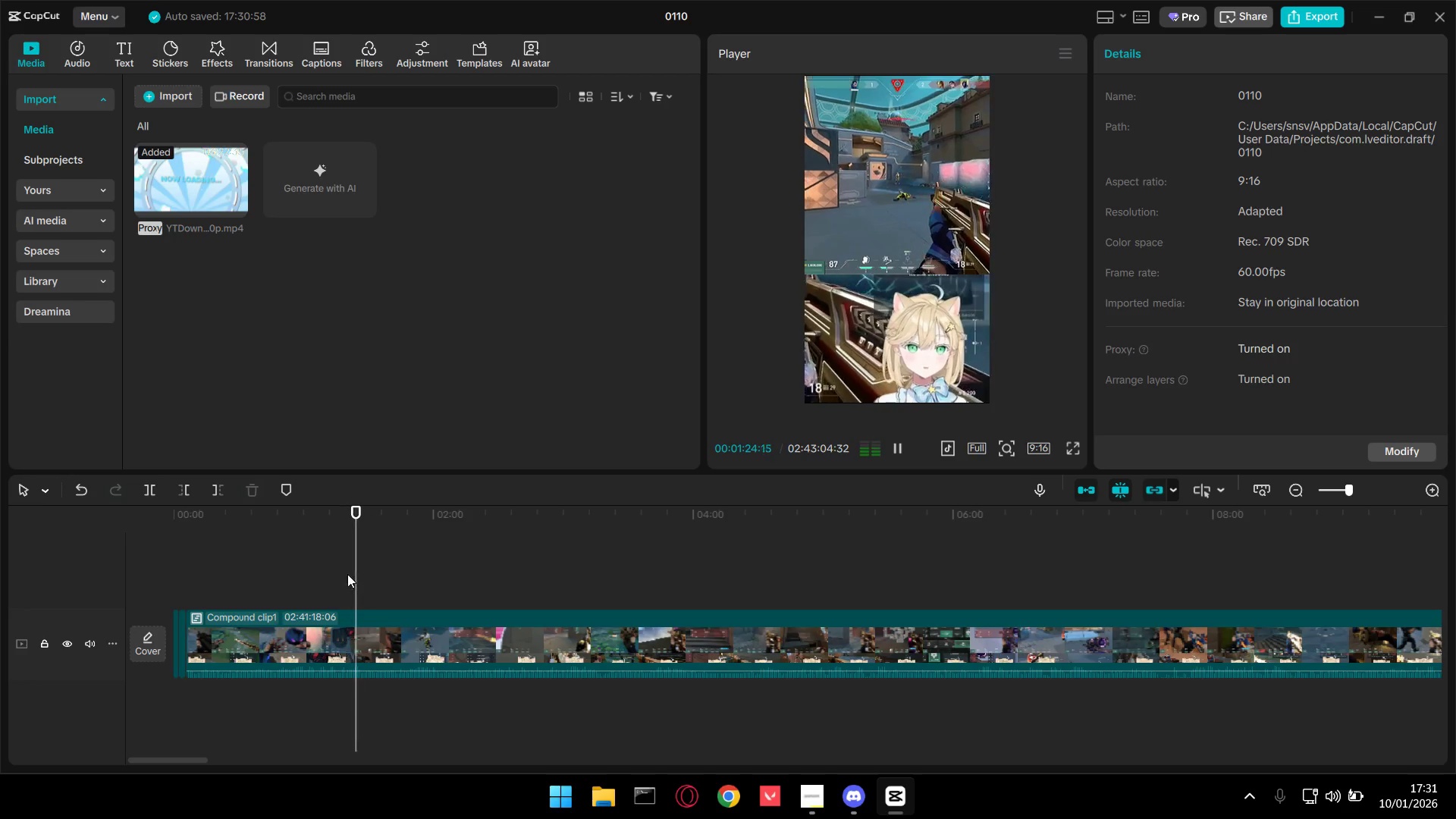 
left_click_drag(start_coordinate=[353, 573], to_coordinate=[305, 575])
 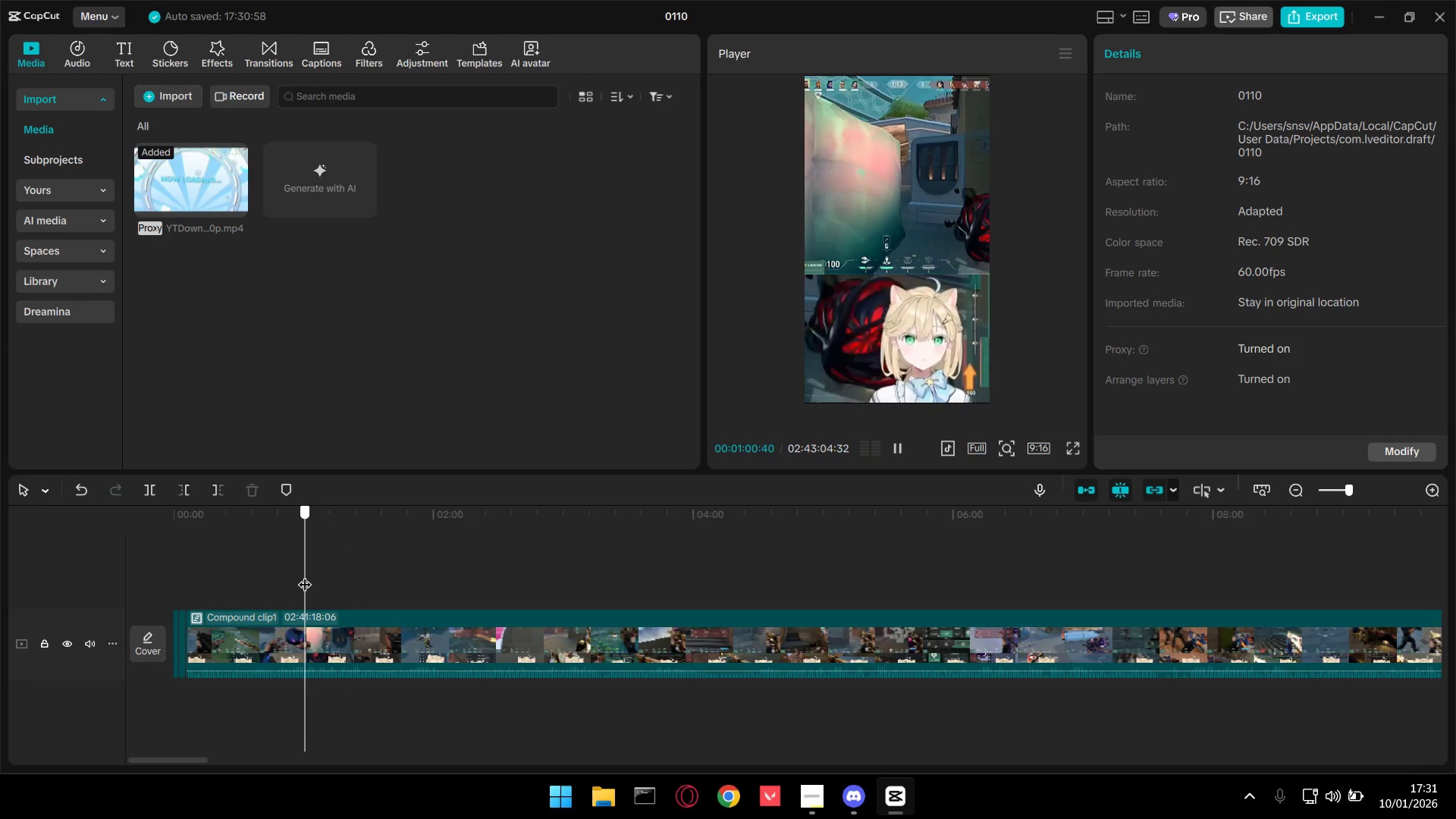 
key(Space)
 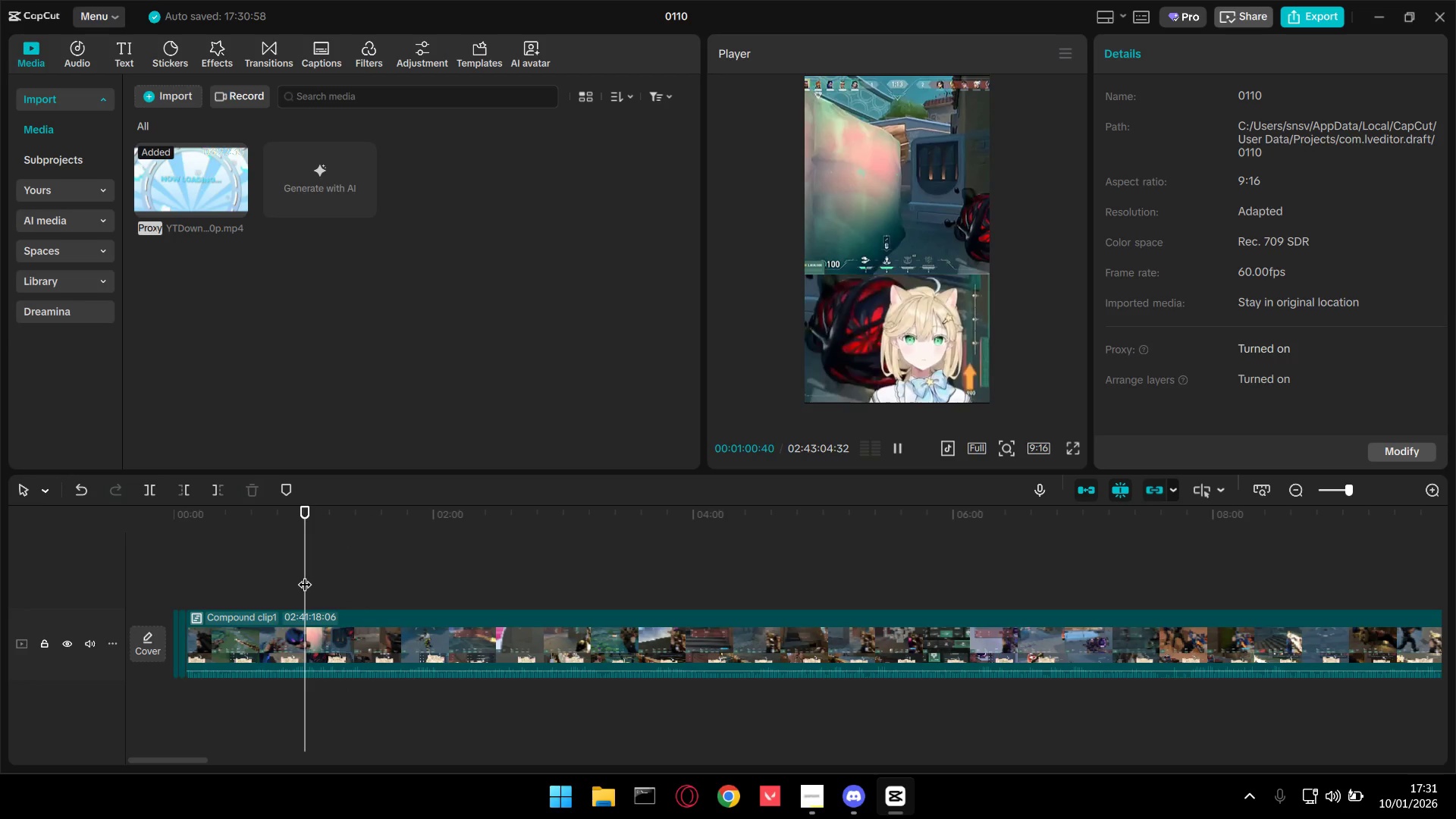 
key(Space)
 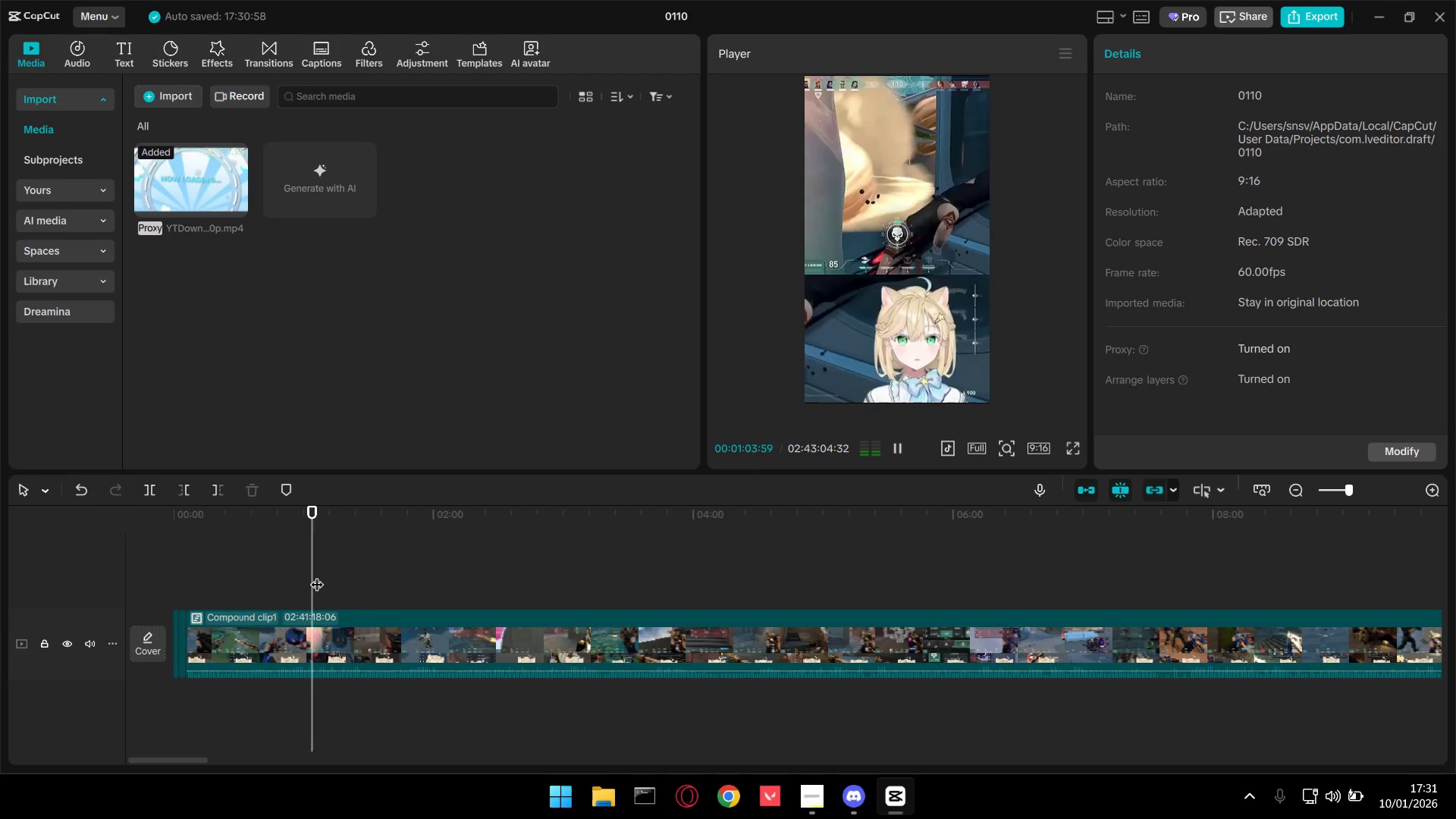 
key(Space)
 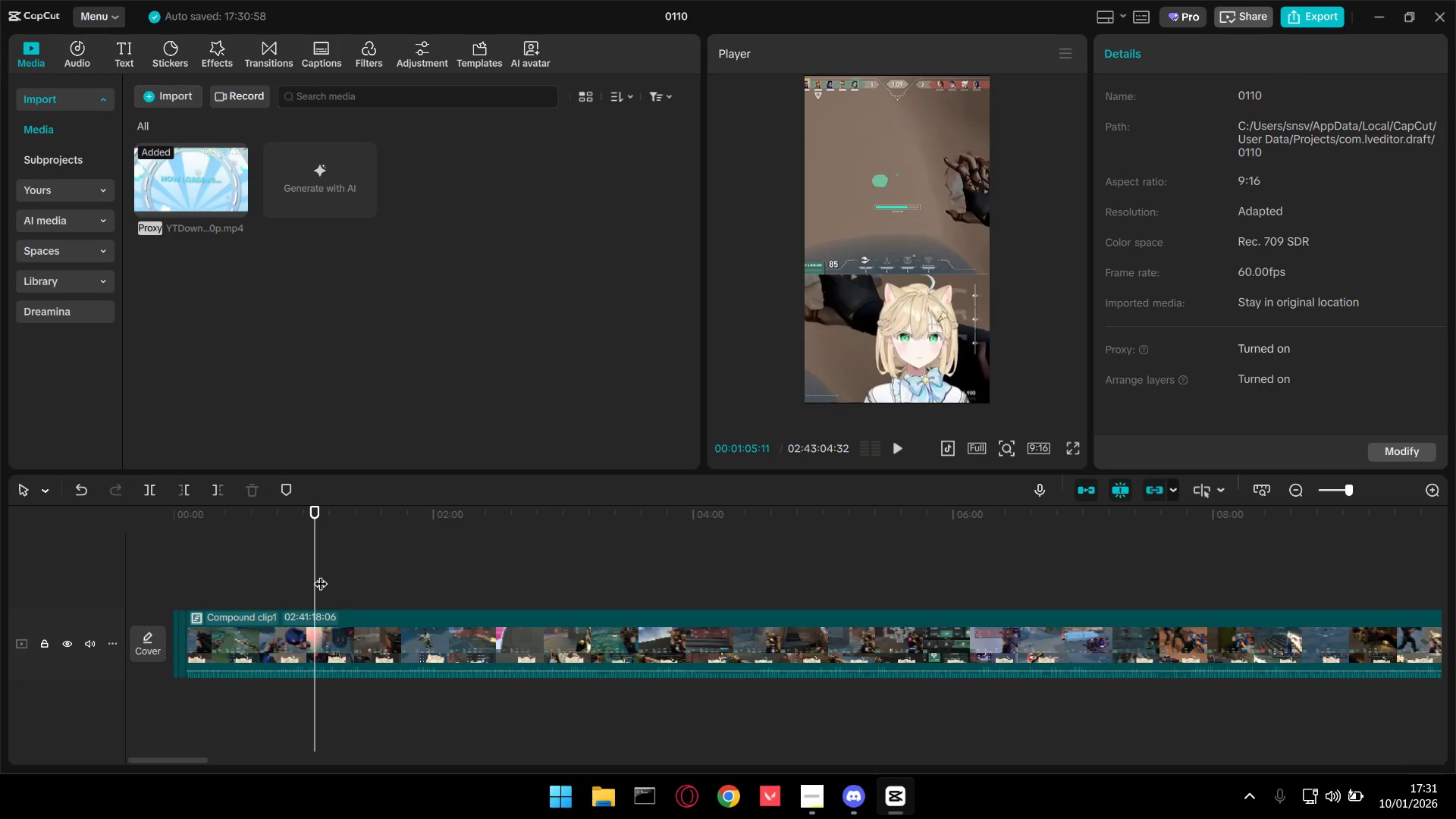 
key(Q)
 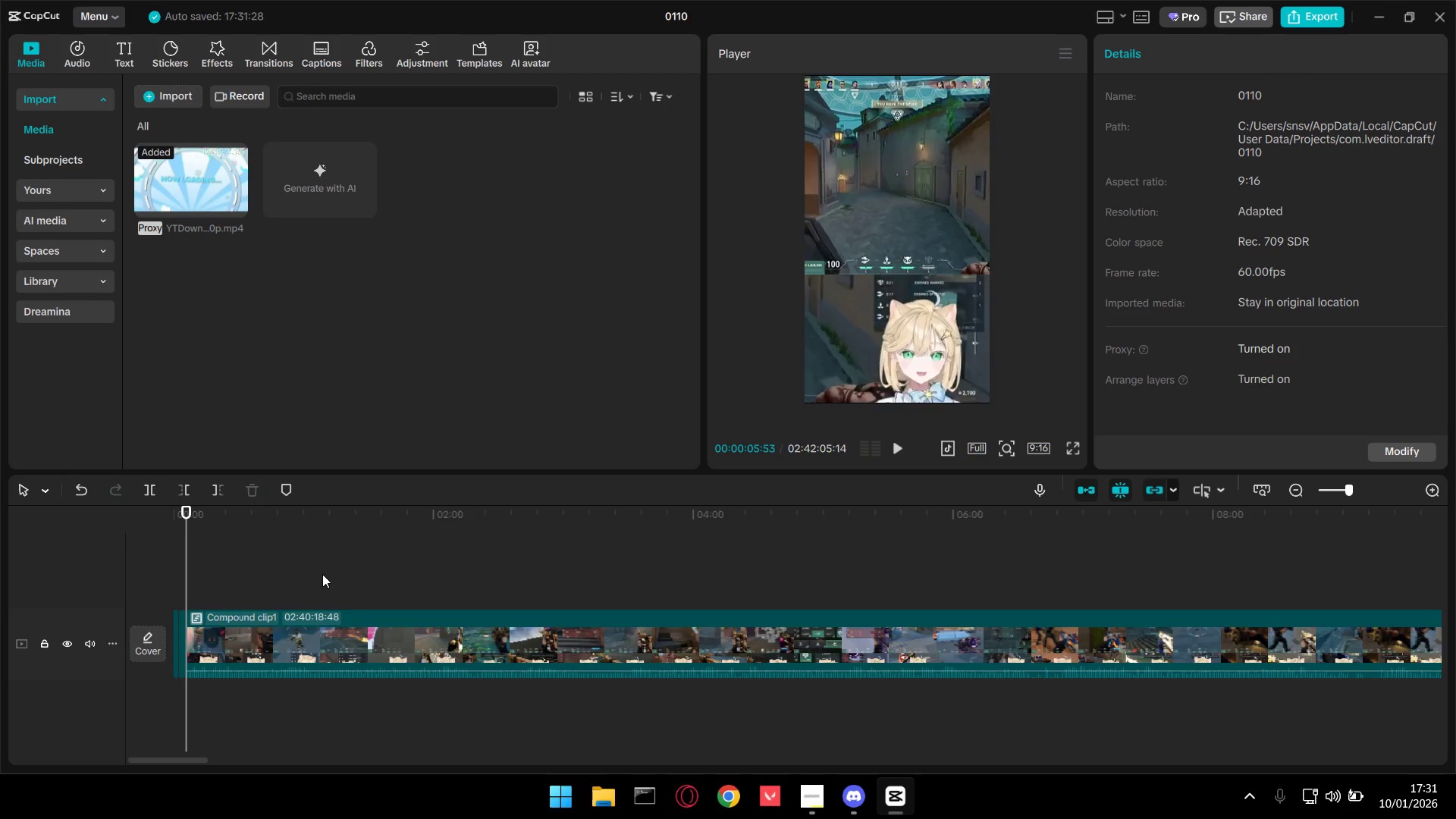 
key(Space)
 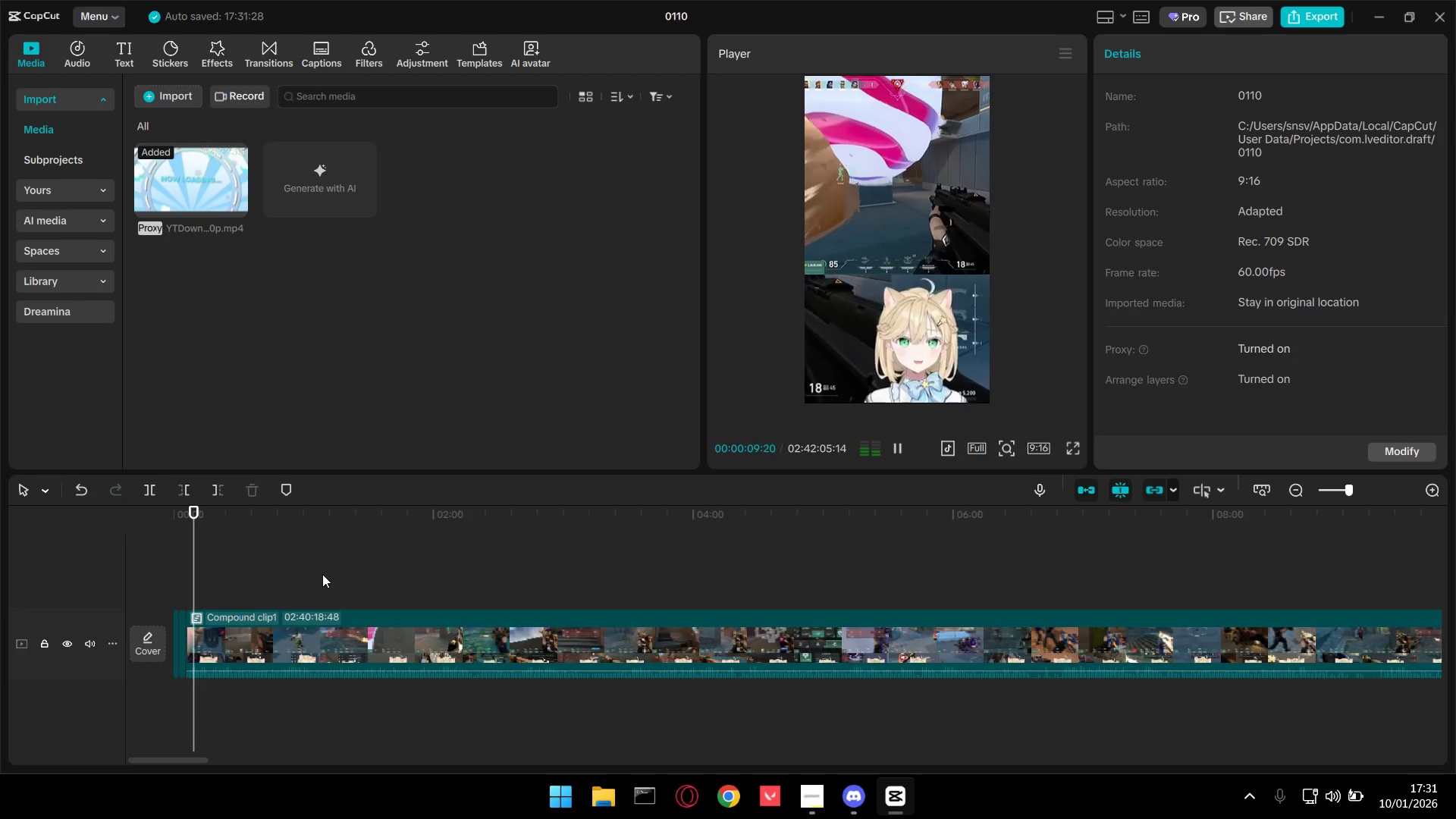 
wait(8.62)
 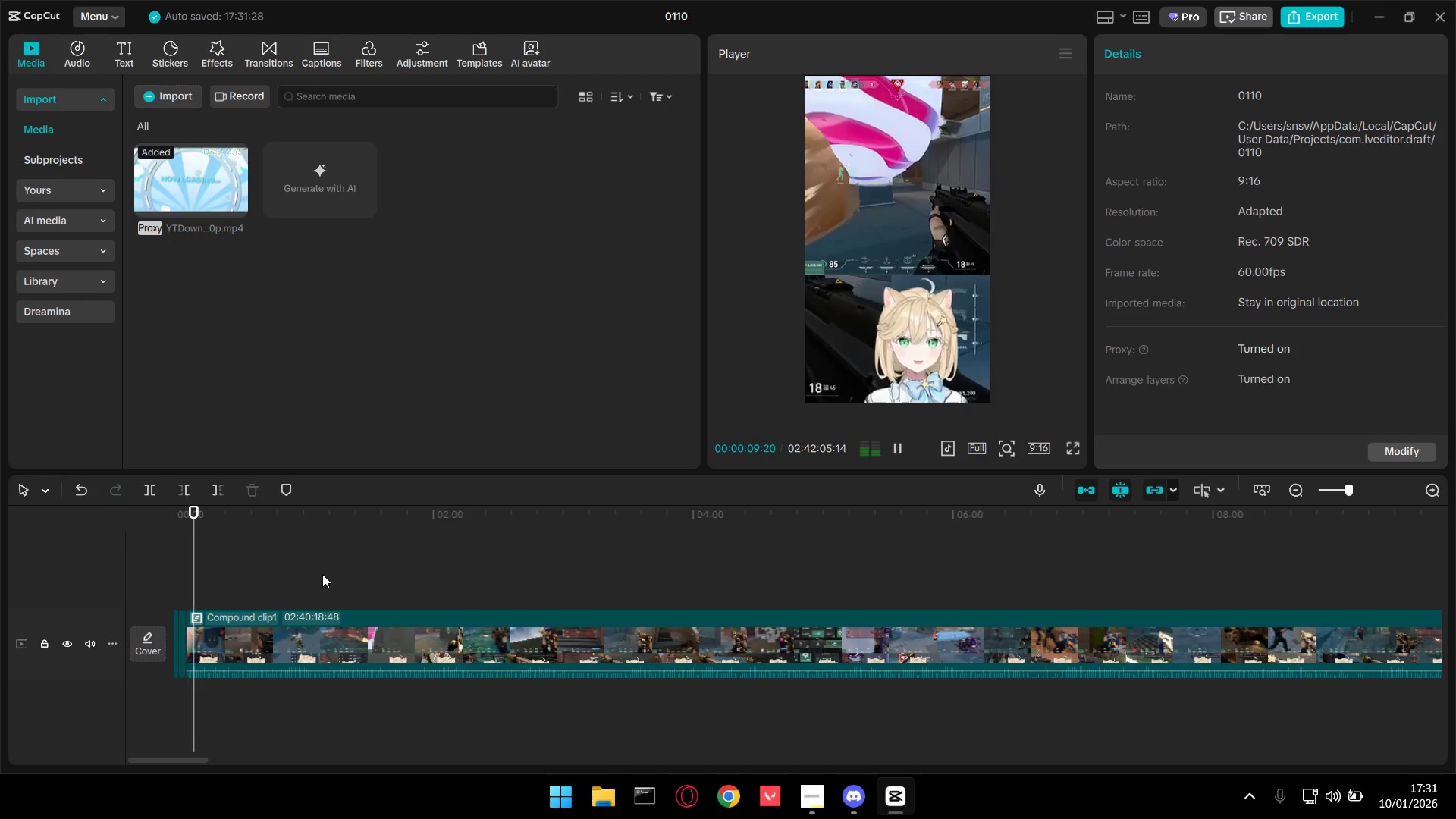 
key(Space)
 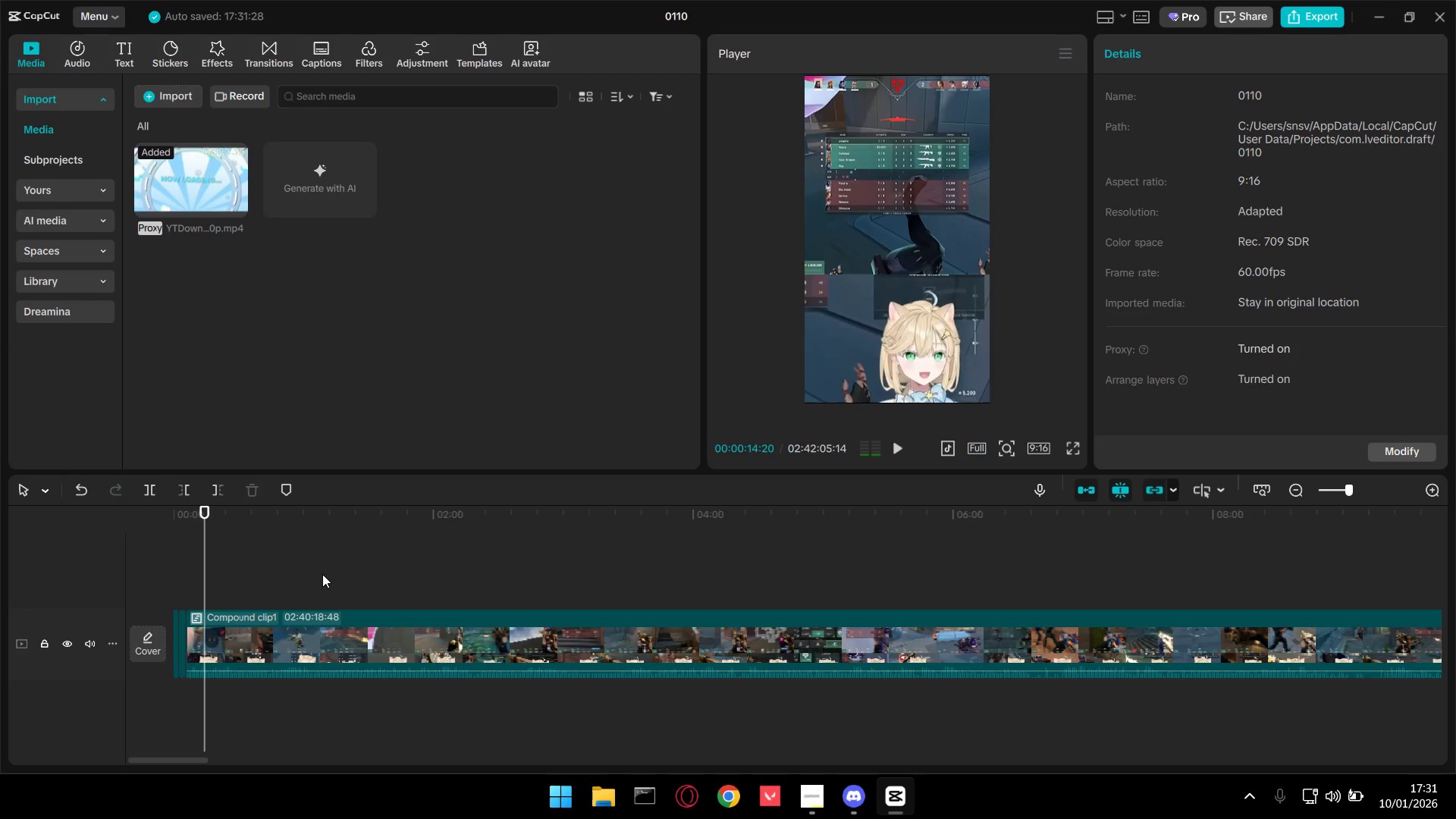 
key(Space)
 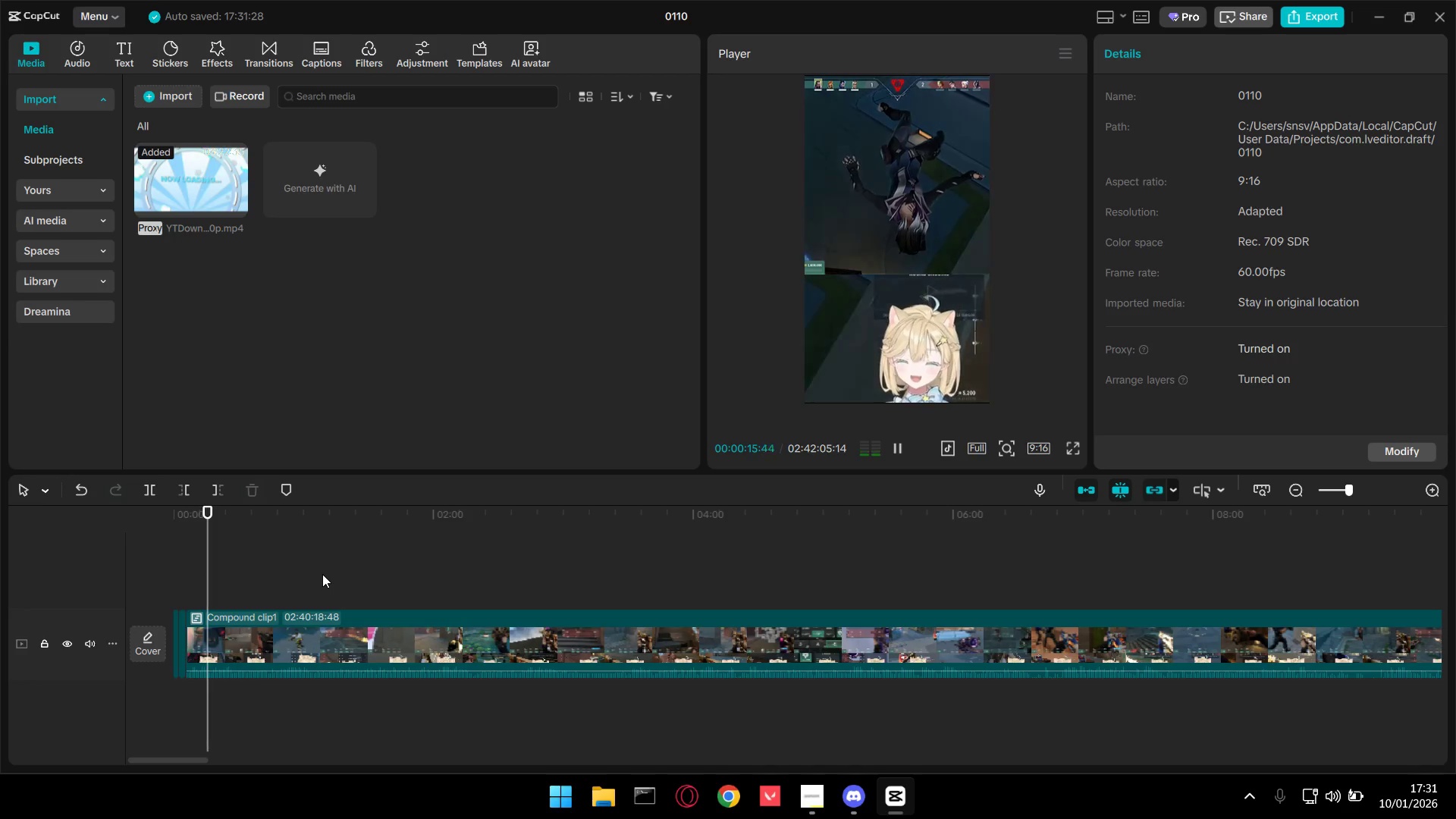 
key(Space)
 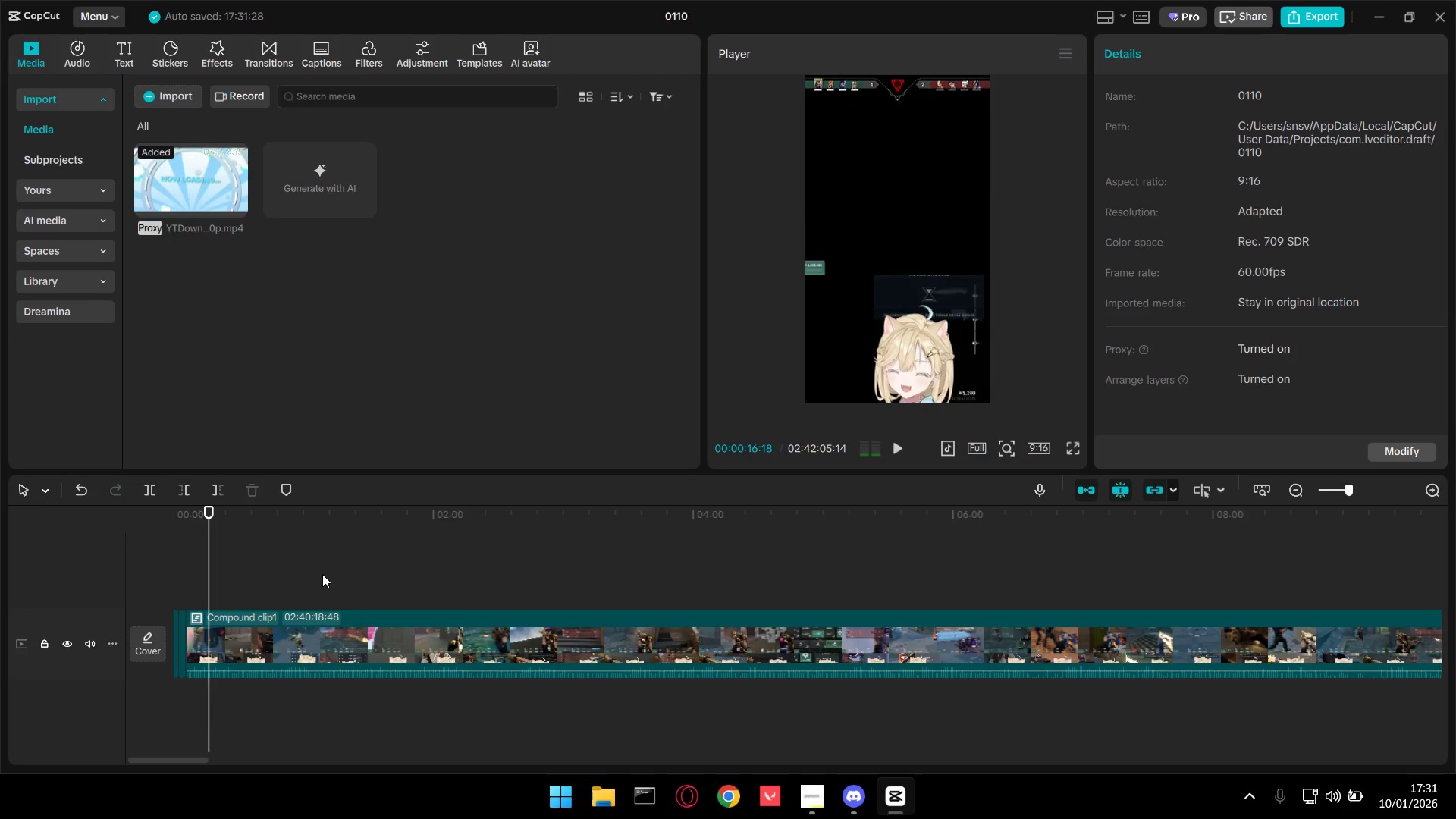 
key(Shift+E)
 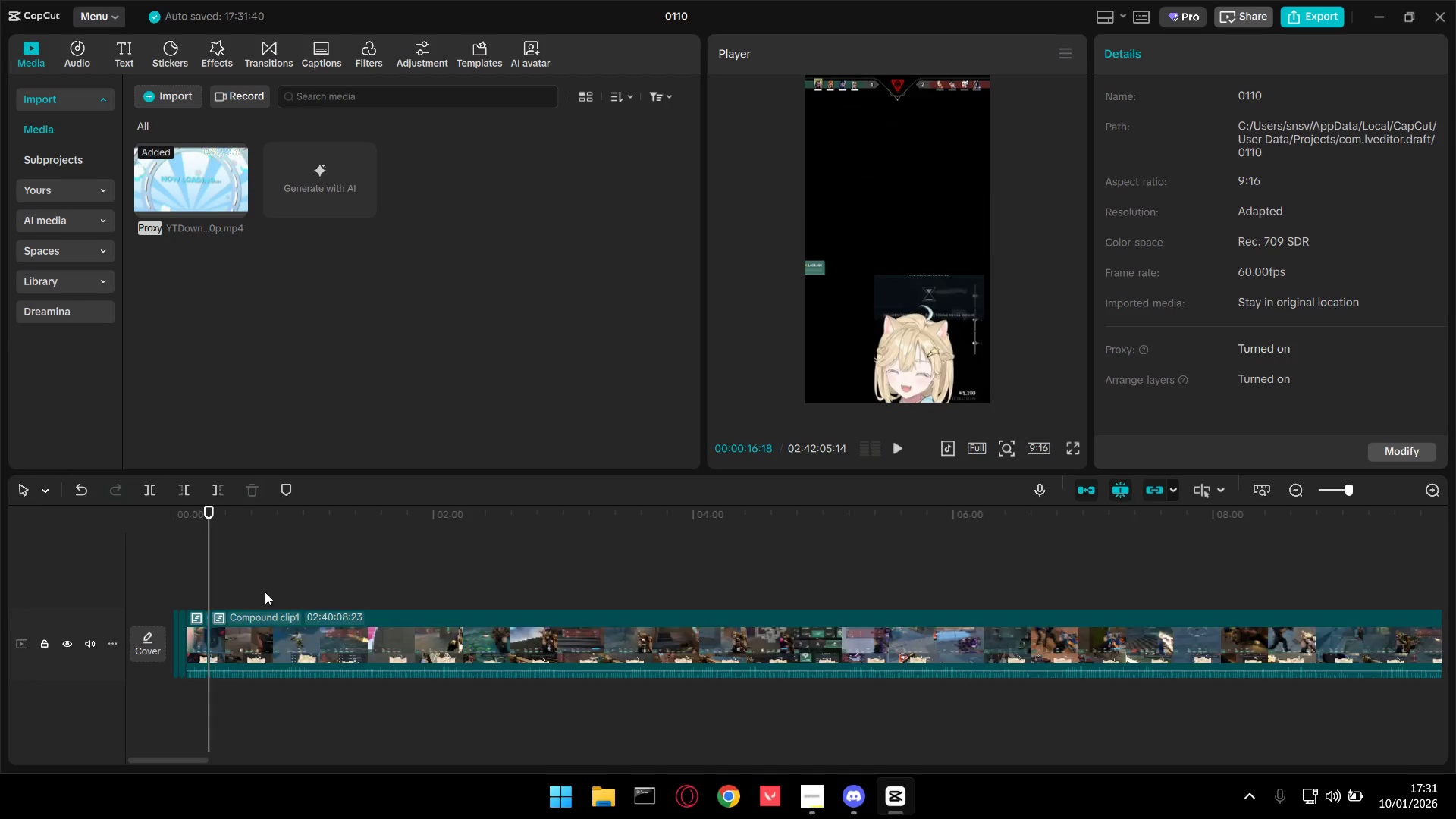 
hold_key(key=ControlLeft, duration=0.84)
 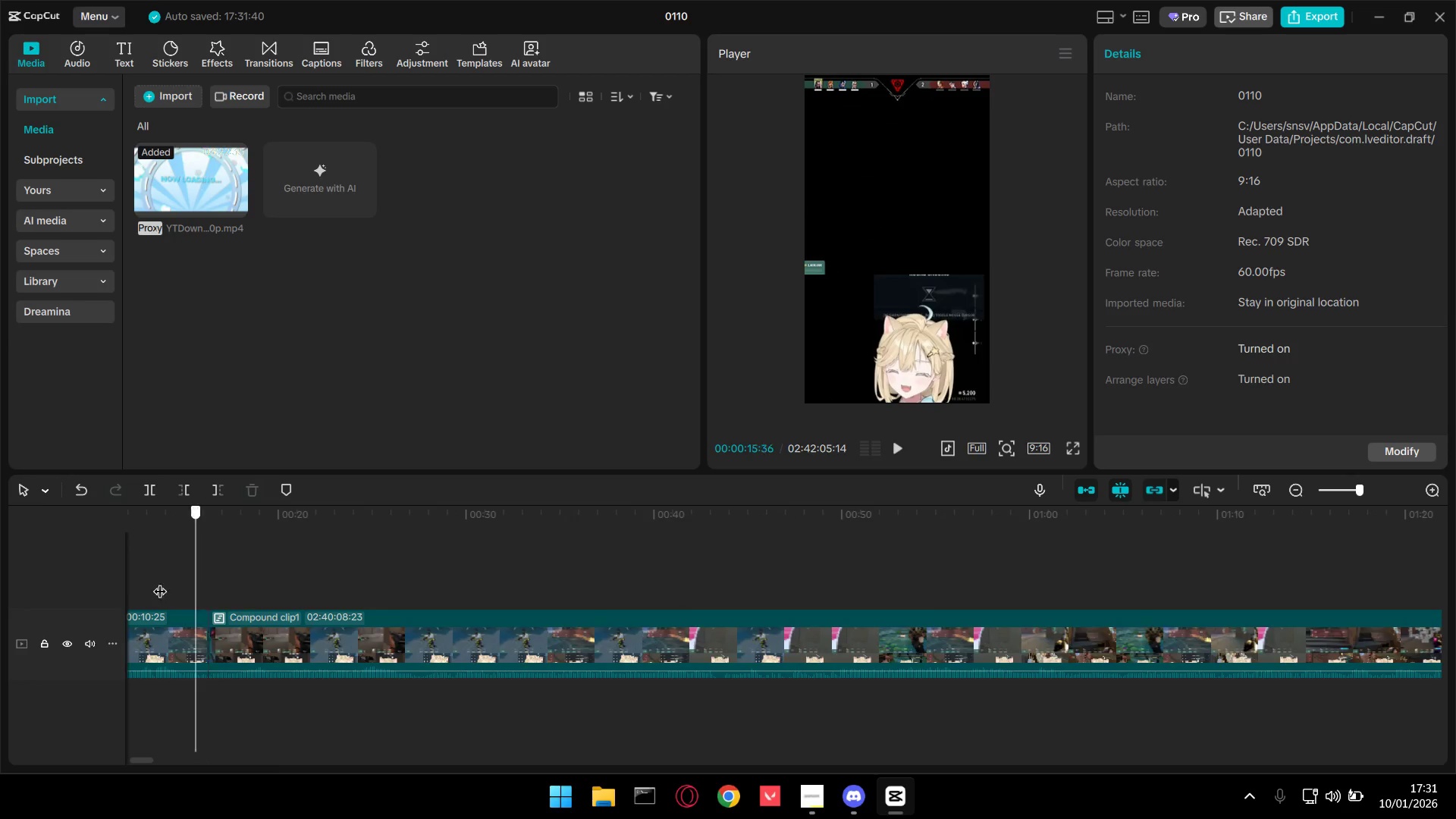 
left_click_drag(start_coordinate=[210, 582], to_coordinate=[0, 579])
 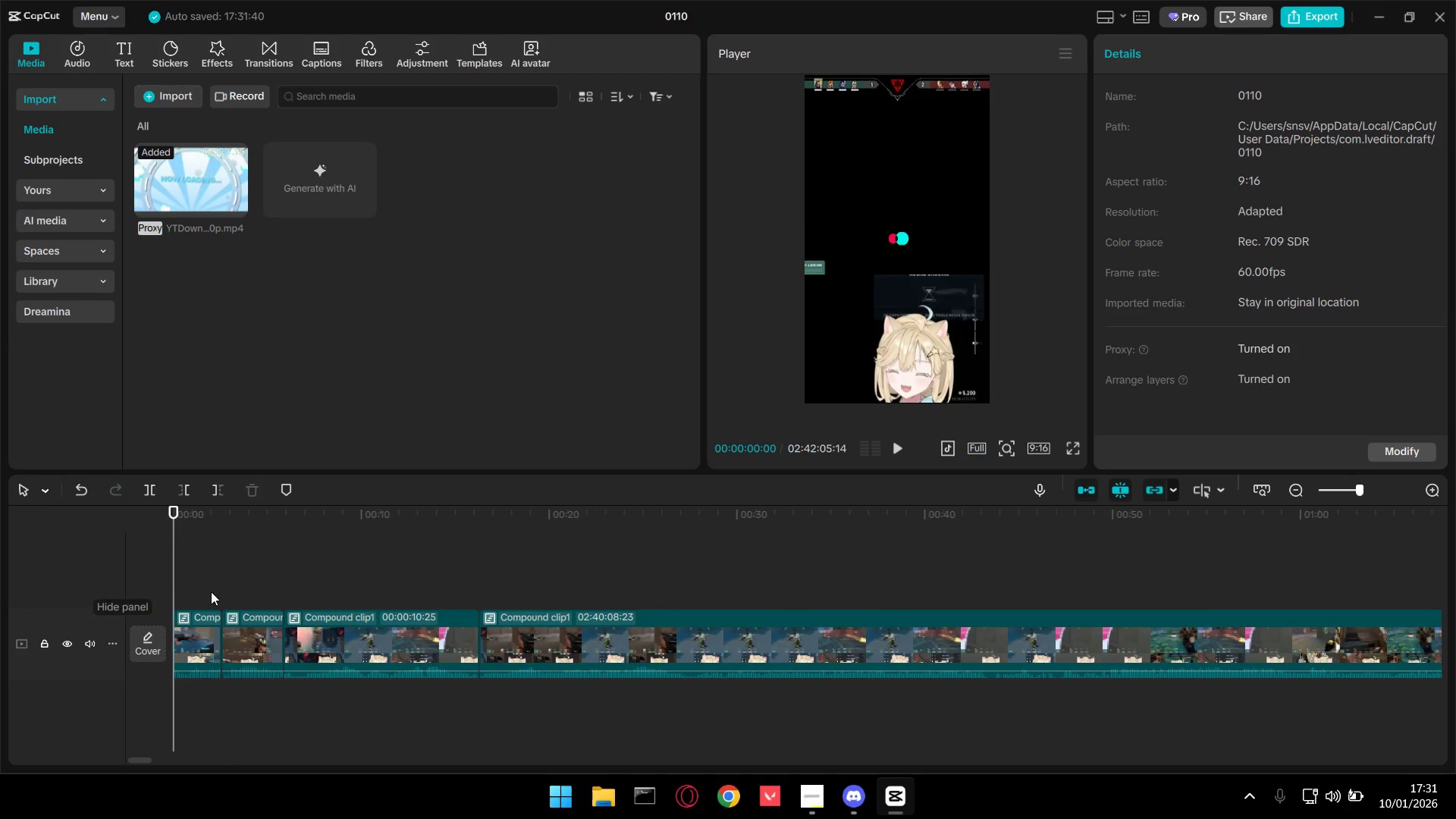 
scroll: coordinate [195, 638], scroll_direction: up, amount: 13.0
 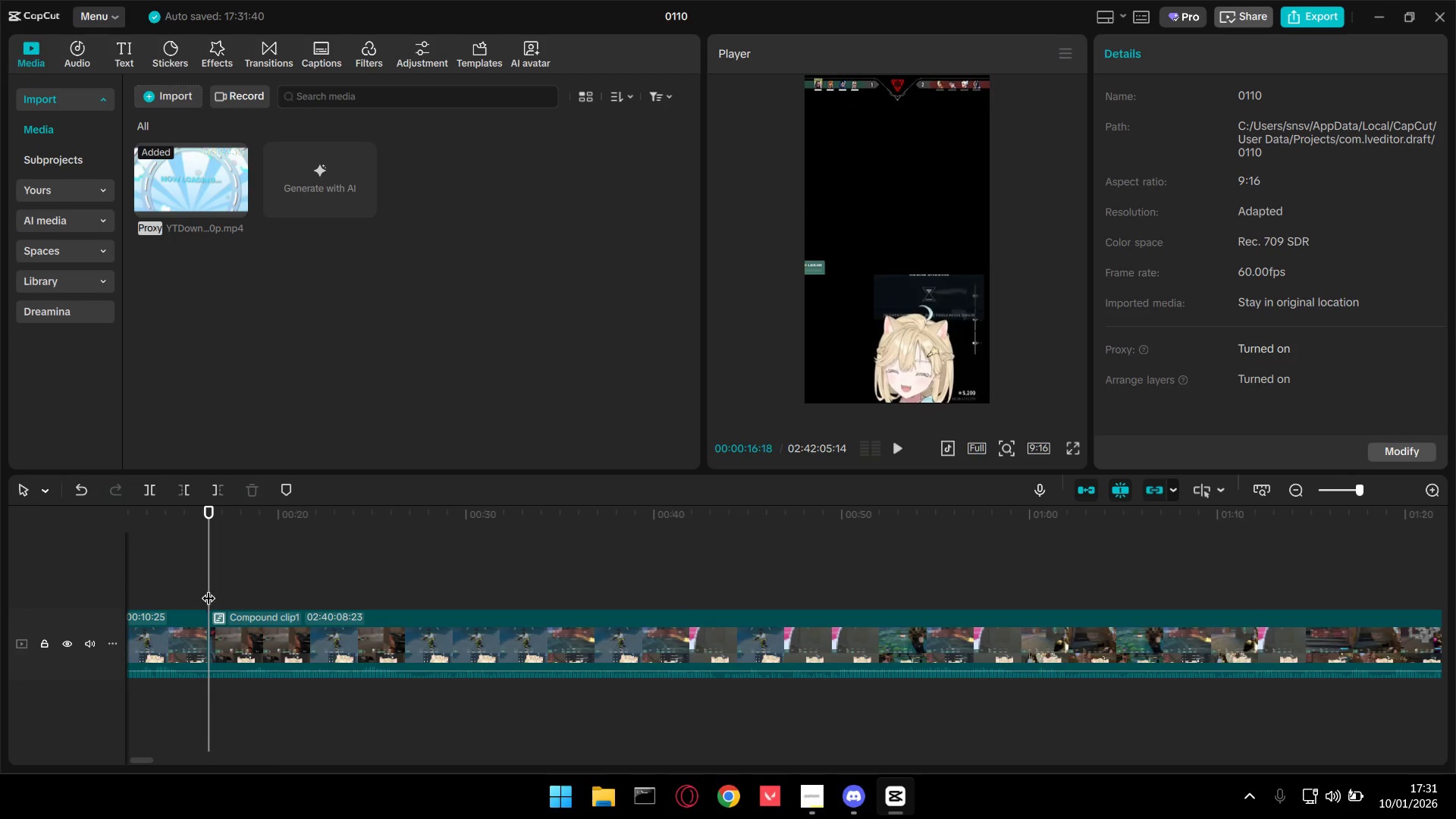 
key(Space)
 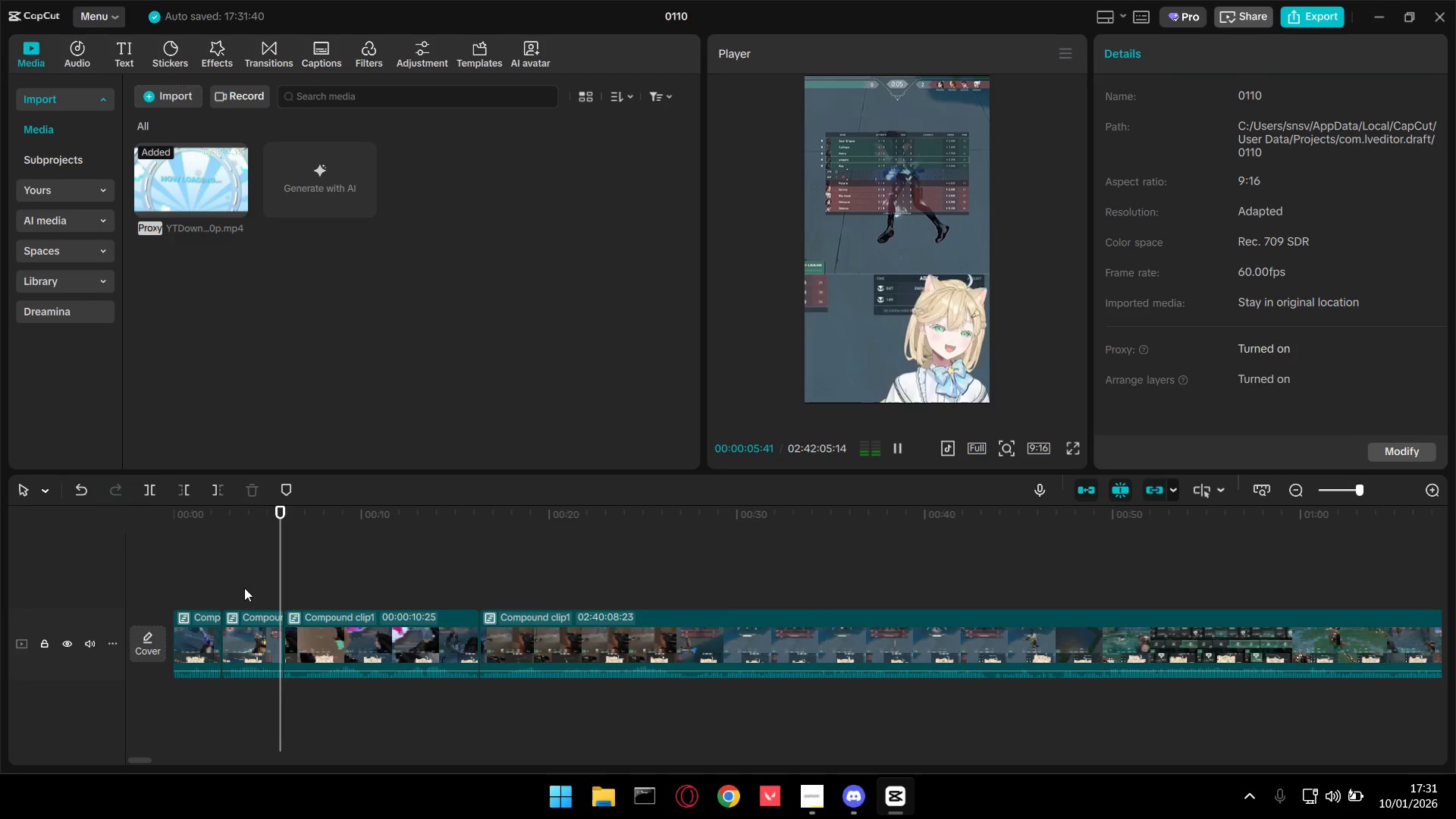 
wait(11.06)
 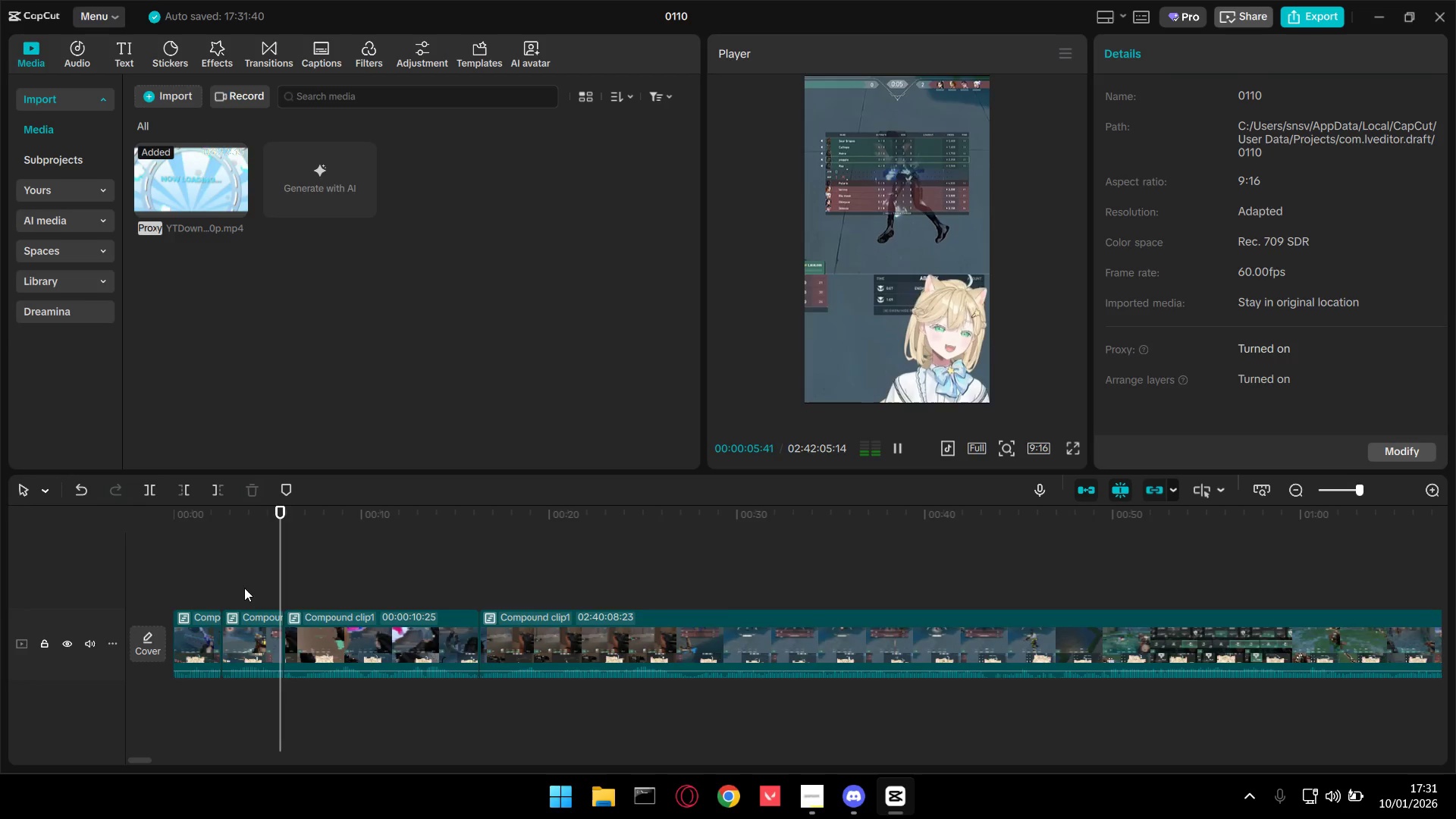 
key(Space)
 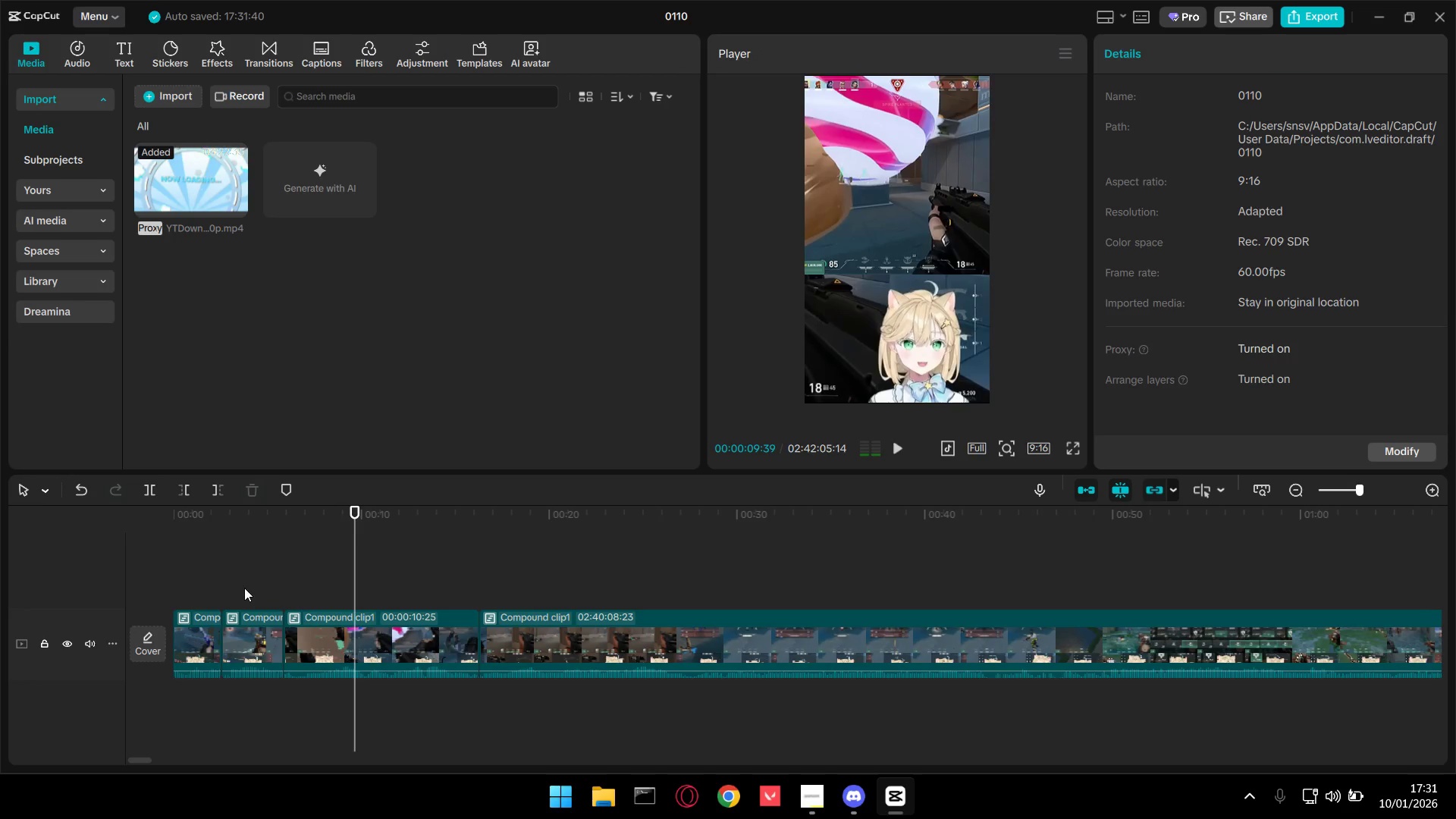 
key(Space)
 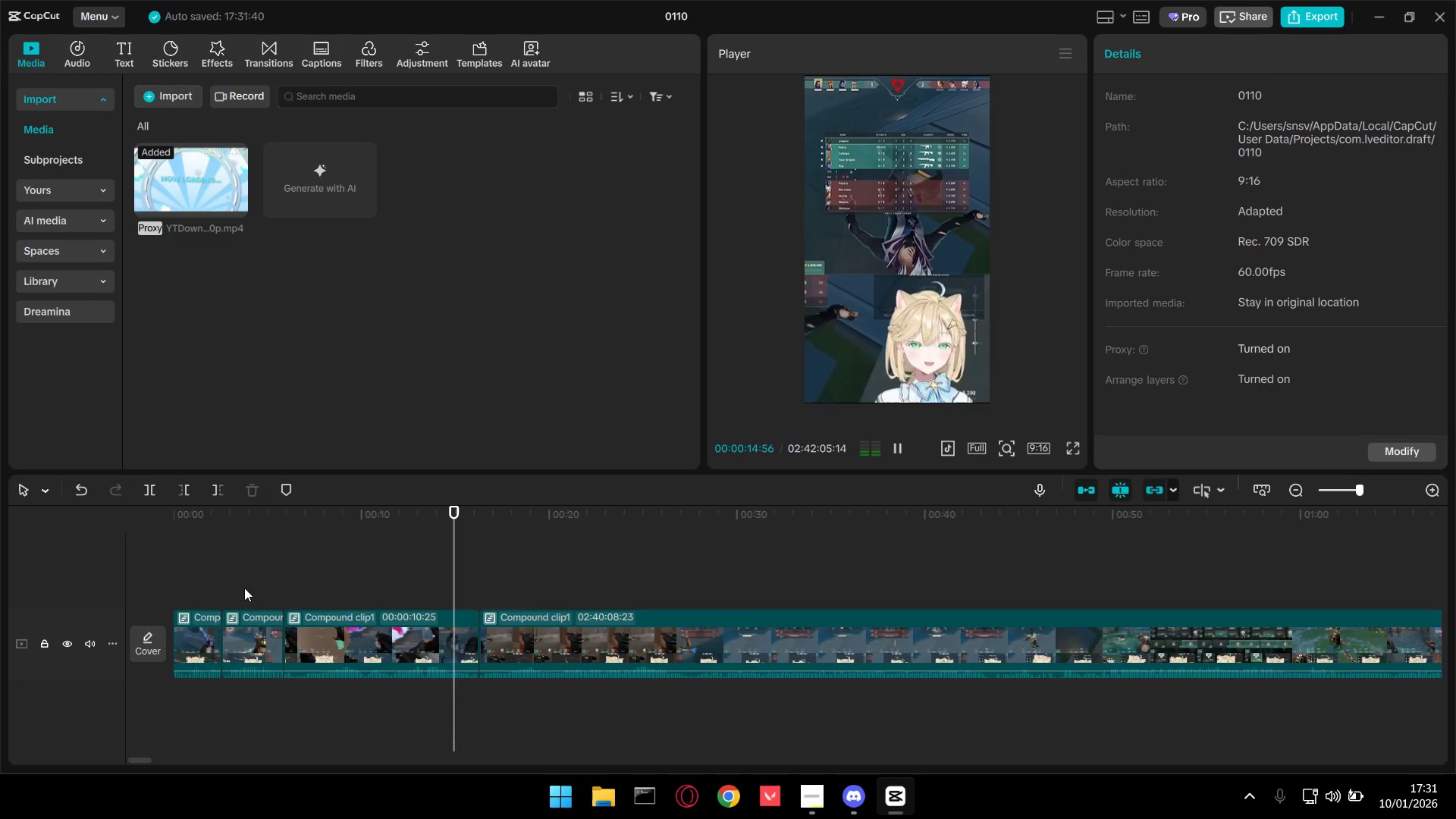 
wait(6.98)
 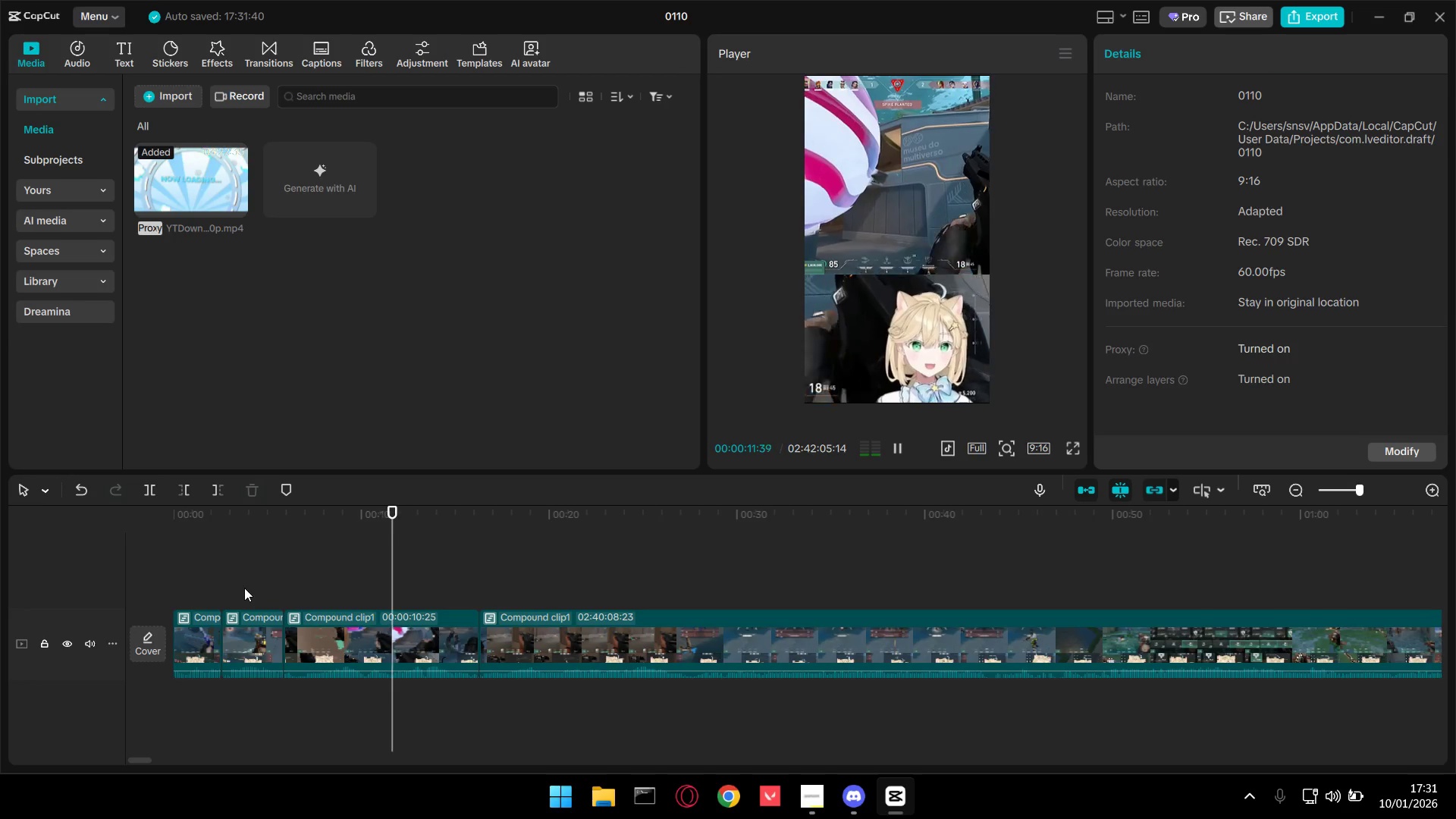 
key(Space)
 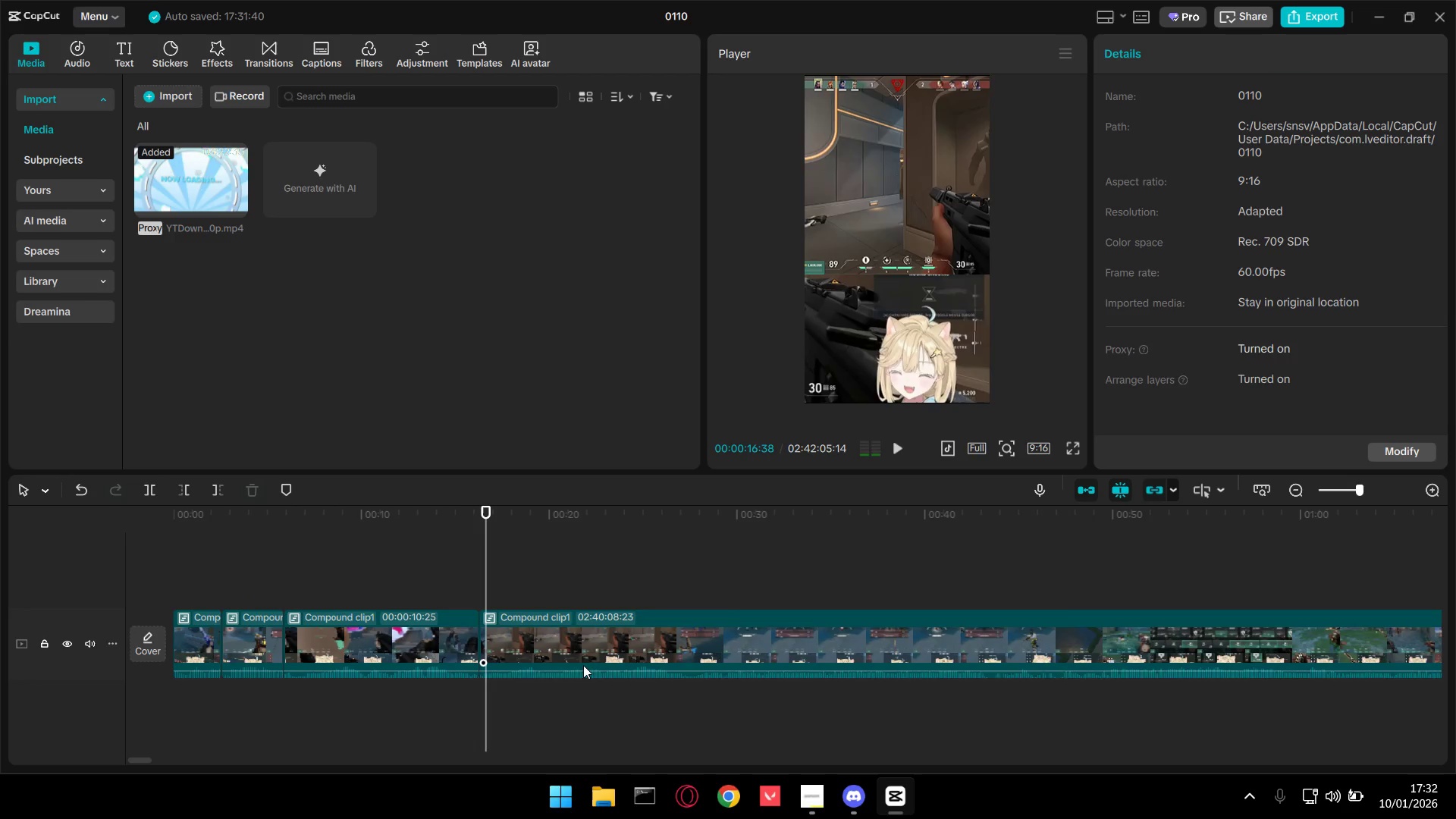 
key(Space)
 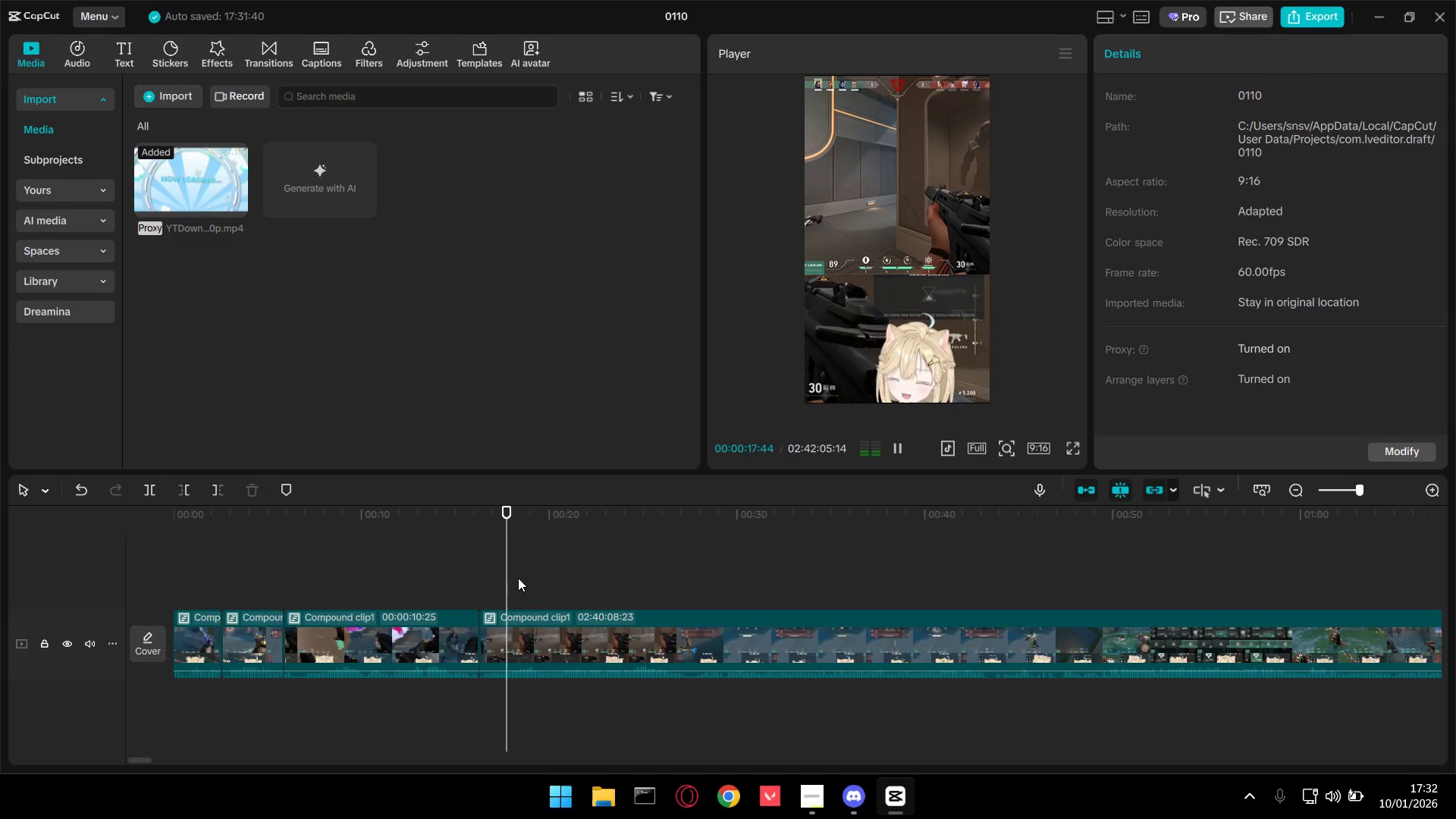 
left_click_drag(start_coordinate=[515, 576], to_coordinate=[994, 582])
 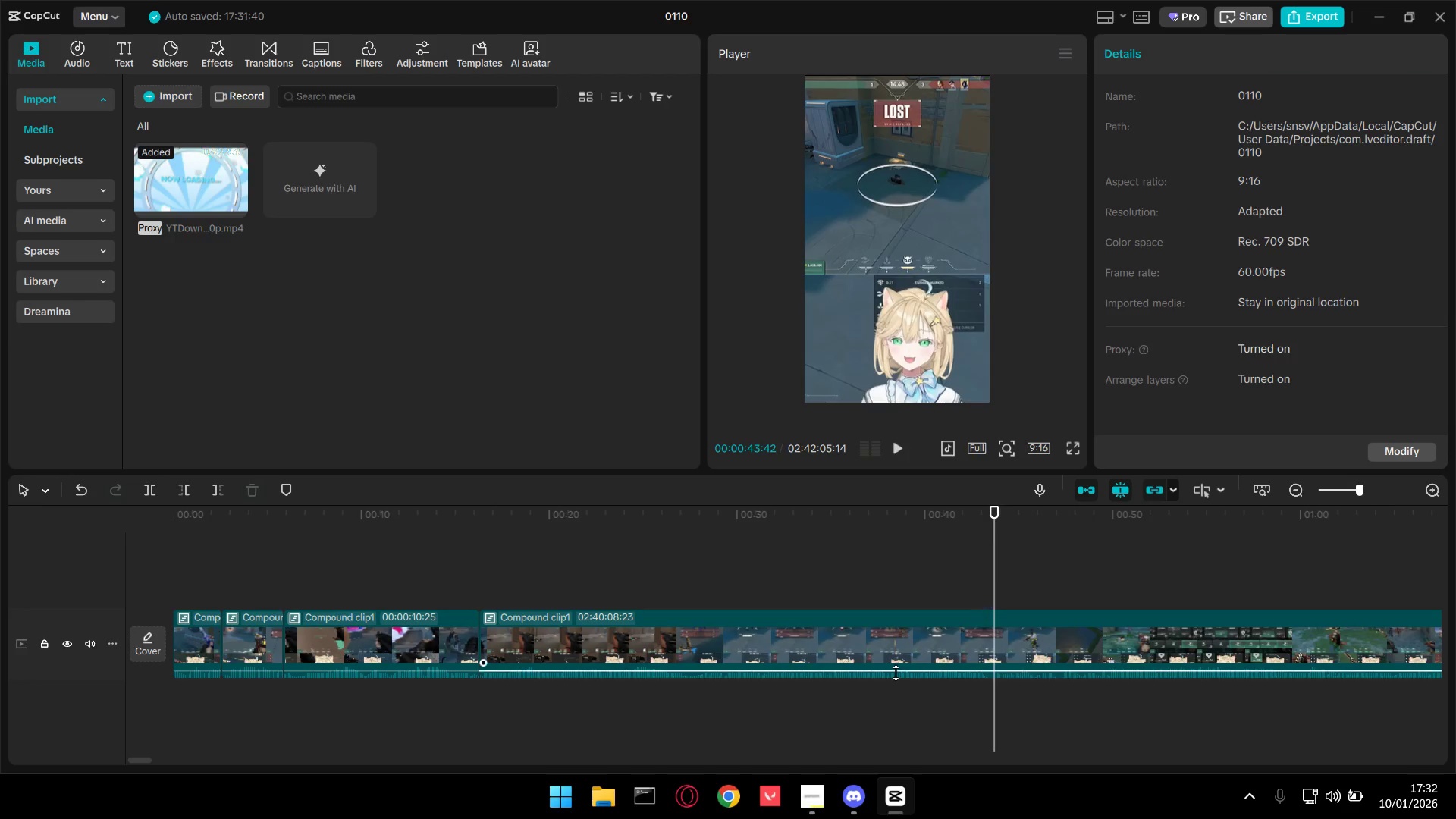 
hold_key(key=ControlLeft, duration=1.02)
scroll: coordinate [905, 682], scroll_direction: down, amount: 8.0
 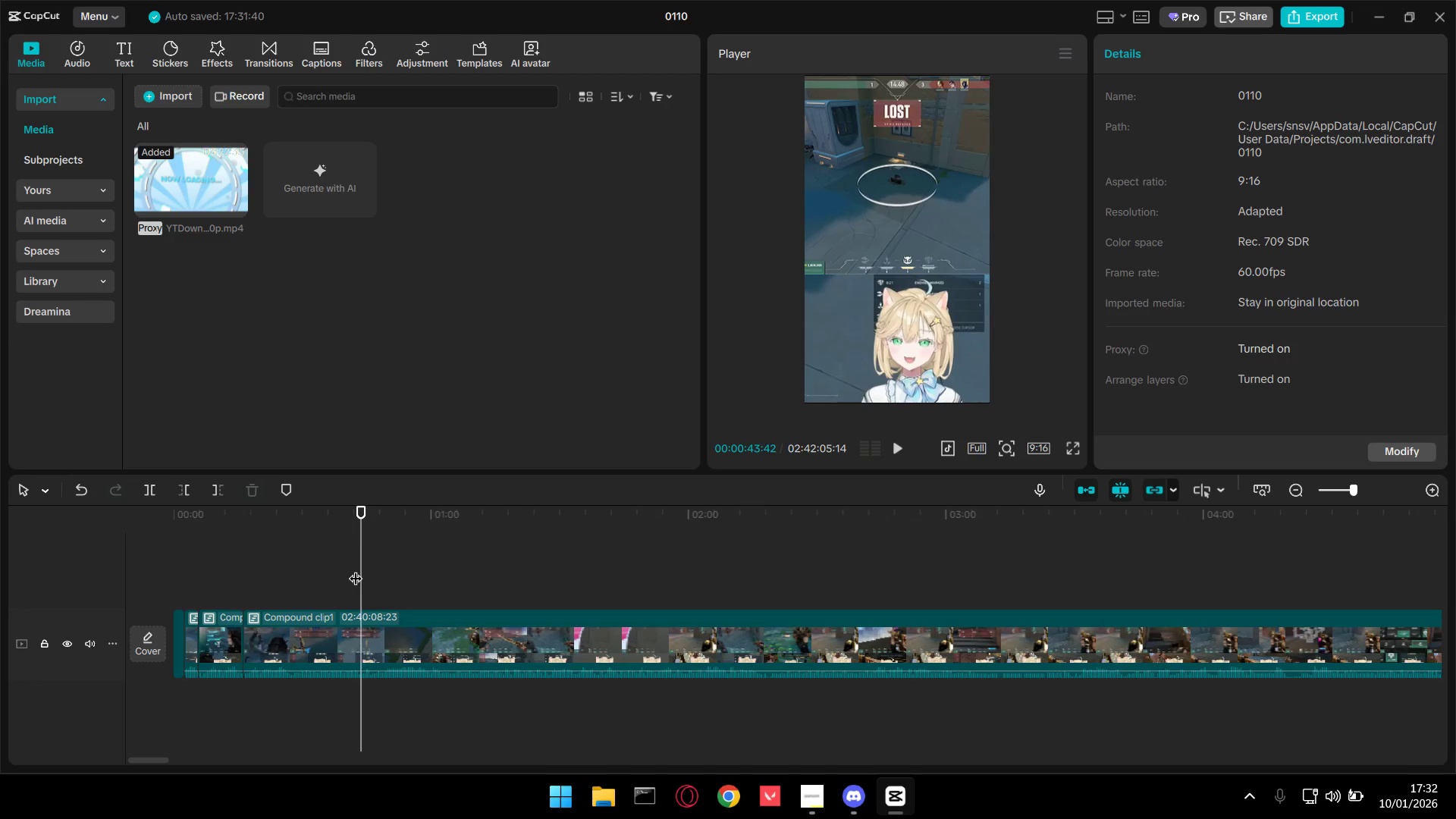 
left_click_drag(start_coordinate=[361, 568], to_coordinate=[693, 589])
 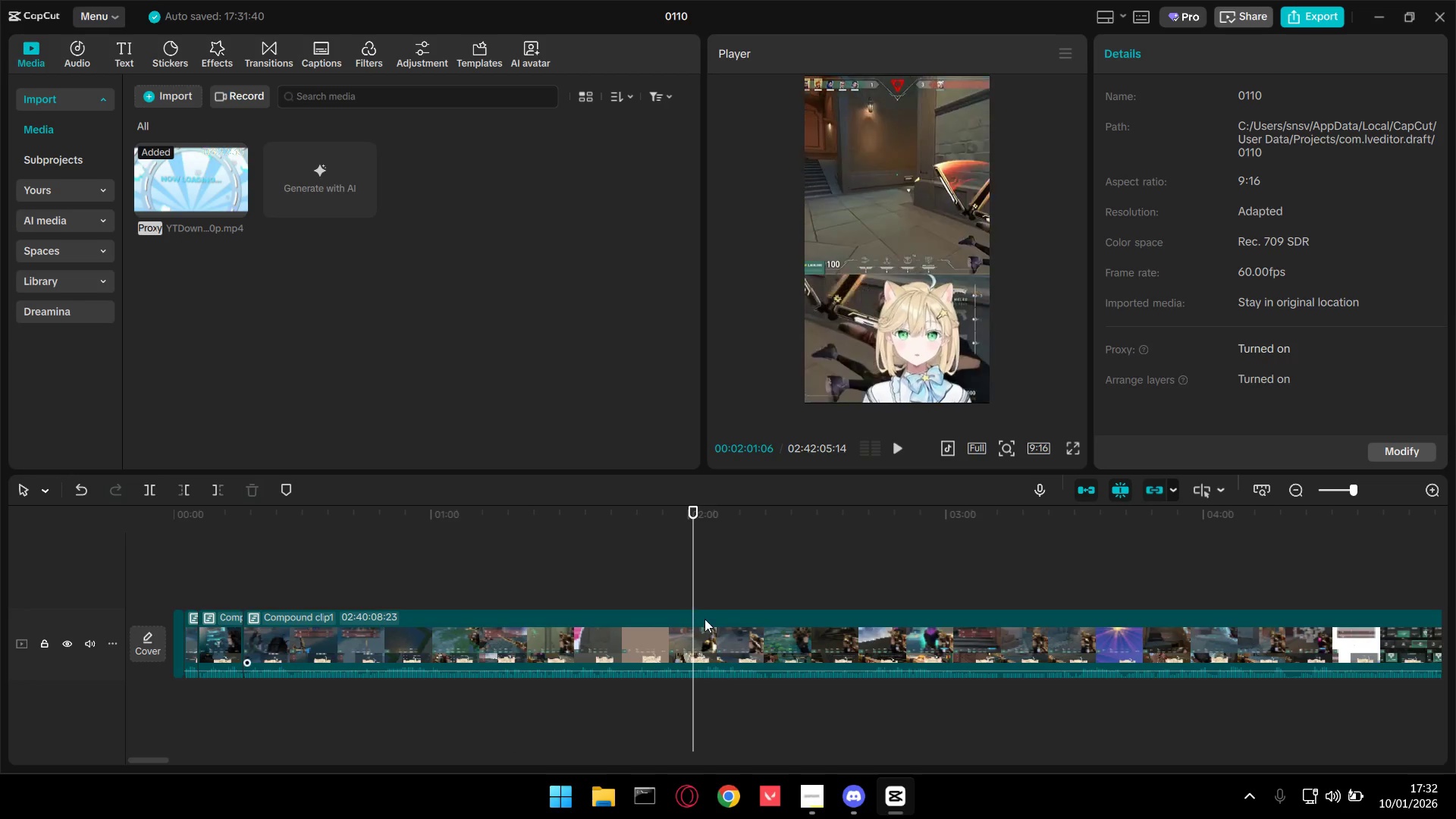 
hold_key(key=ControlLeft, duration=0.67)
scroll: coordinate [704, 619], scroll_direction: down, amount: 8.0
 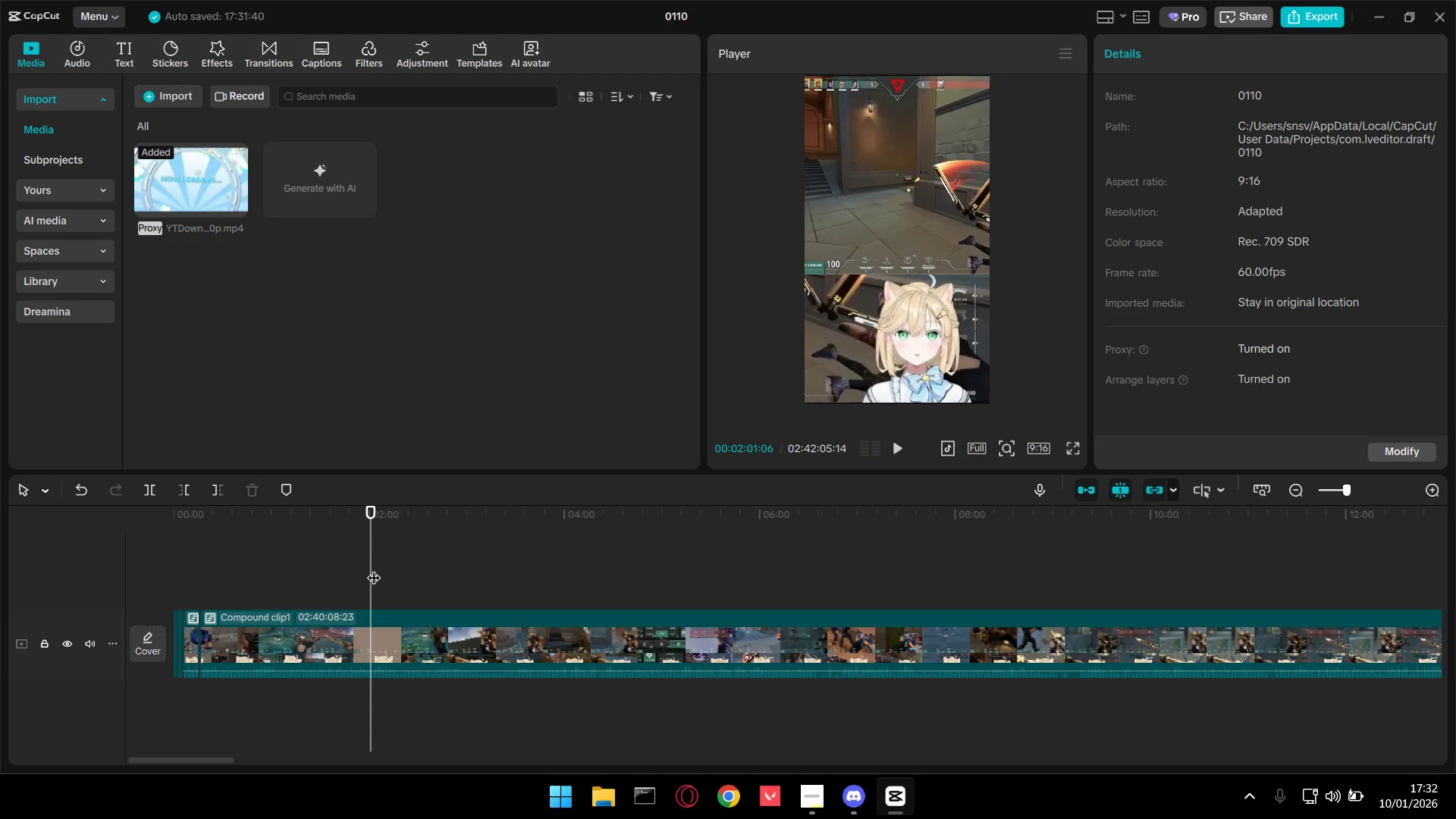 
left_click_drag(start_coordinate=[374, 568], to_coordinate=[570, 568])
 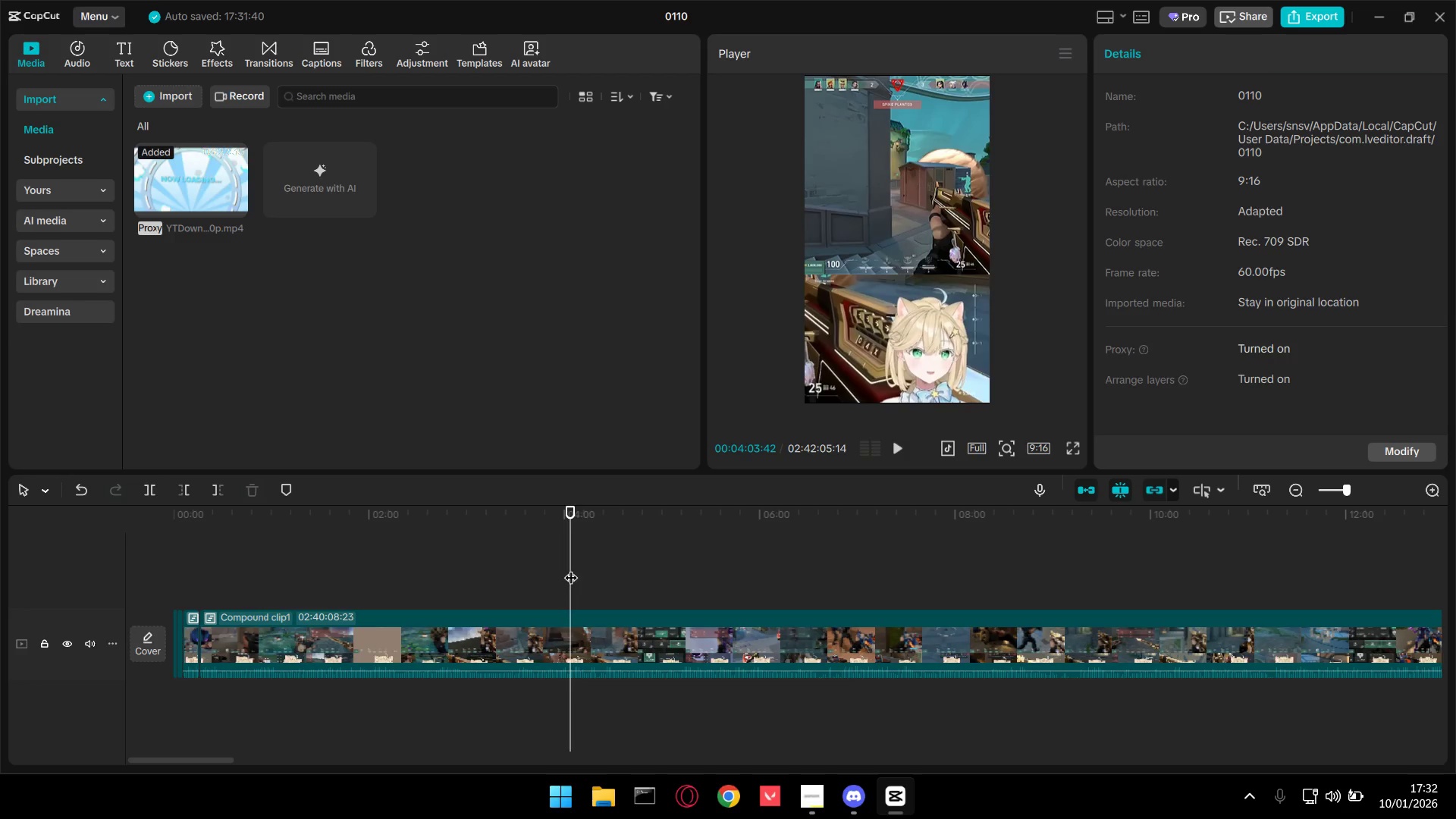 
key(Q)
 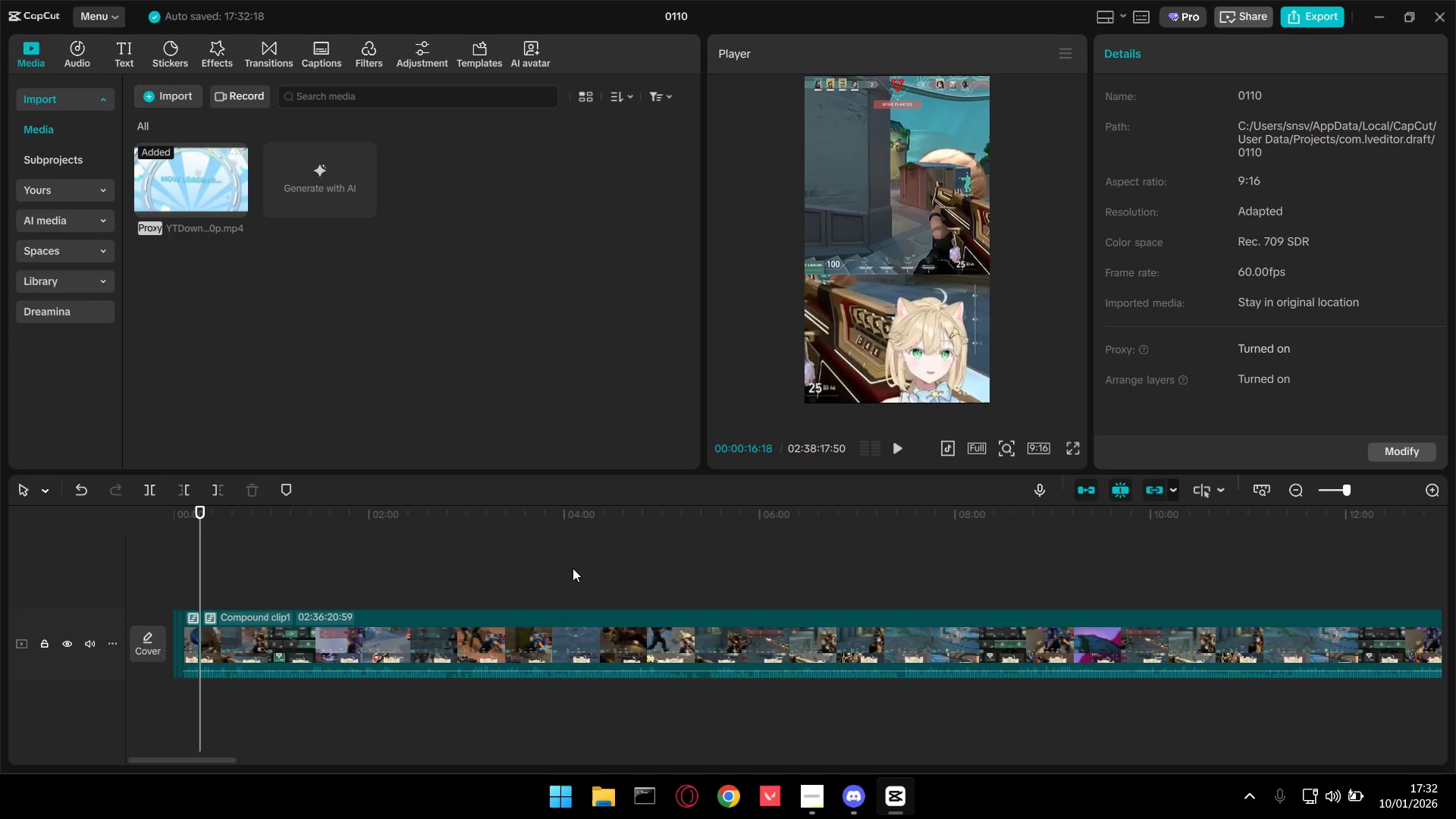 
key(Space)
 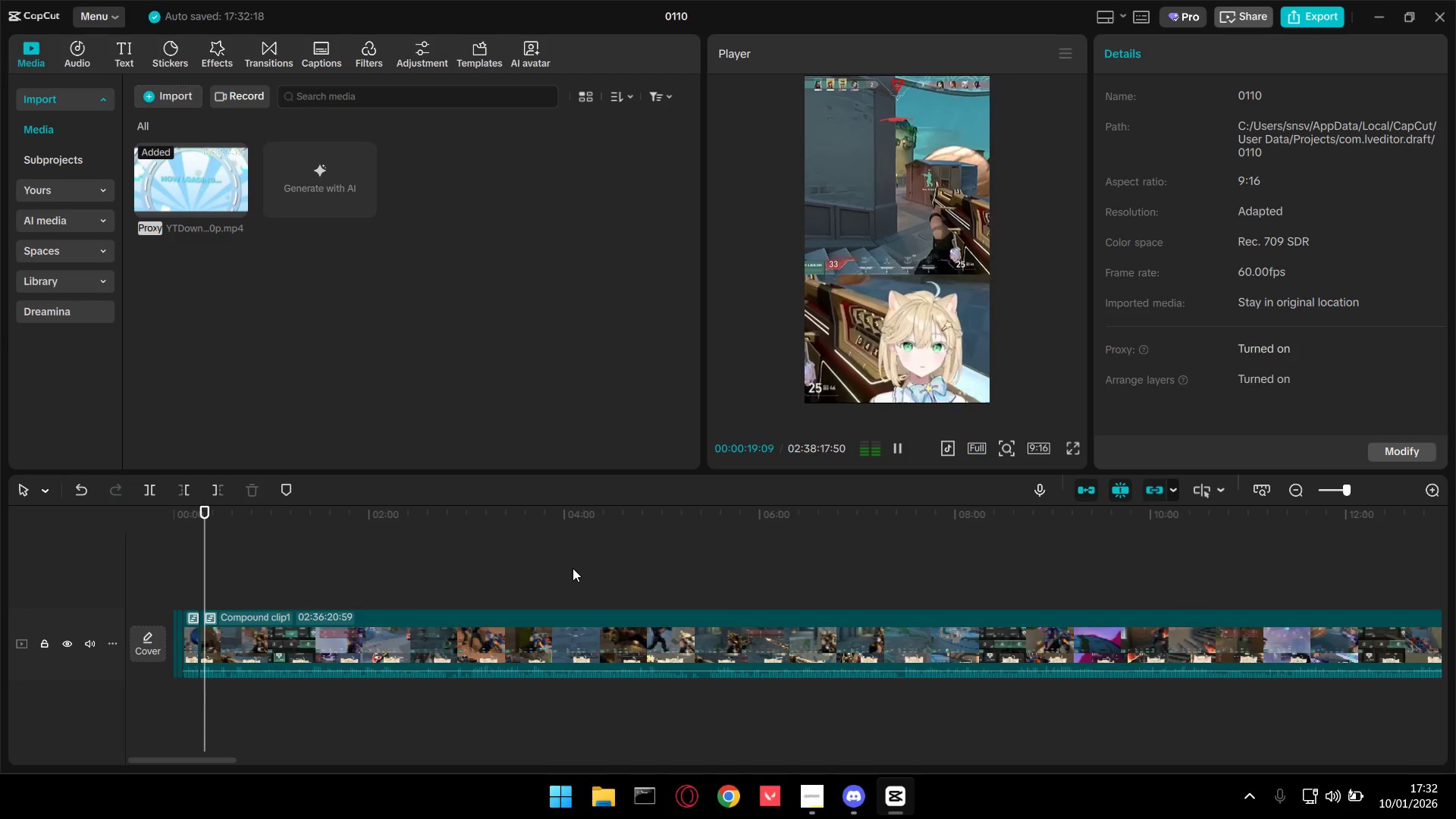 
key(Space)
 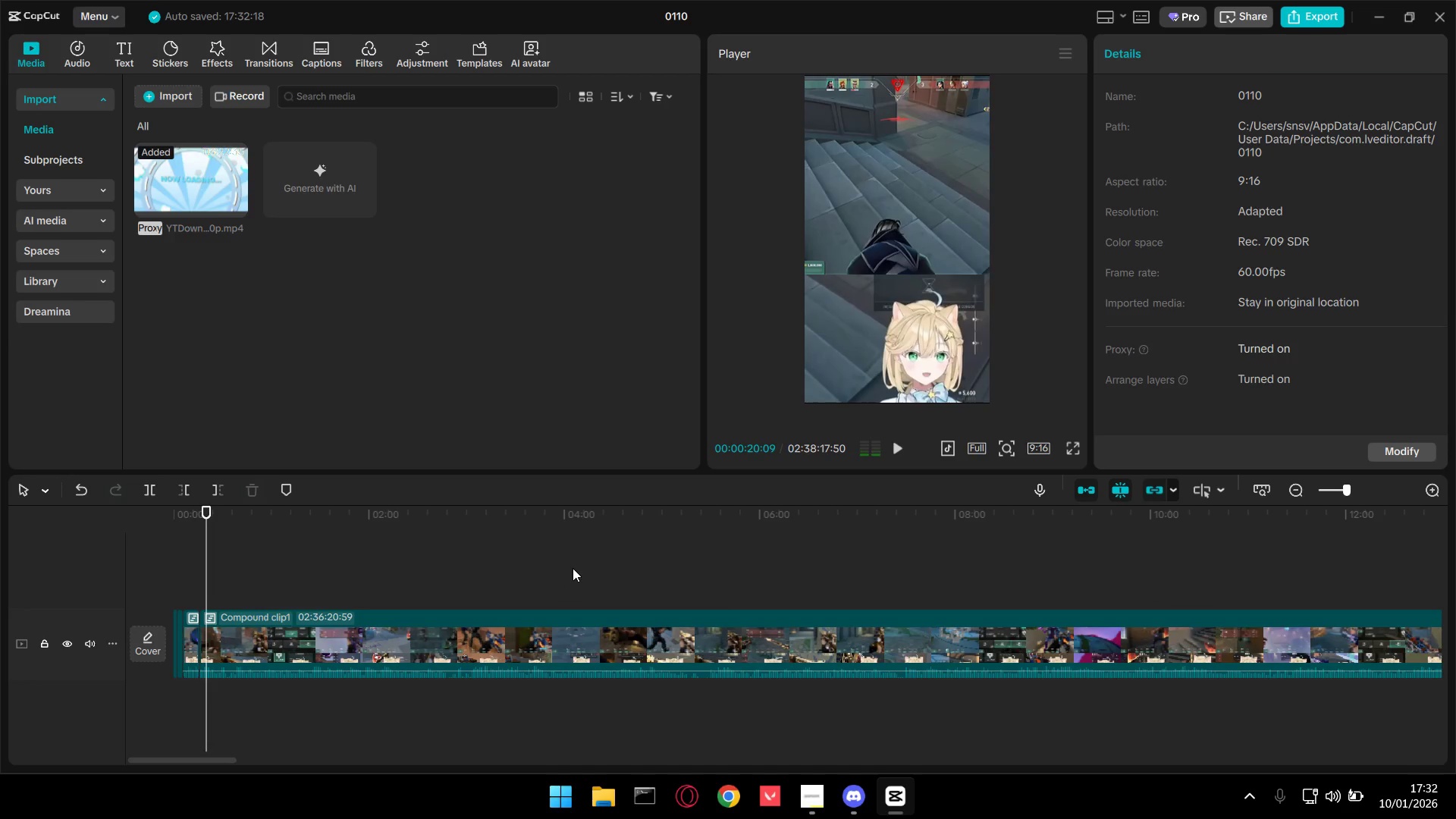 
key(Space)
 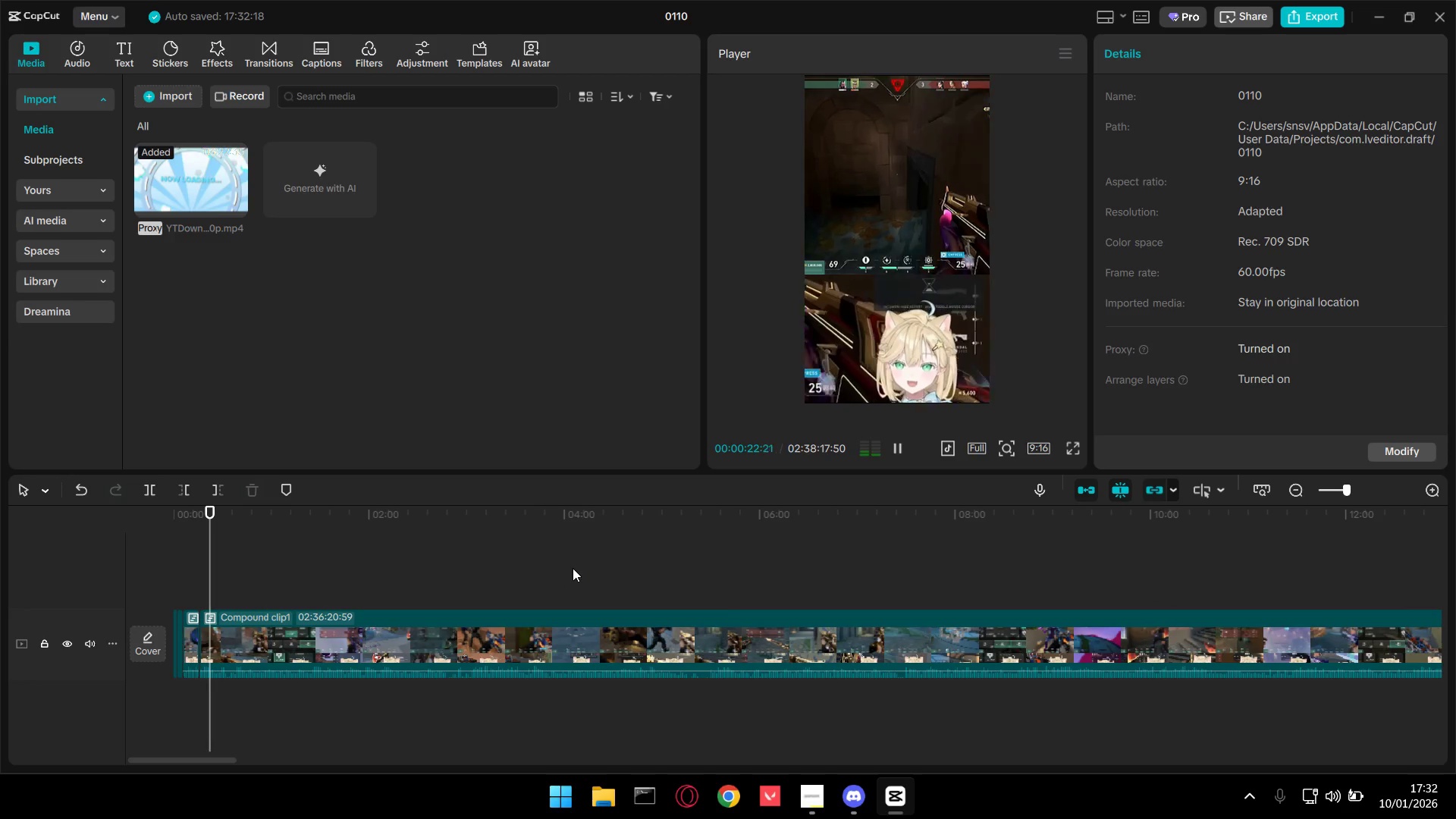 
key(Space)
 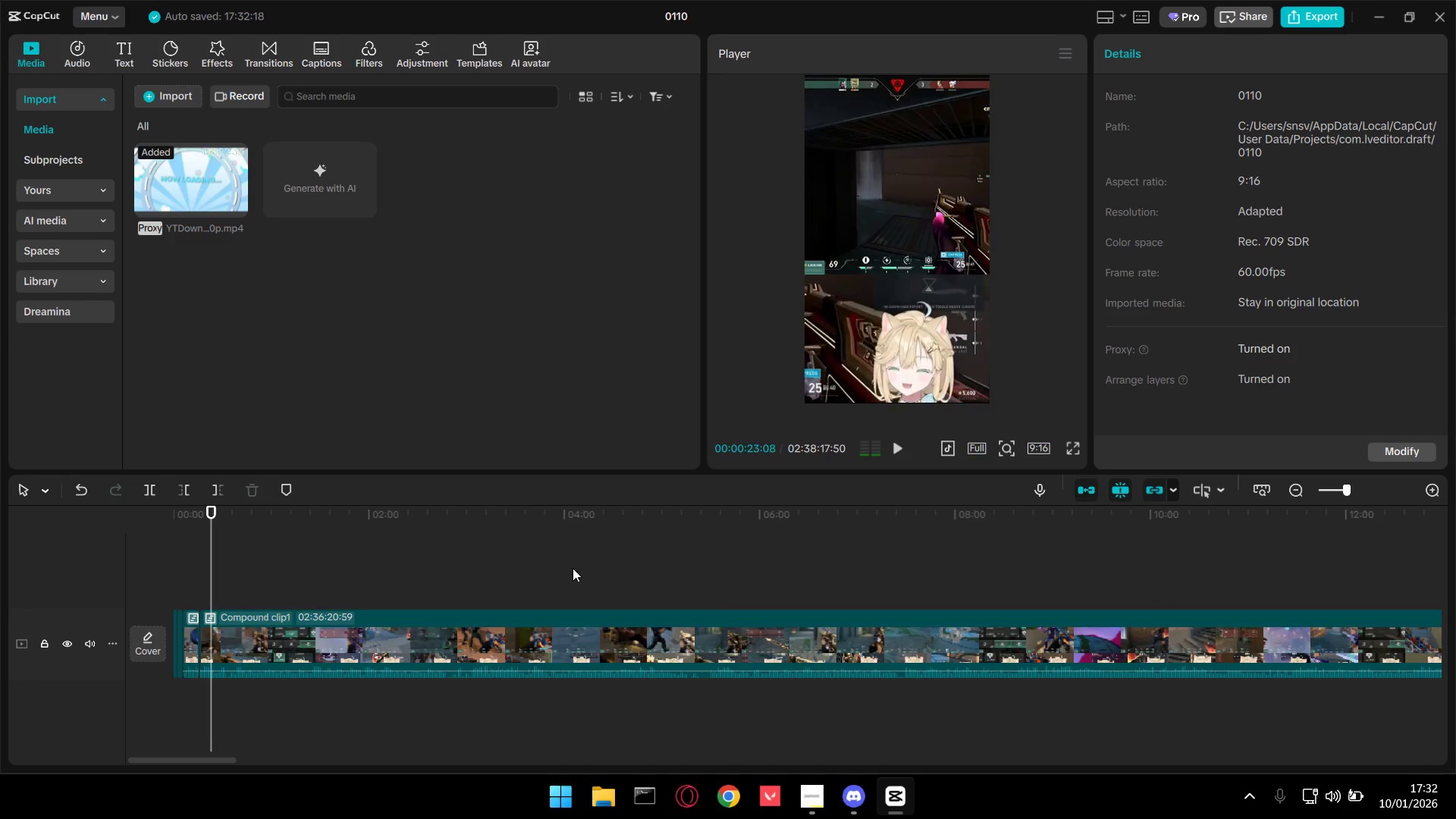 
key(Shift+E)
 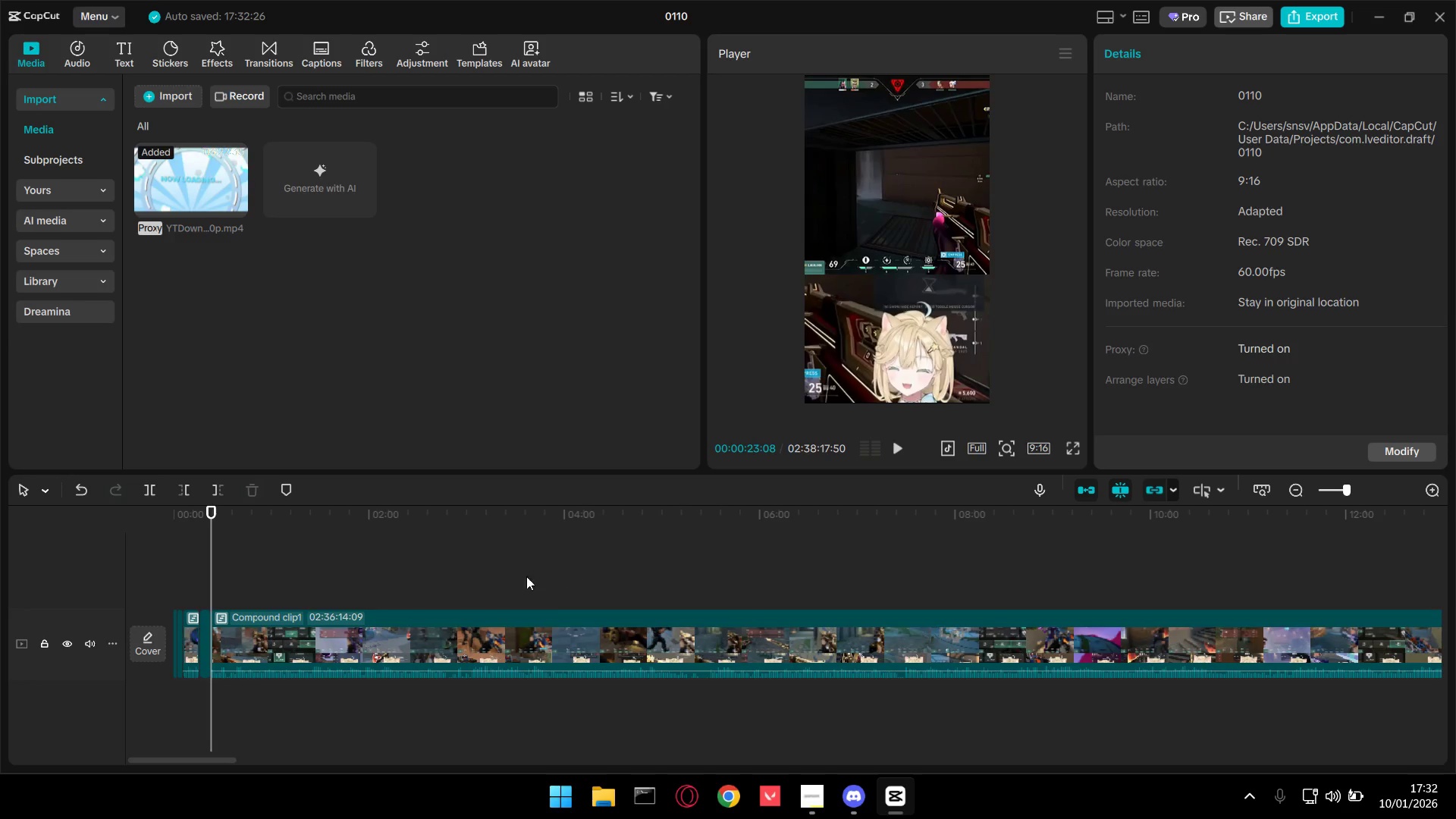 
hold_key(key=ControlLeft, duration=0.83)
 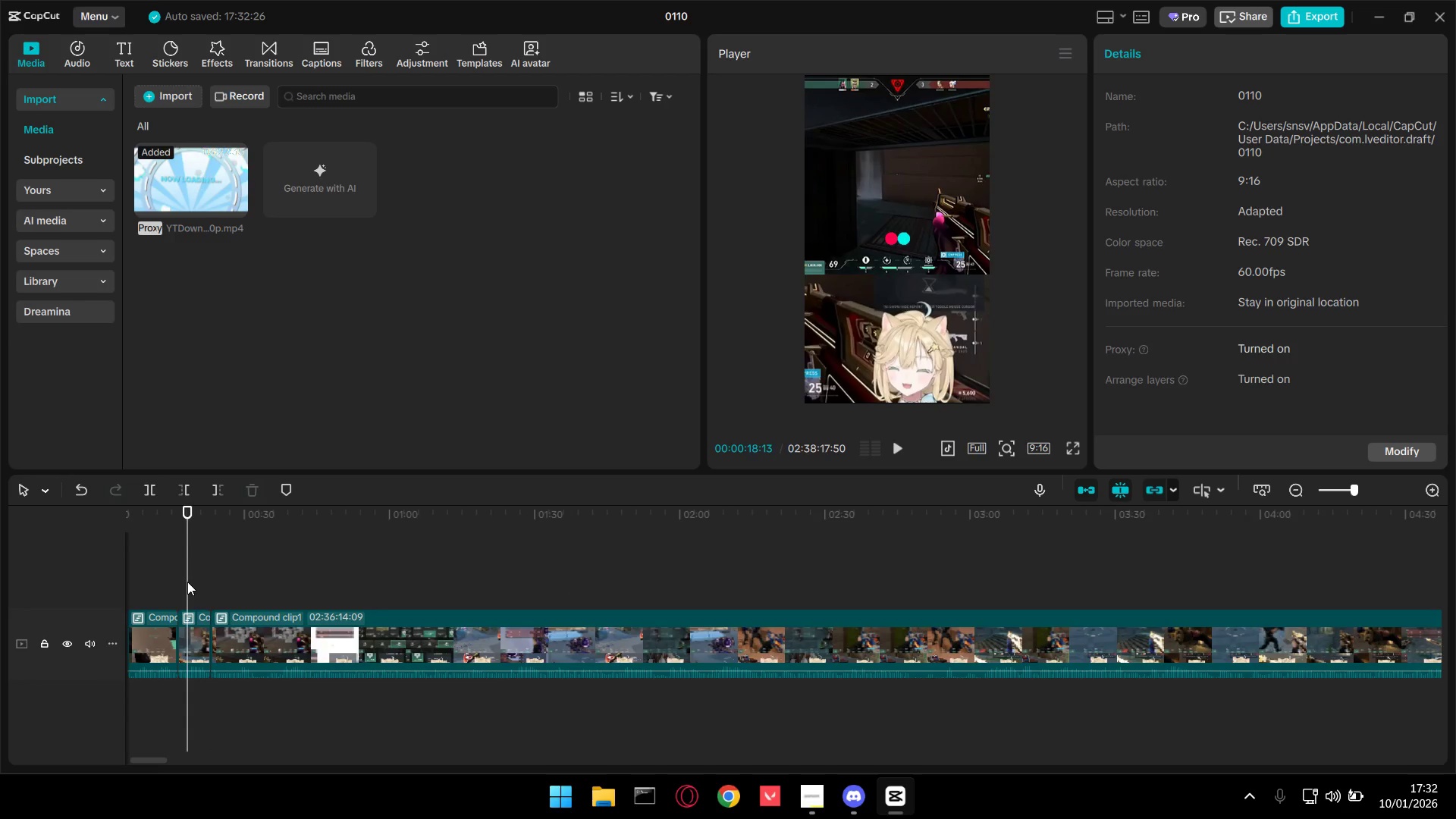 
left_click([187, 582])
 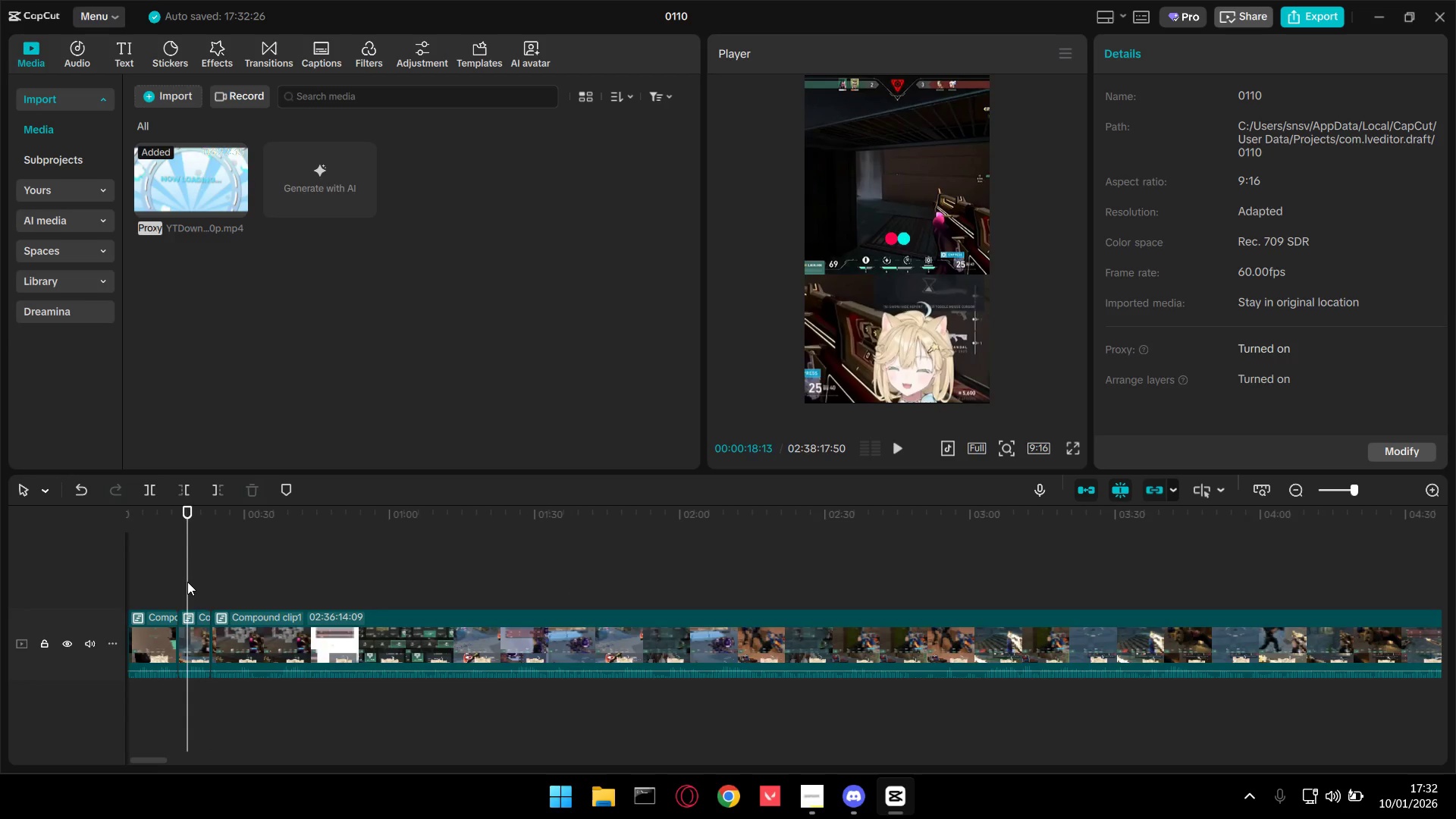 
scroll: coordinate [249, 648], scroll_direction: up, amount: 10.0
 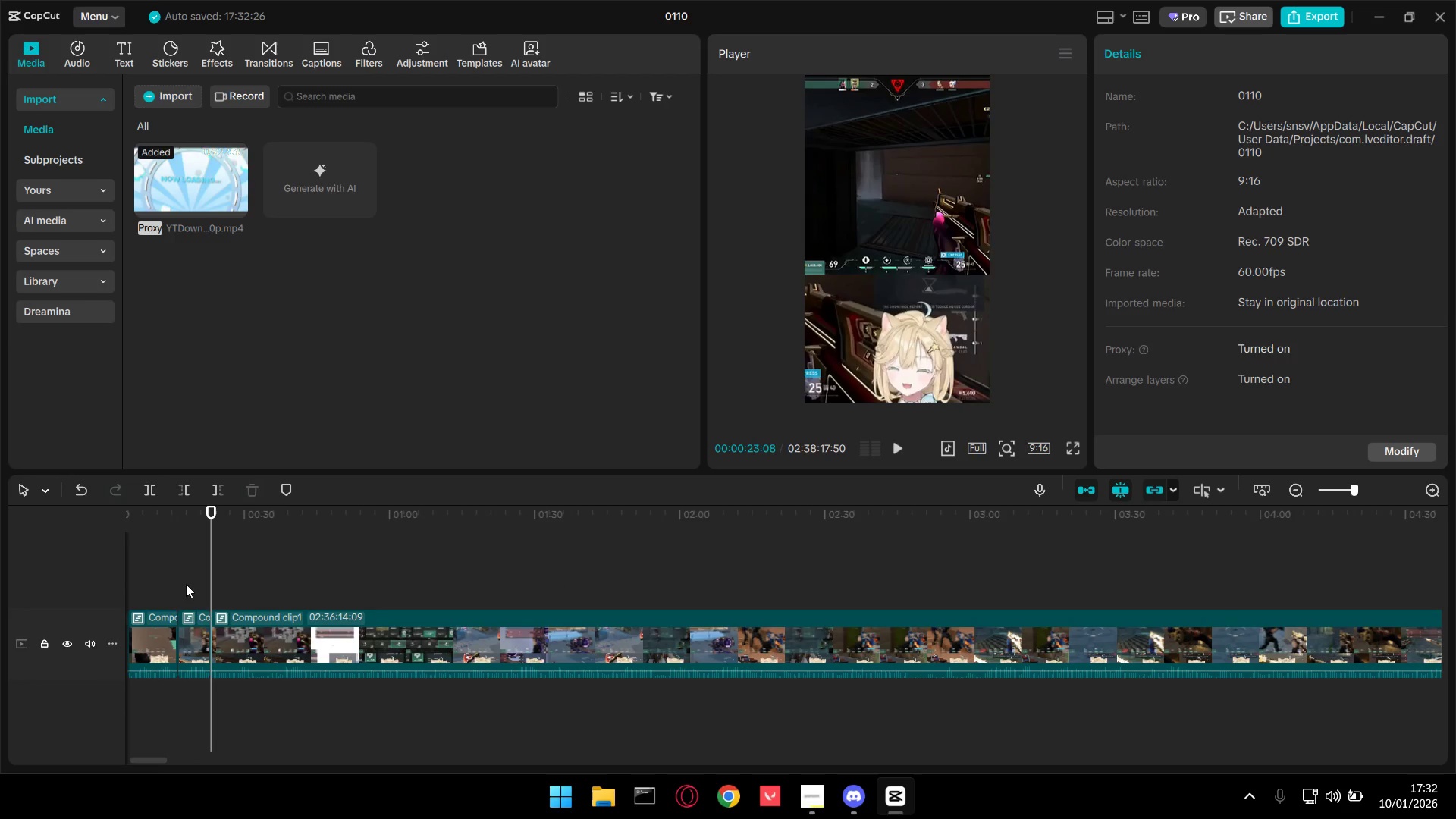 
left_click_drag(start_coordinate=[187, 582], to_coordinate=[253, 580])
 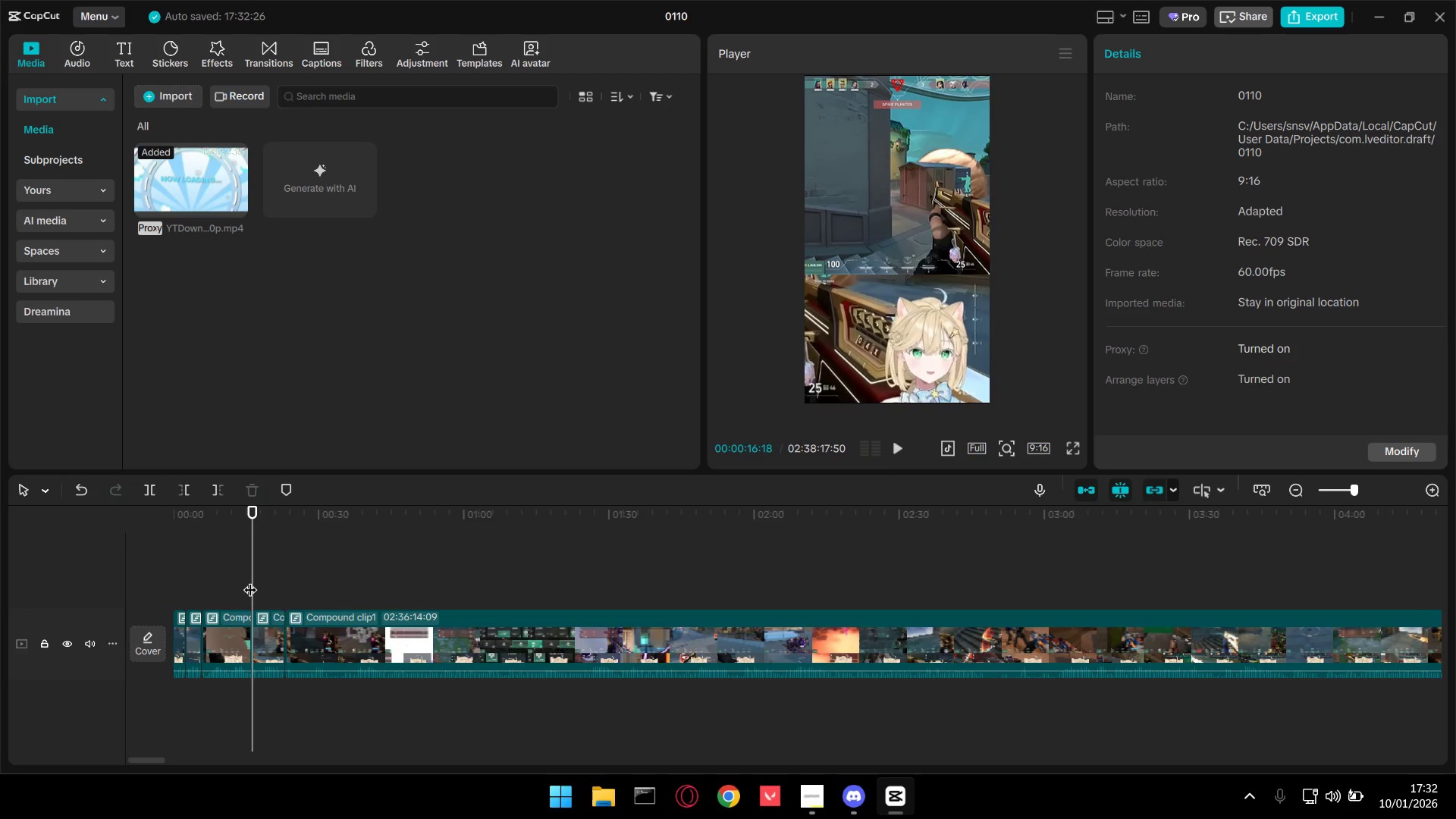 
key(Space)
 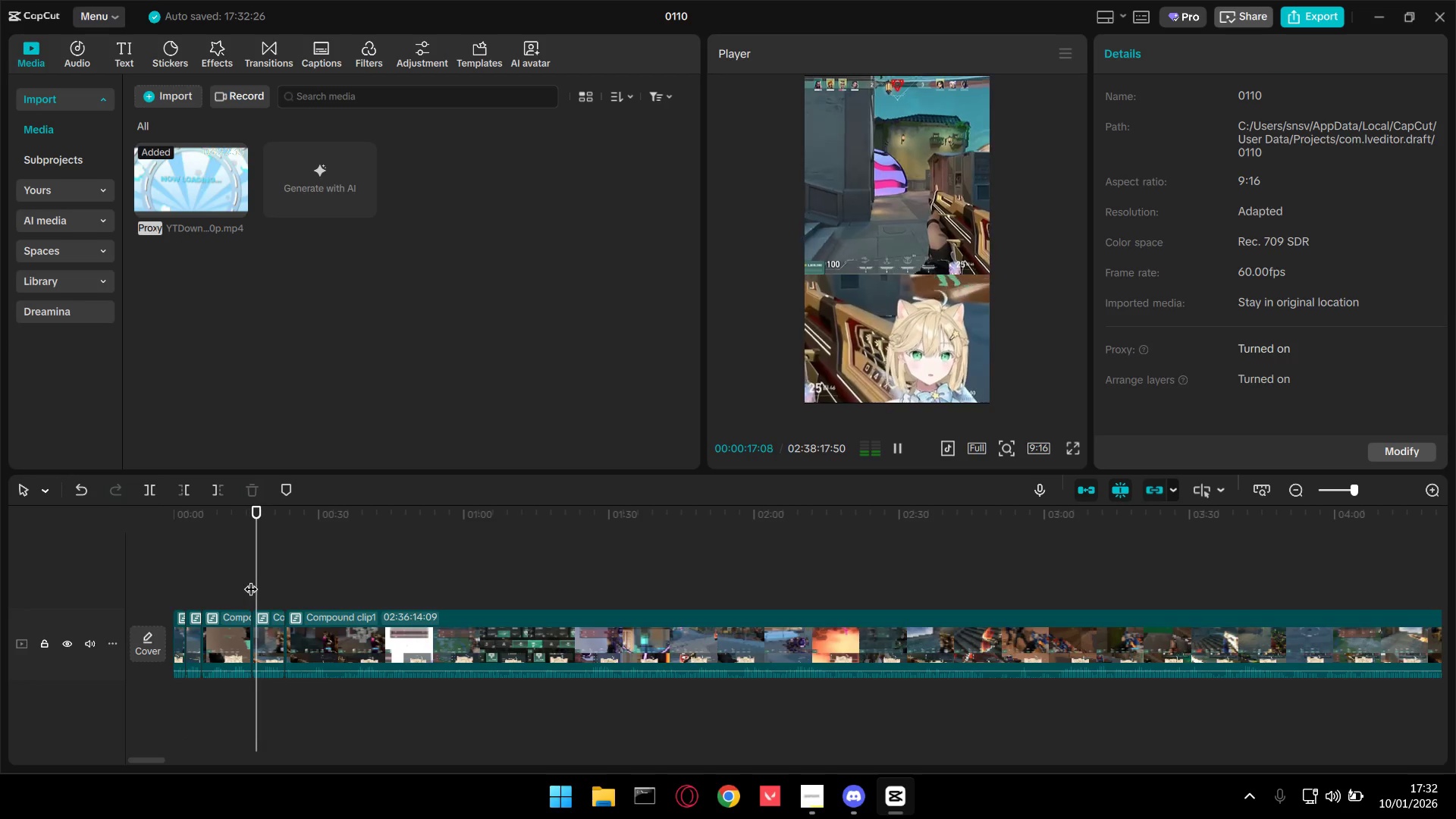 
key(Space)
 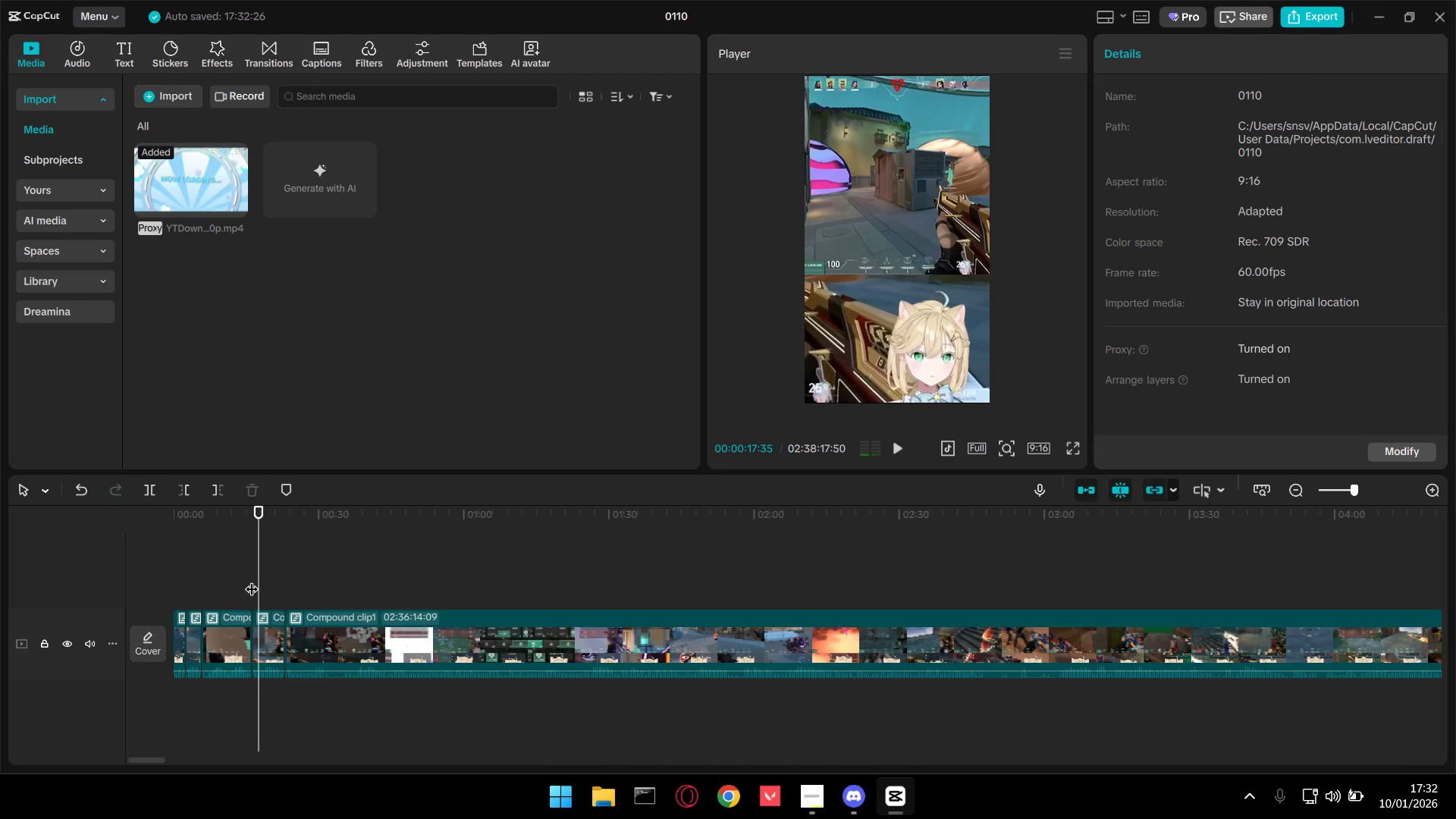 
key(Q)
 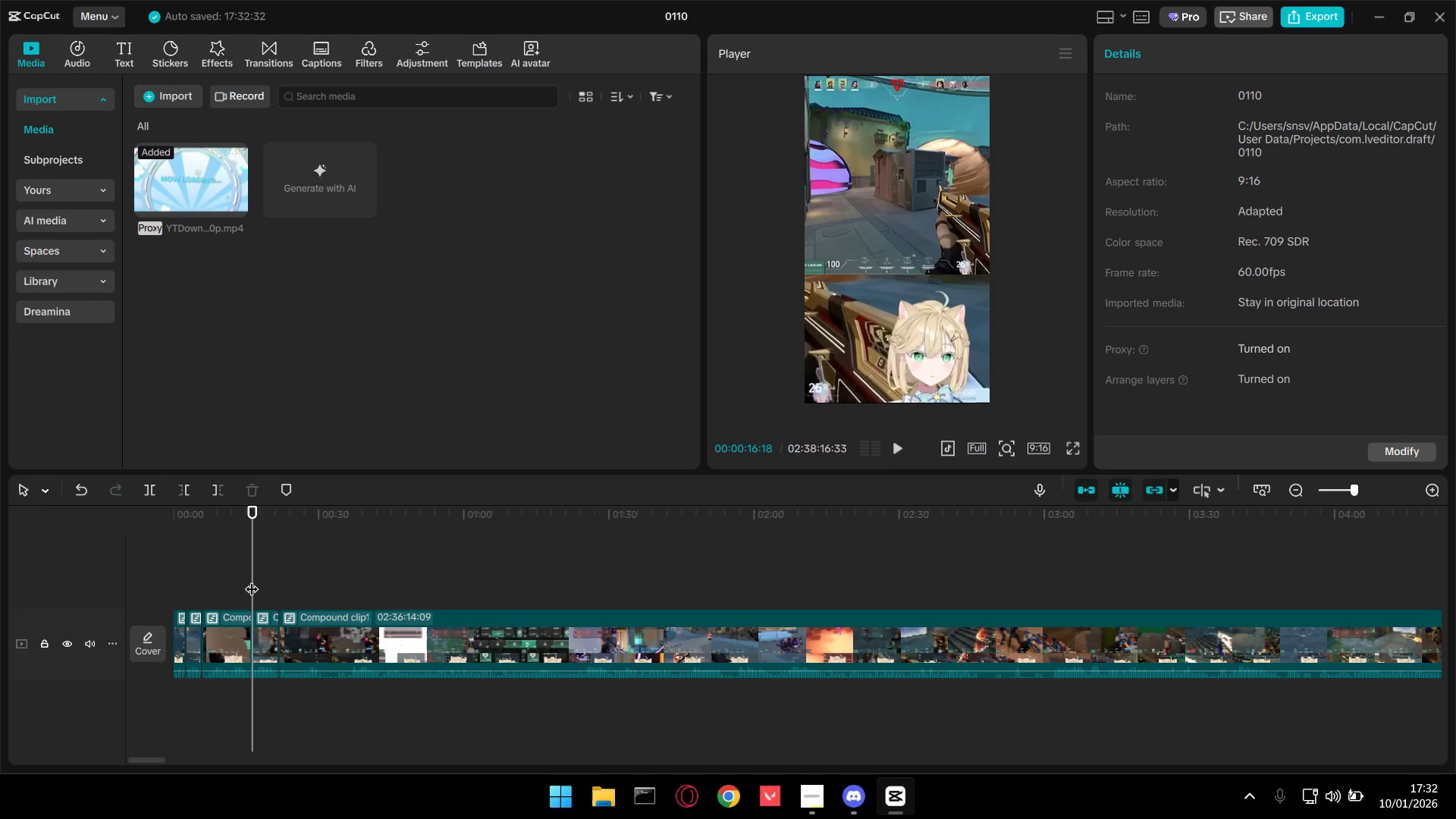 
key(Space)
 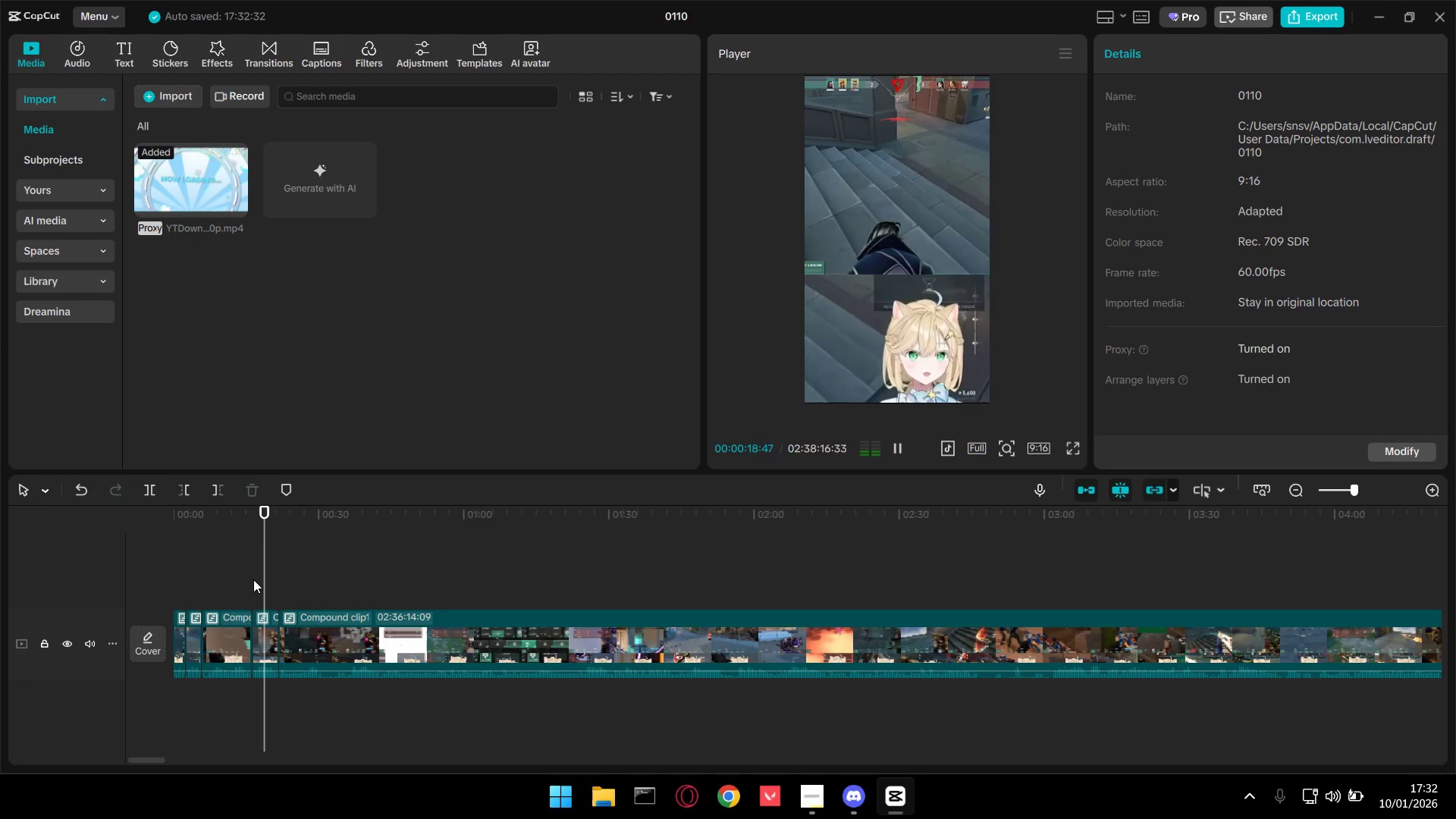 
left_click_drag(start_coordinate=[270, 573], to_coordinate=[790, 563])
 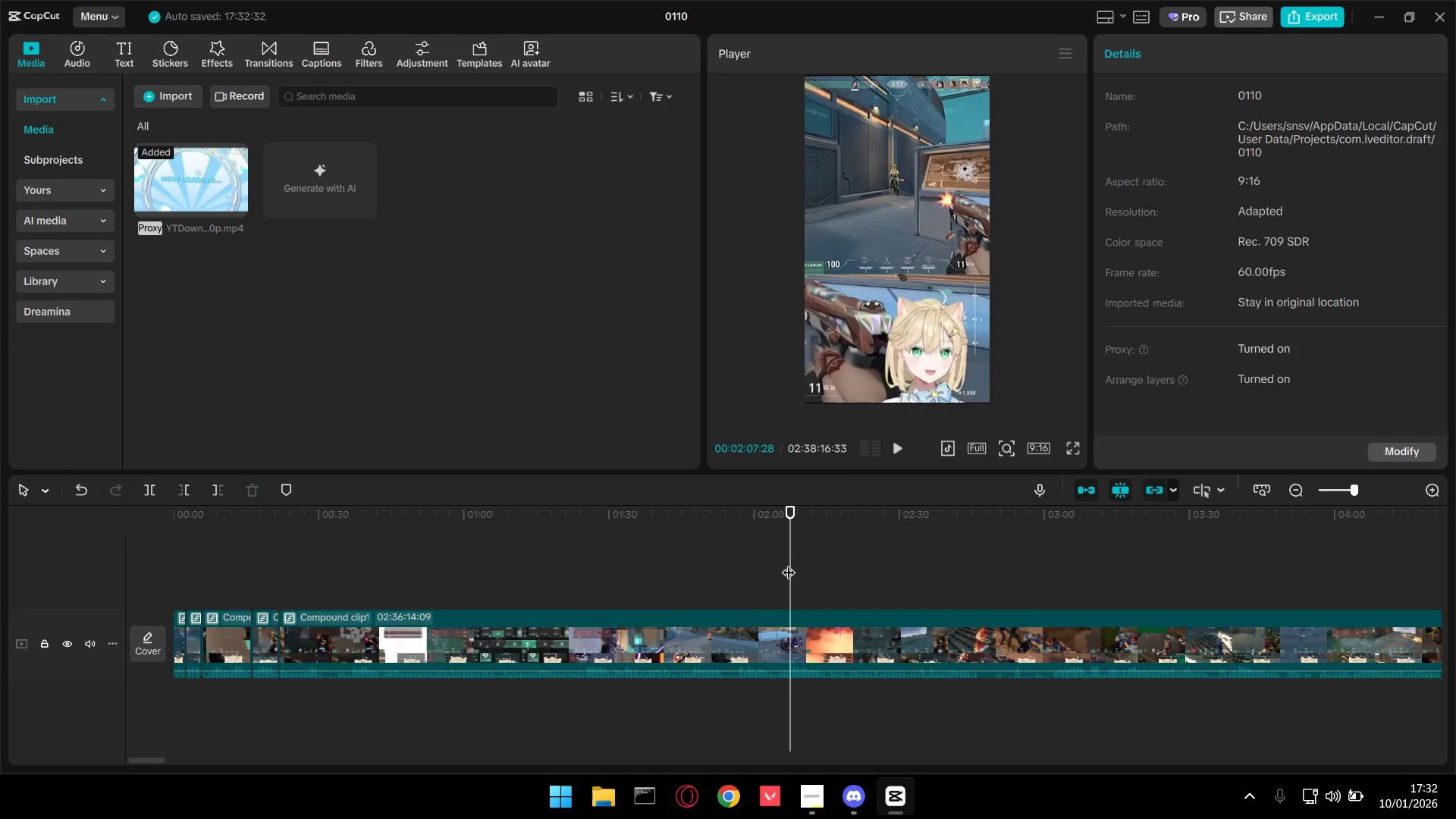 
key(Q)
 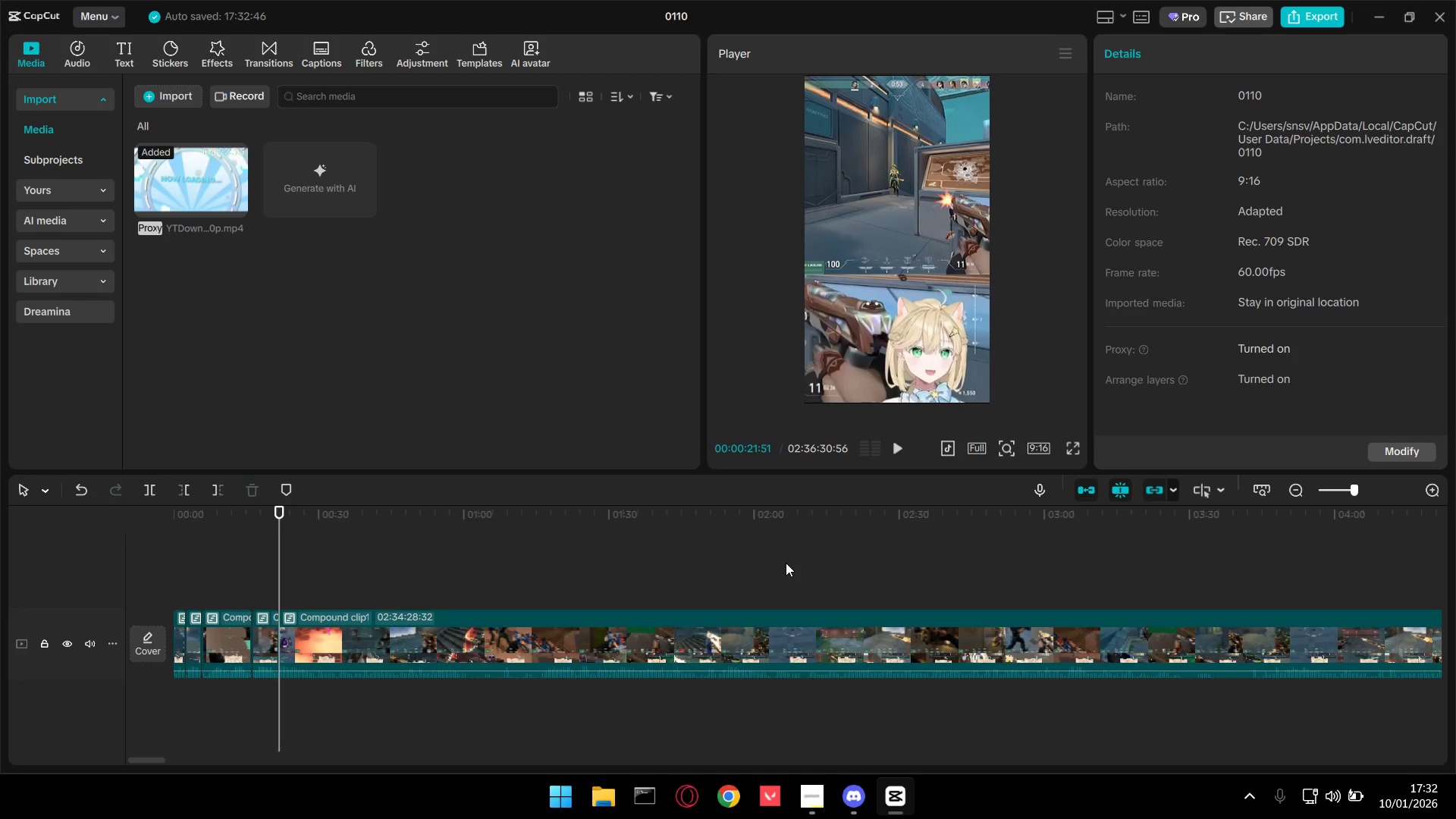 
key(Space)
 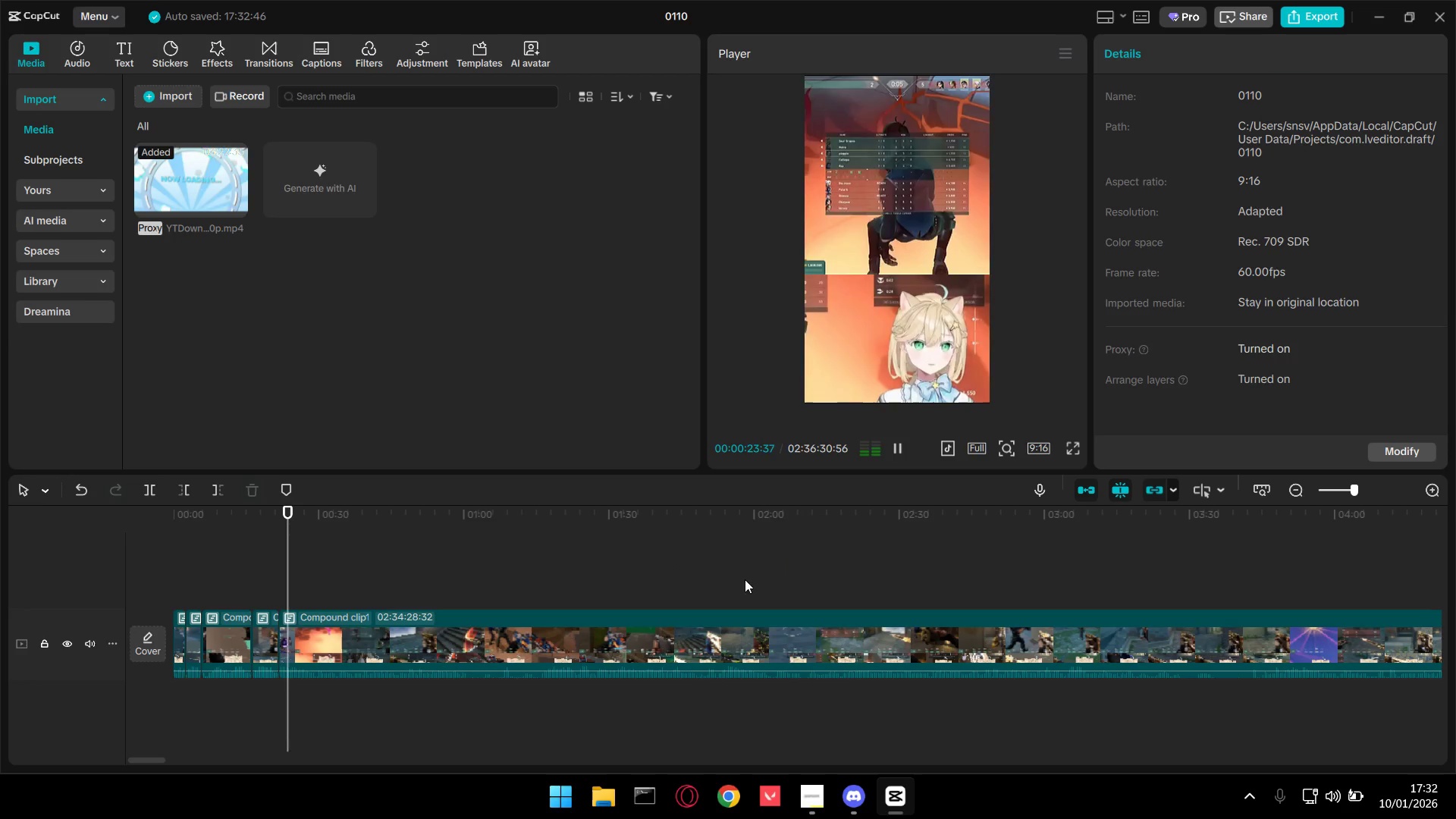 
hold_key(key=ControlLeft, duration=0.62)
 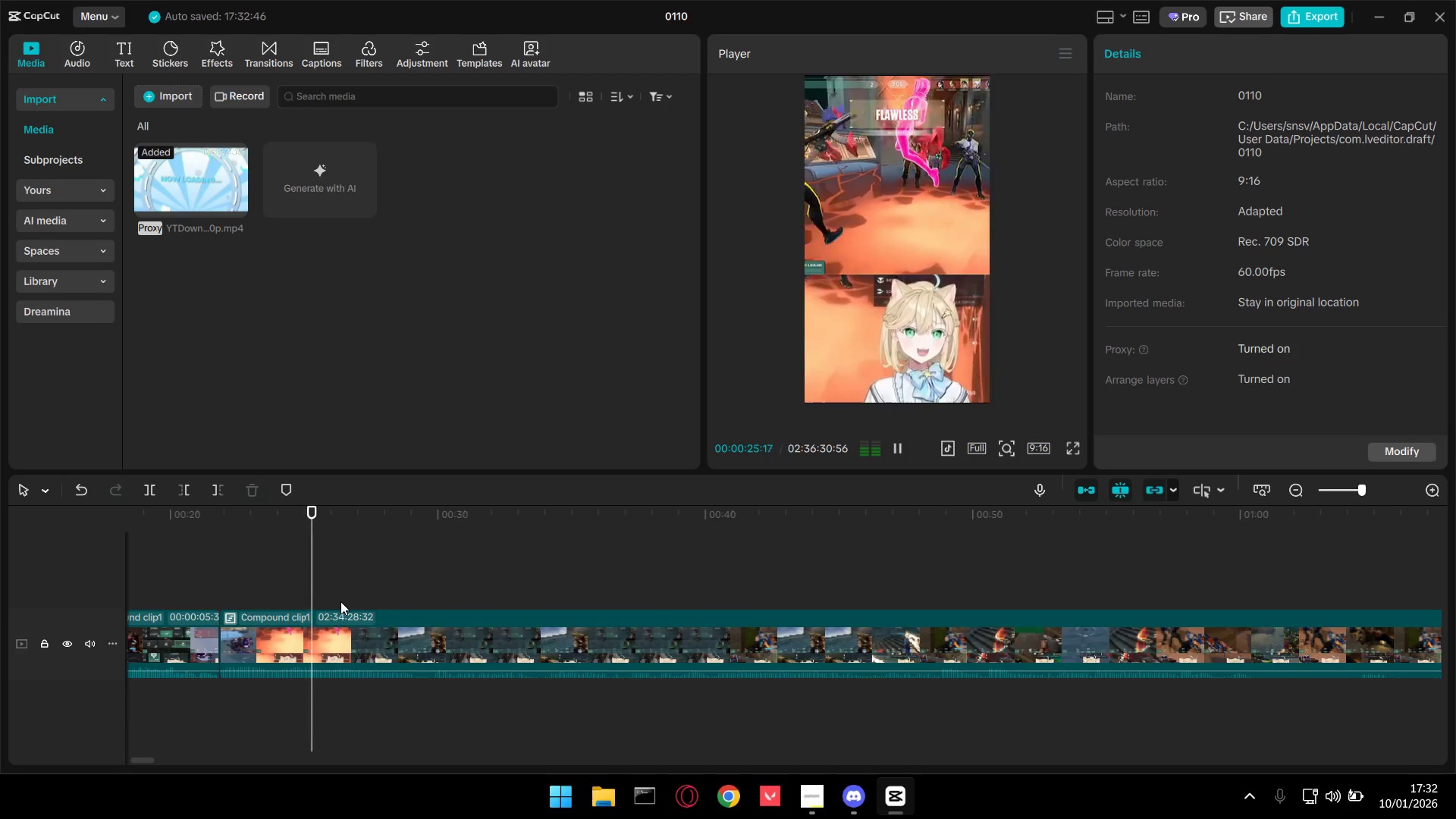 
key(Control+ControlLeft)
 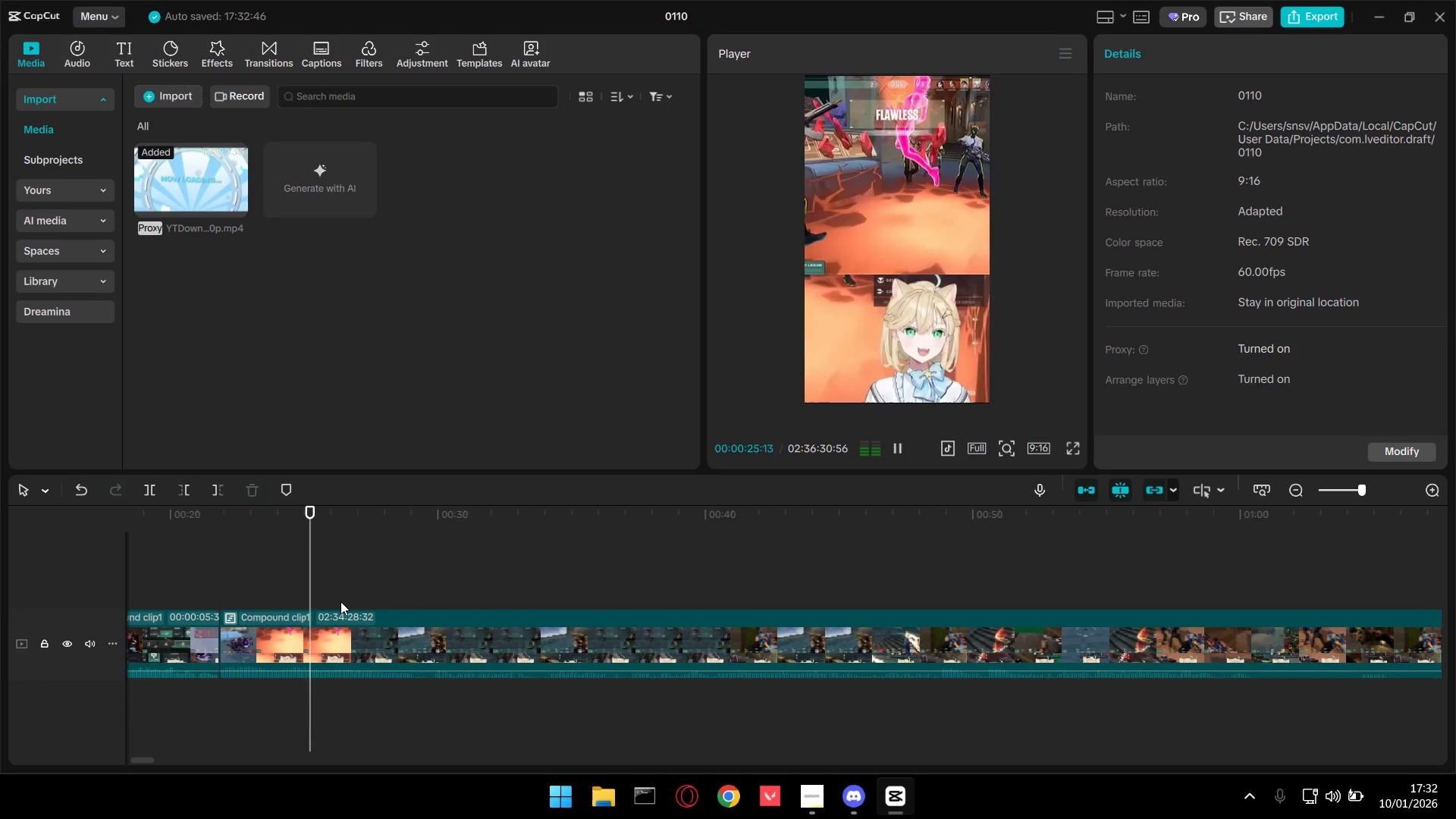 
scroll: coordinate [351, 591], scroll_direction: up, amount: 9.0
 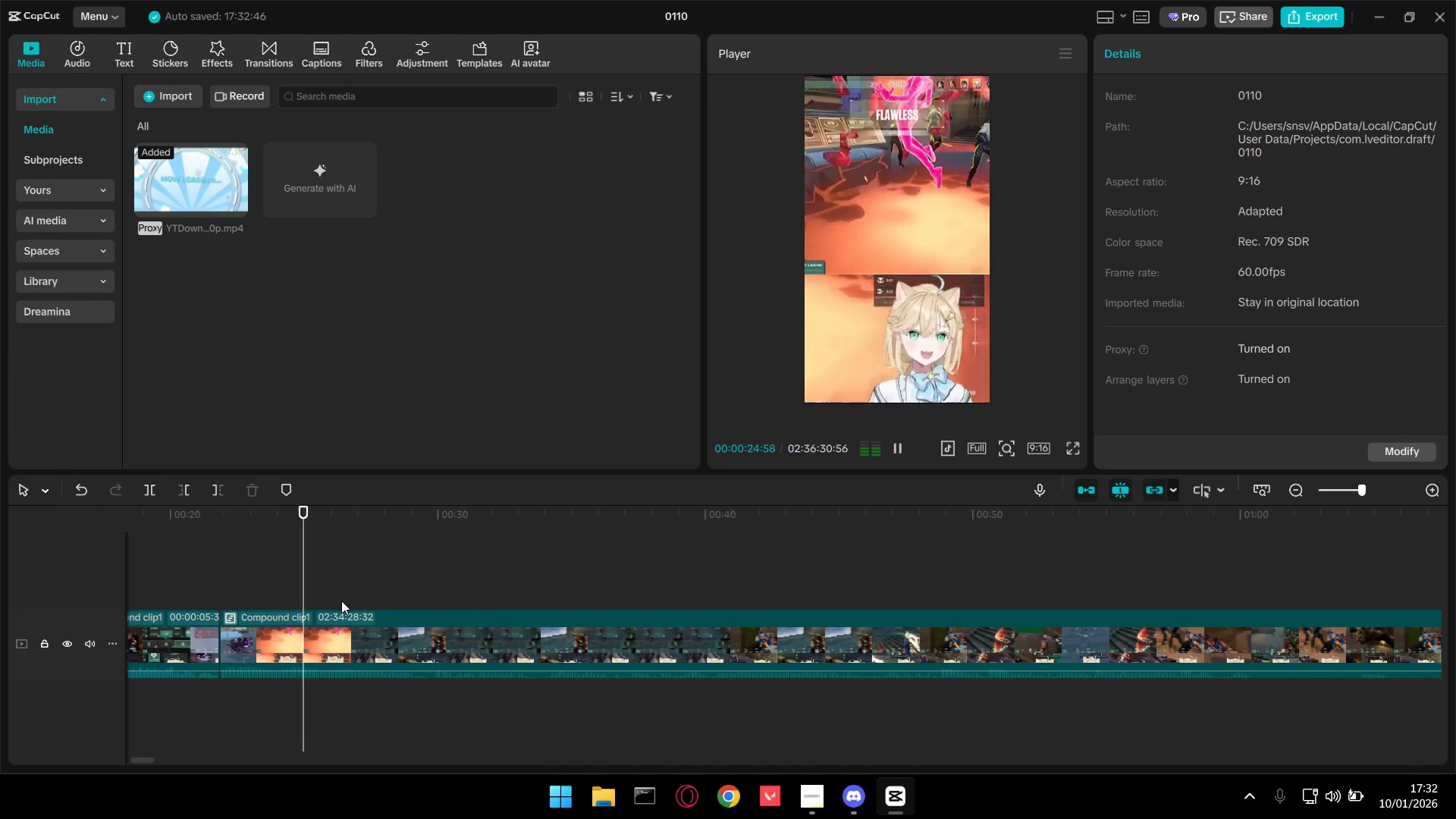 
key(Control+Z)
 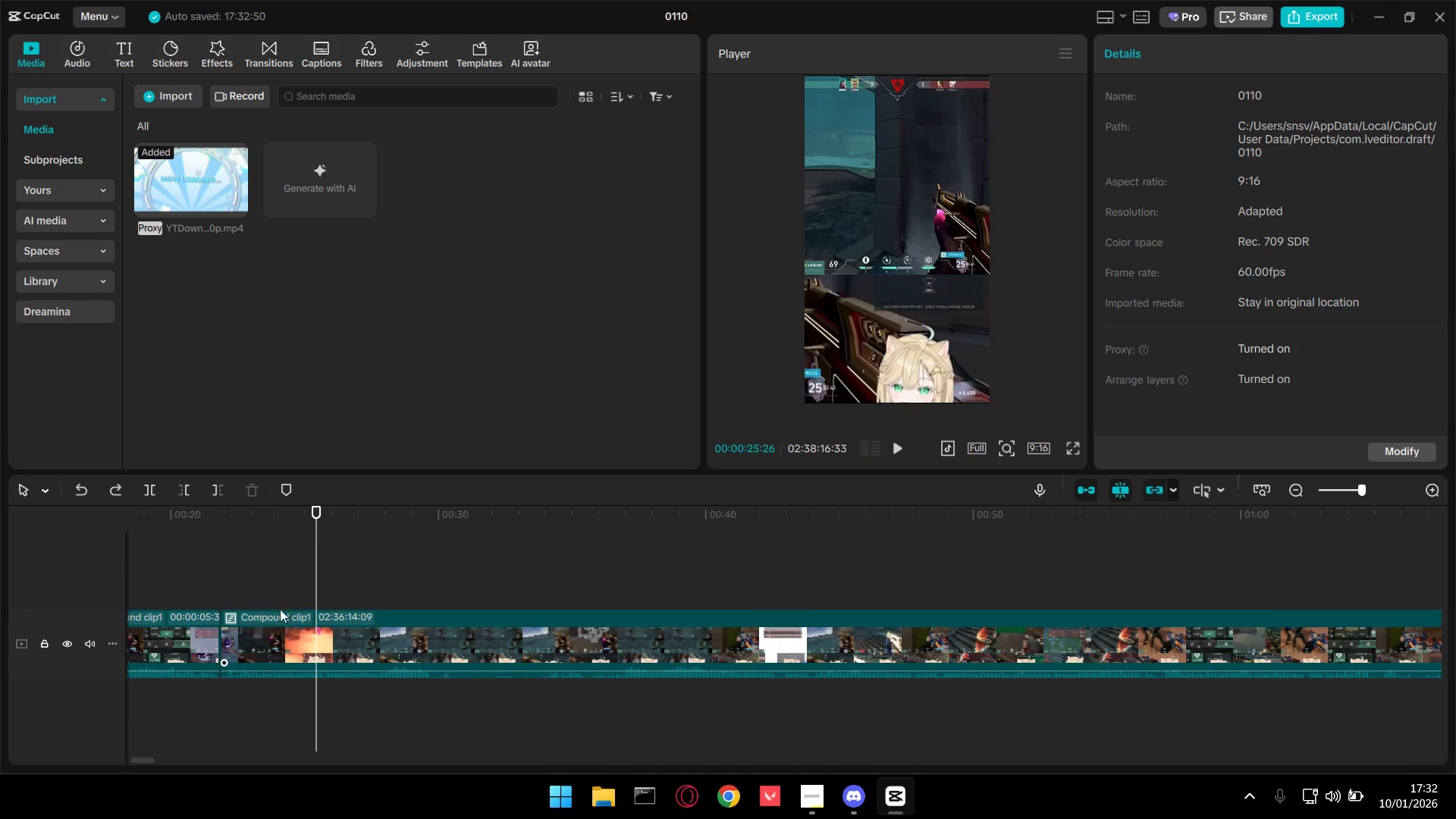 
left_click([256, 588])
 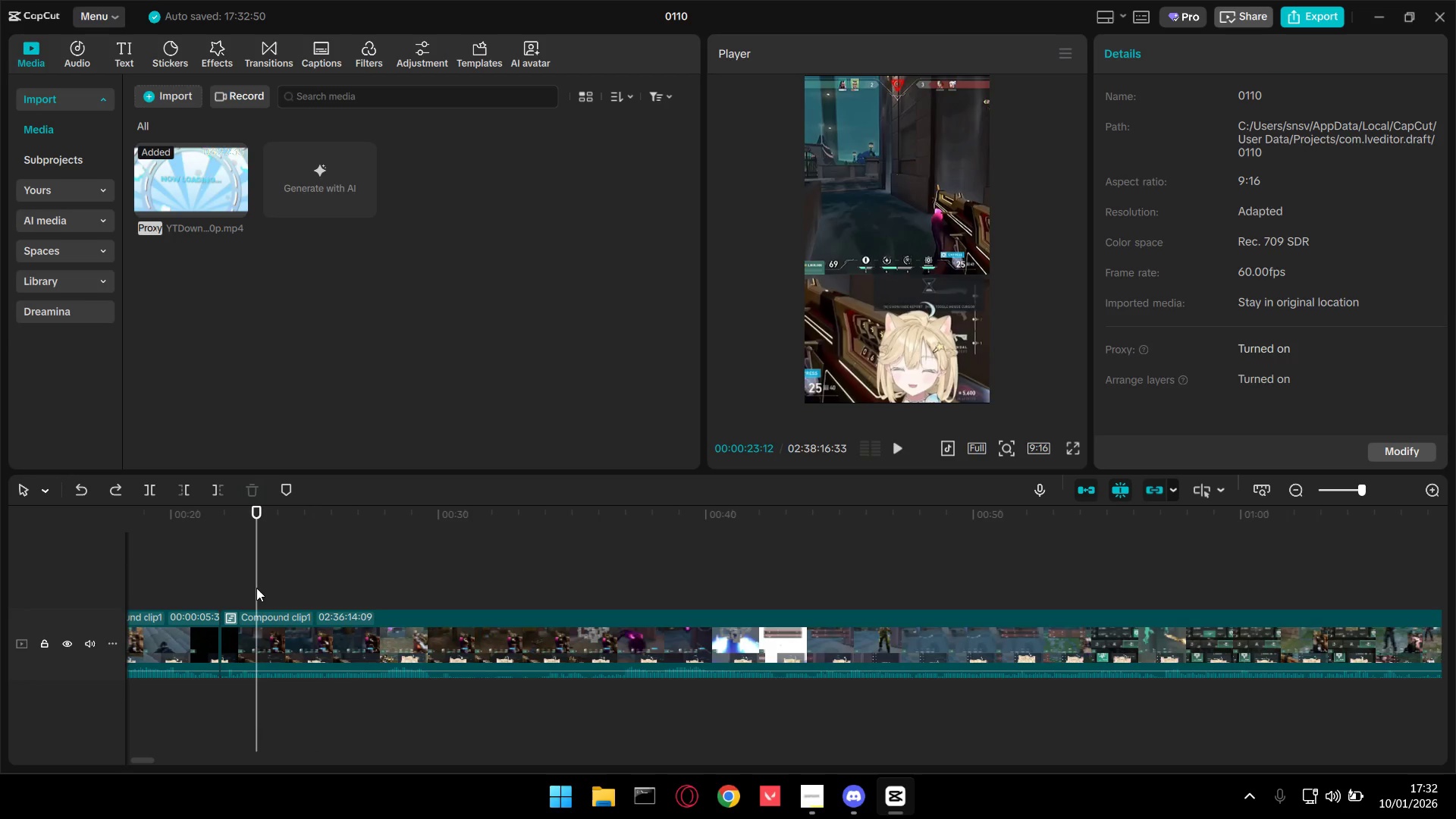 
left_click_drag(start_coordinate=[256, 588], to_coordinate=[224, 594])
 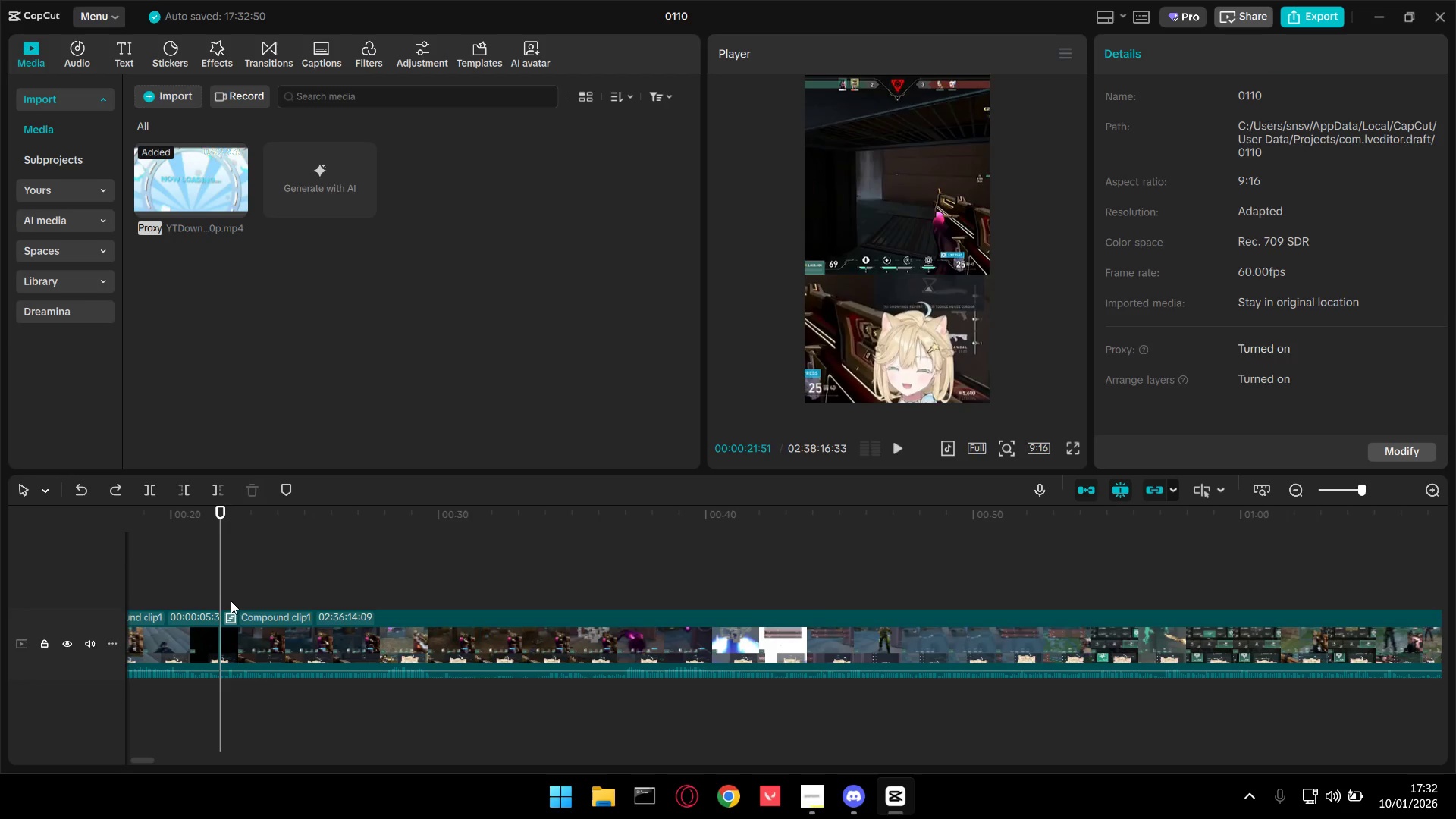 
key(Space)
 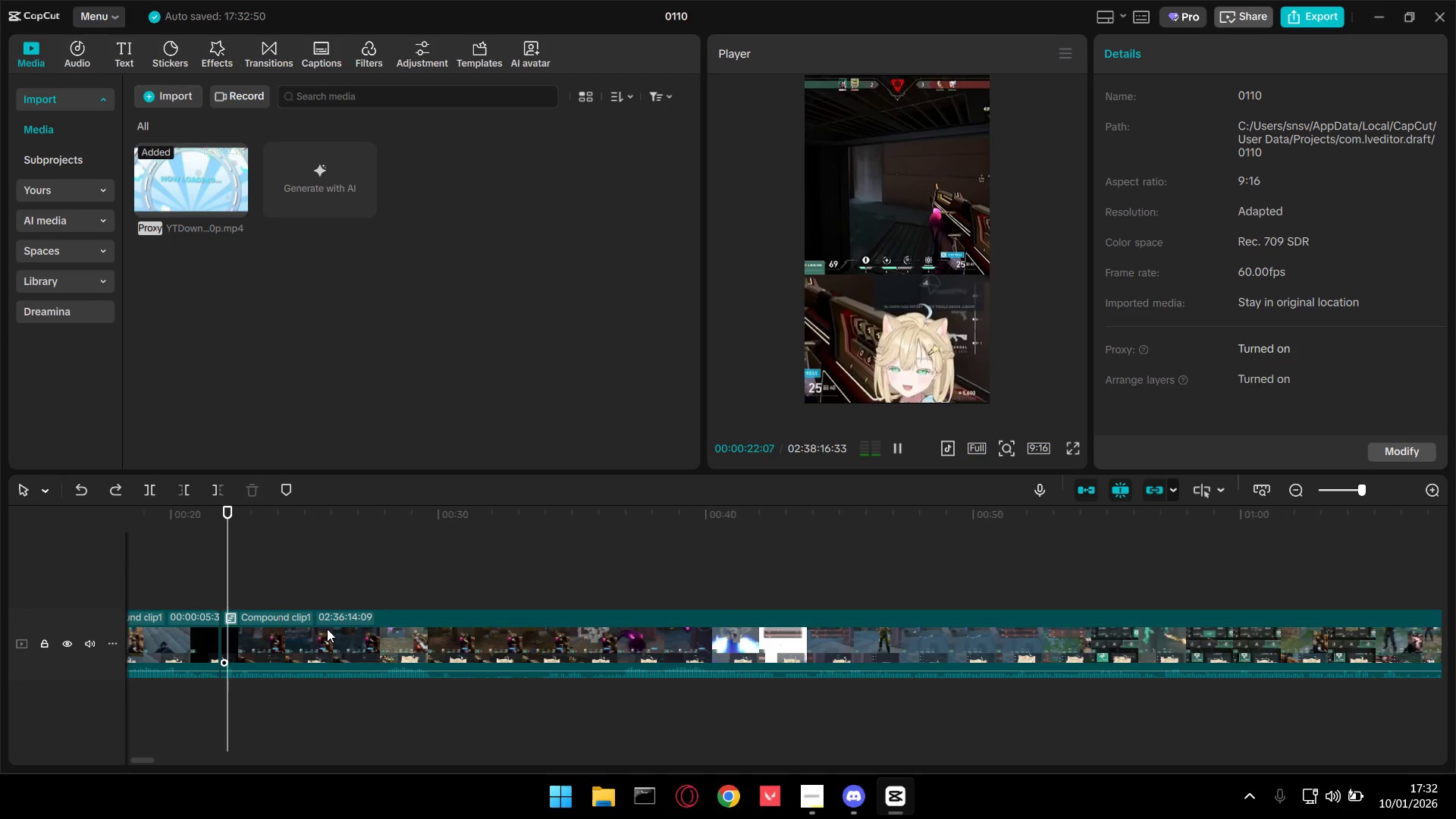 
hold_key(key=ControlLeft, duration=0.88)
scroll: coordinate [325, 623], scroll_direction: up, amount: 9.0
 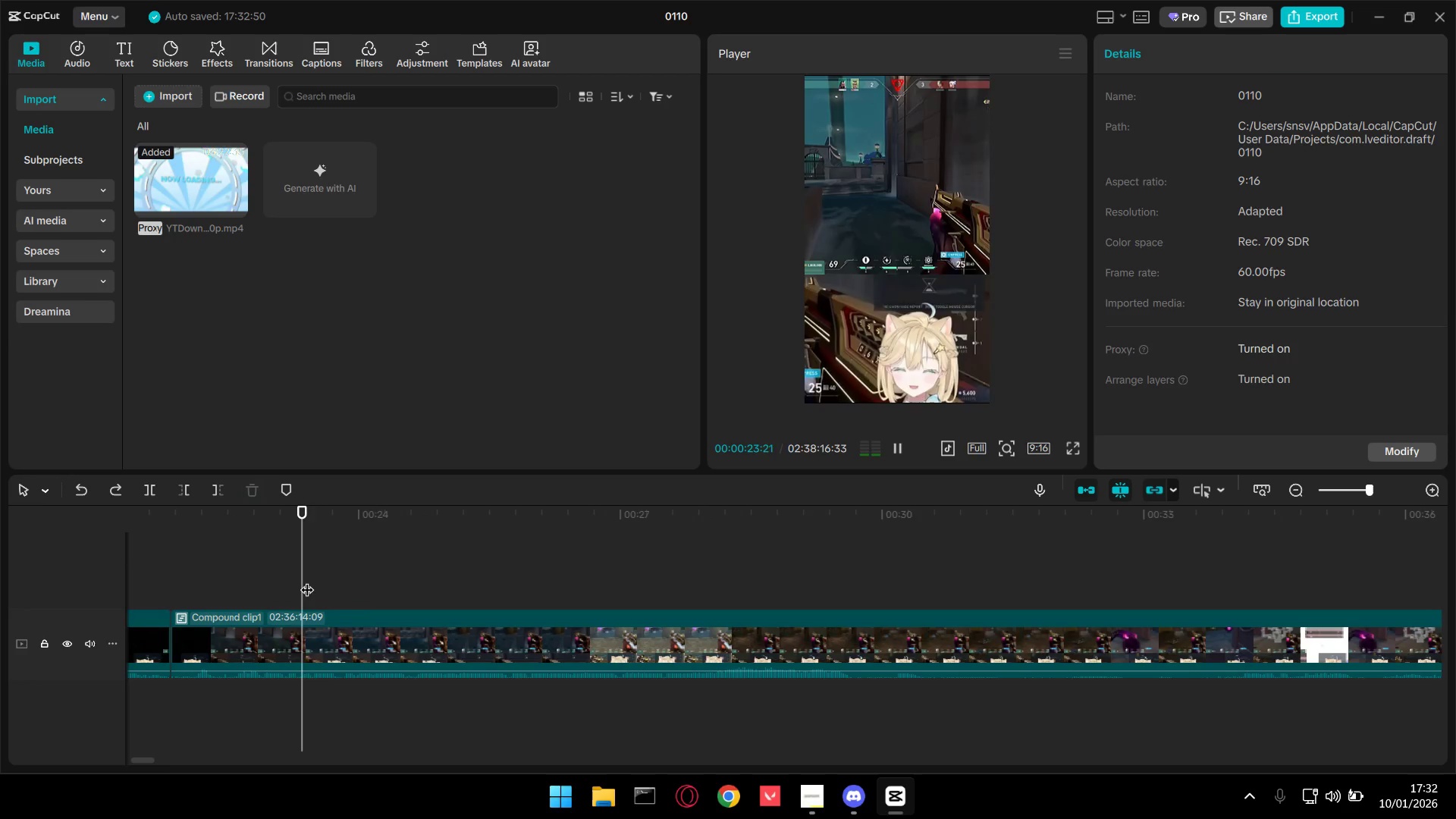 
left_click_drag(start_coordinate=[308, 579], to_coordinate=[518, 590])
 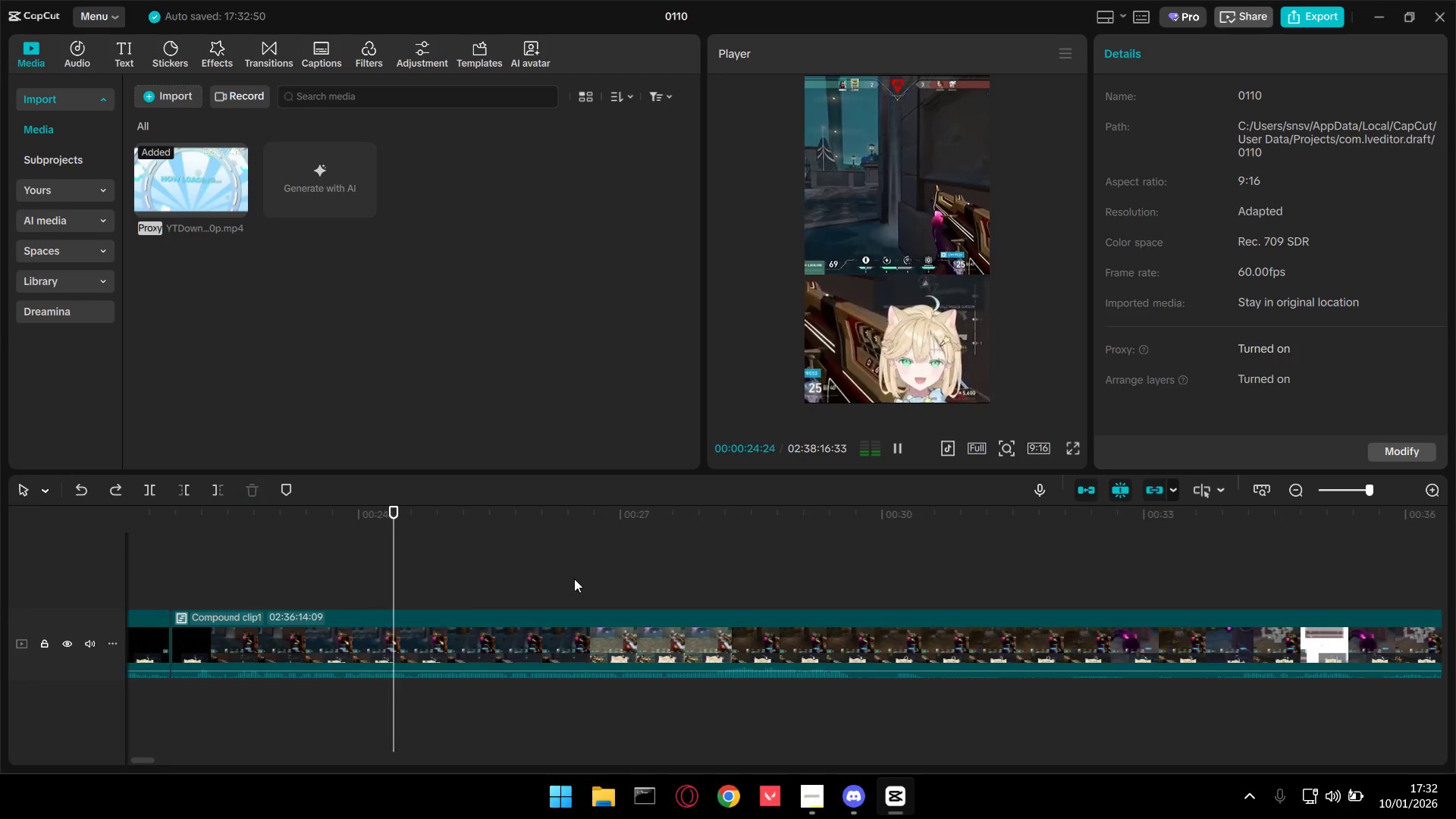 
triple_click([589, 579])
 